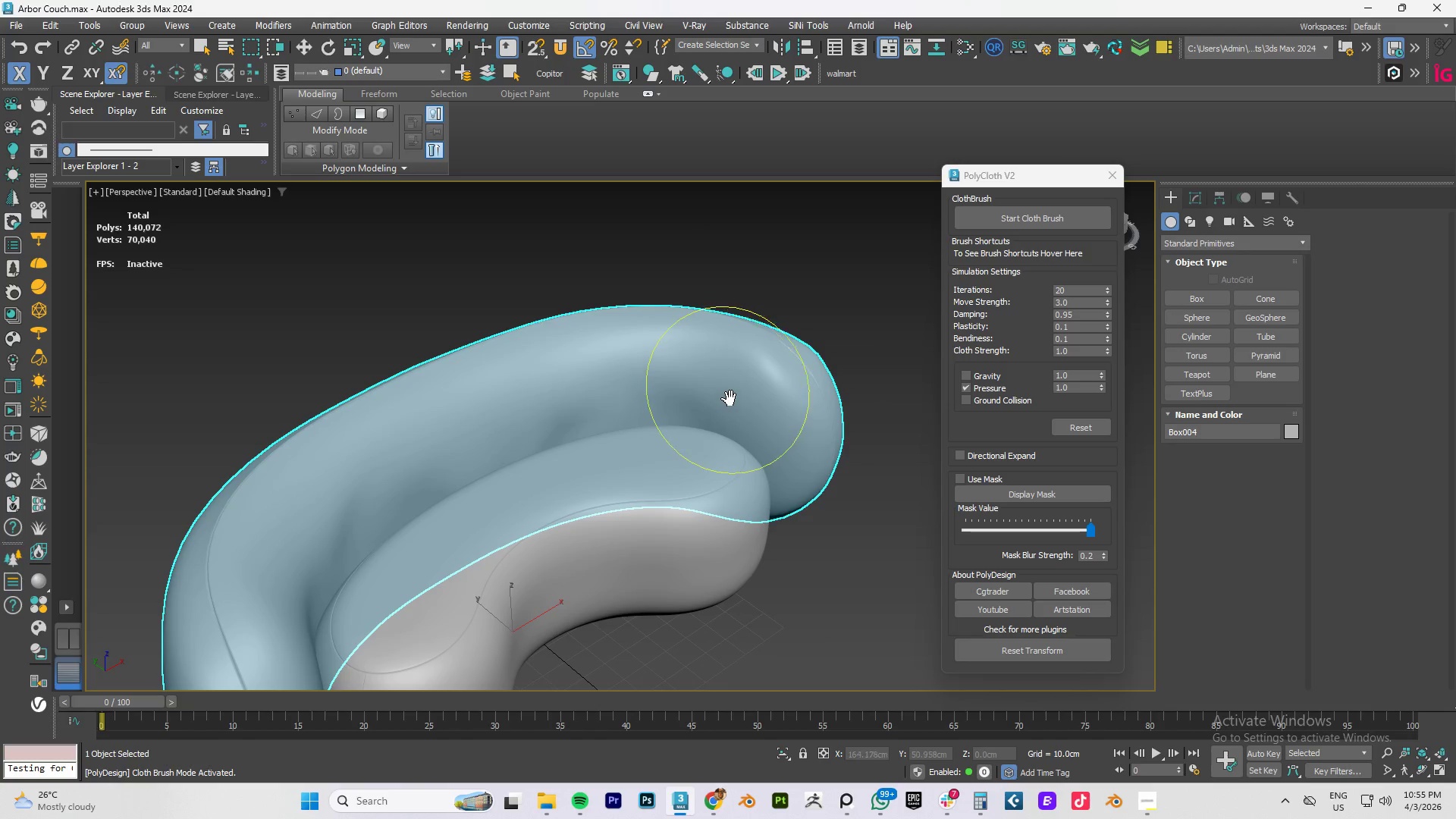 
key(Control+Z)
 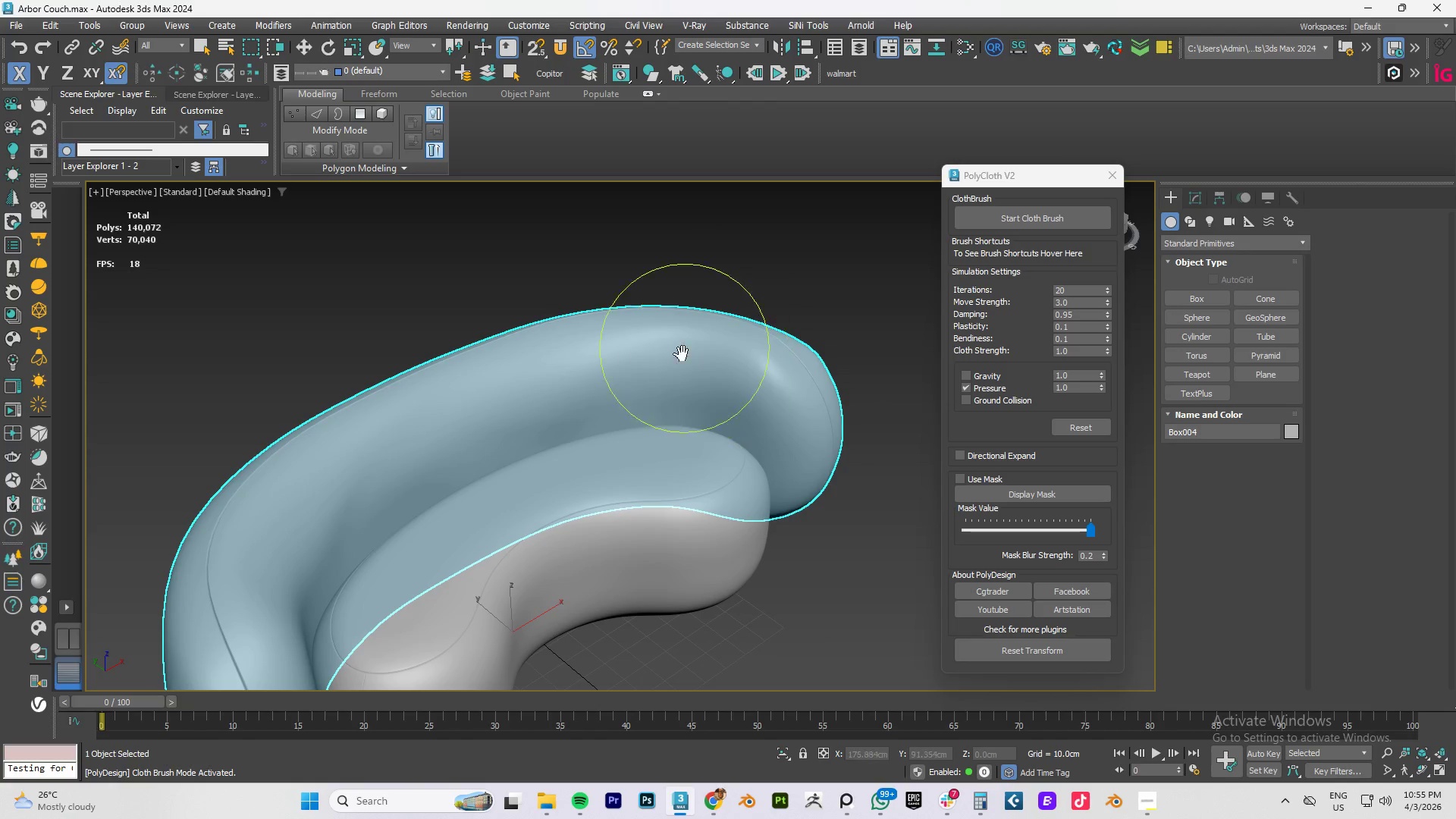 
left_click_drag(start_coordinate=[648, 334], to_coordinate=[637, 336])
 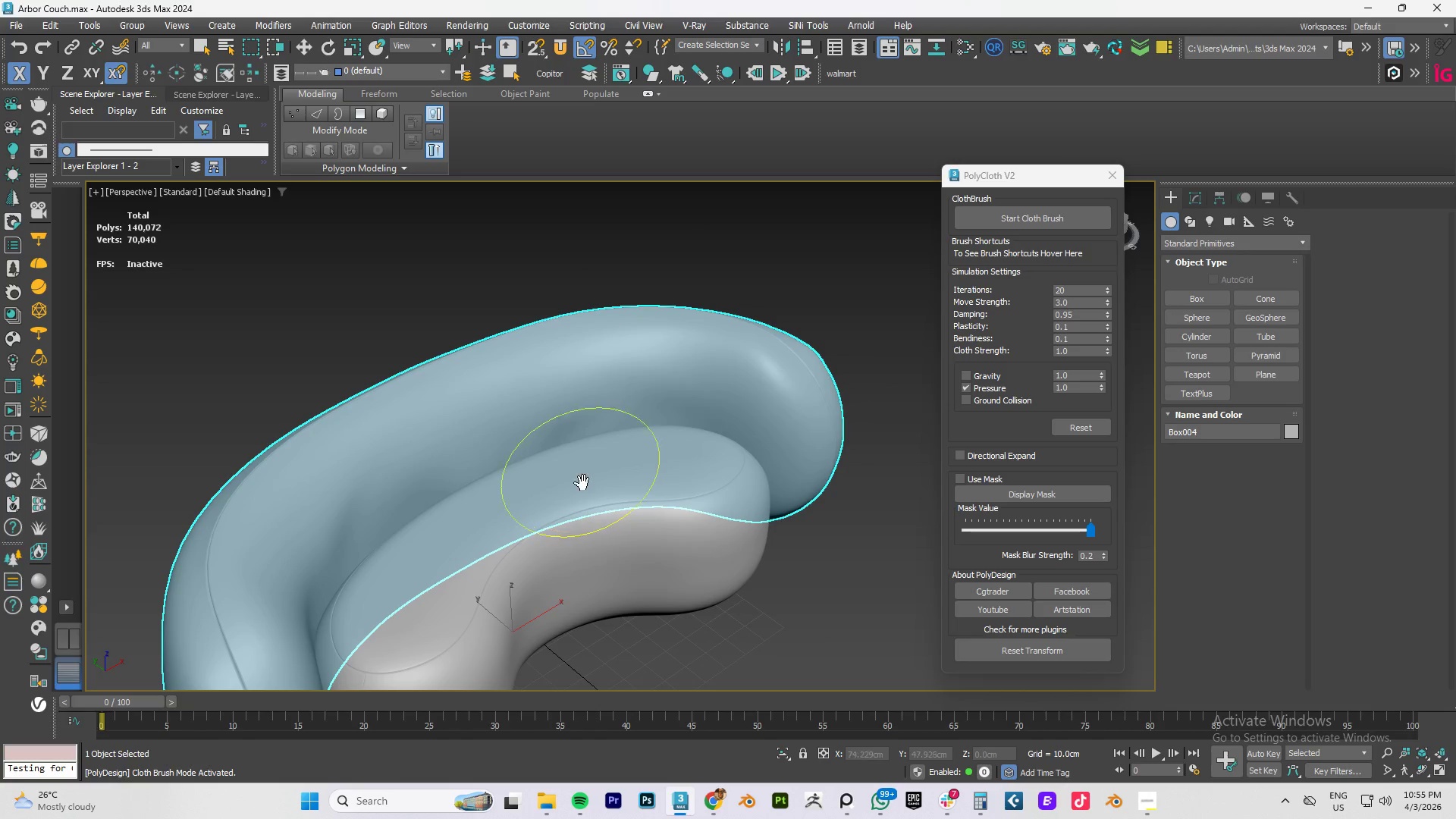 
left_click_drag(start_coordinate=[578, 486], to_coordinate=[574, 493])
 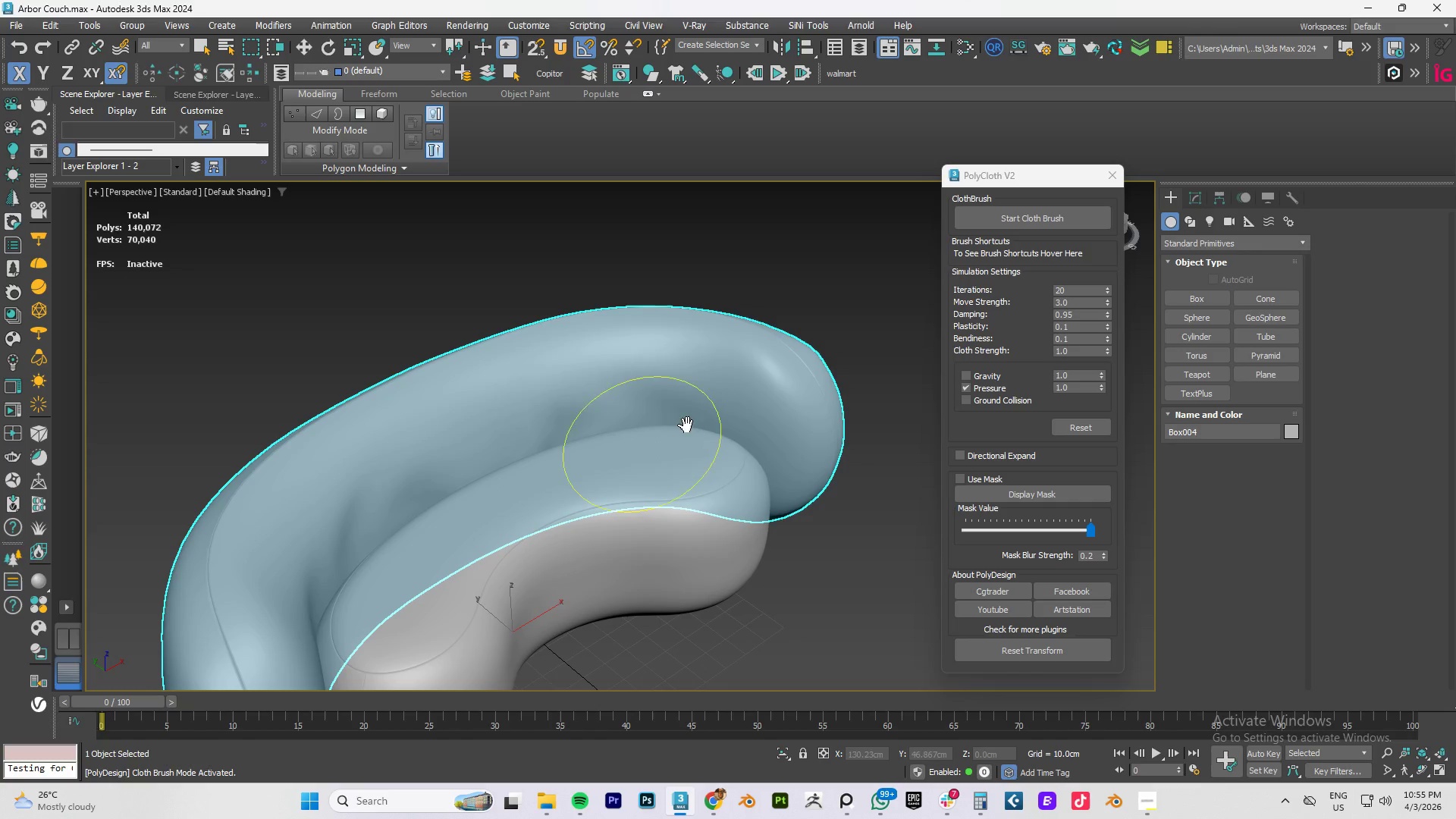 
hold_key(key=AltLeft, duration=1.52)
 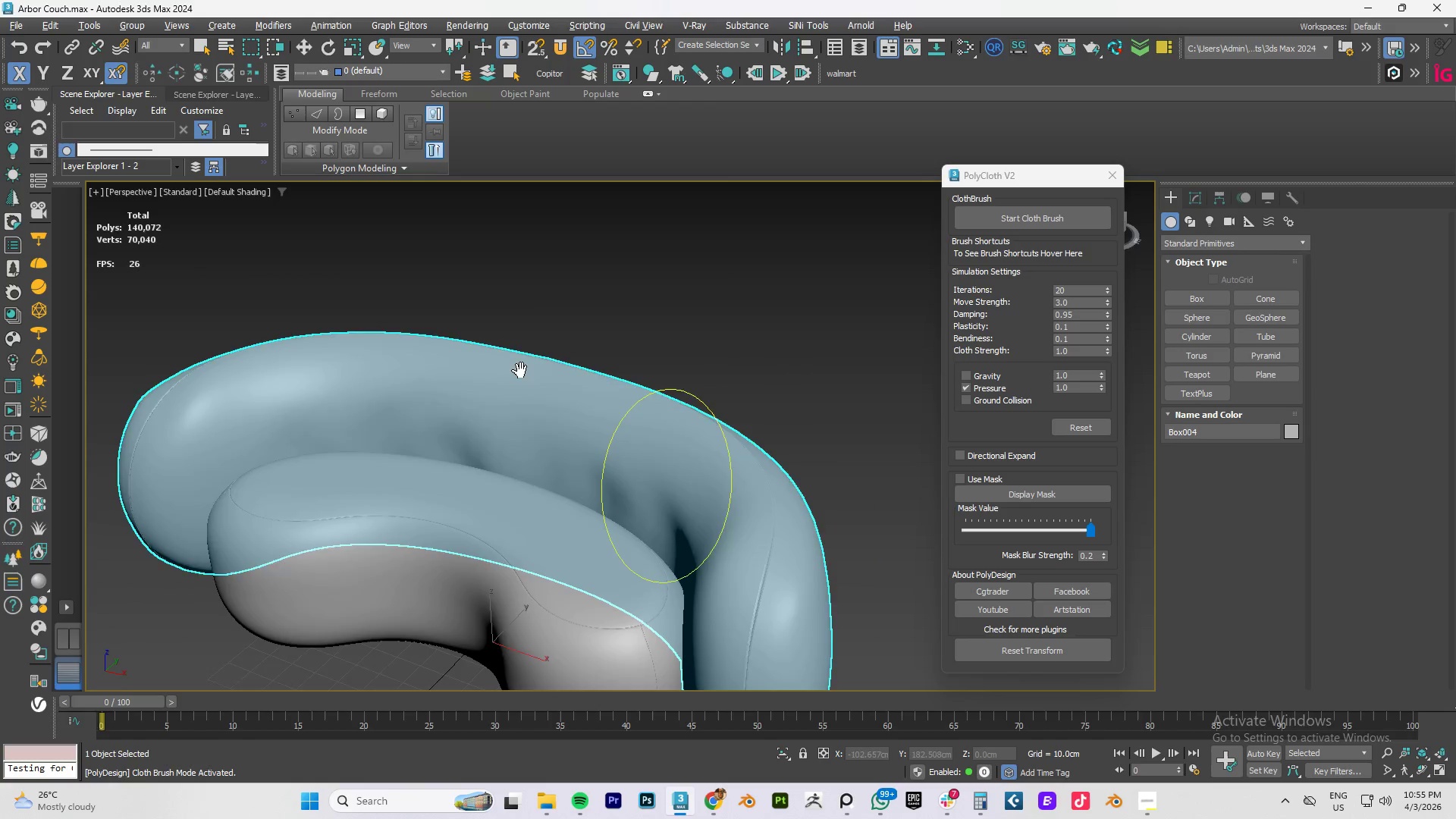 
hold_key(key=AltLeft, duration=1.36)
 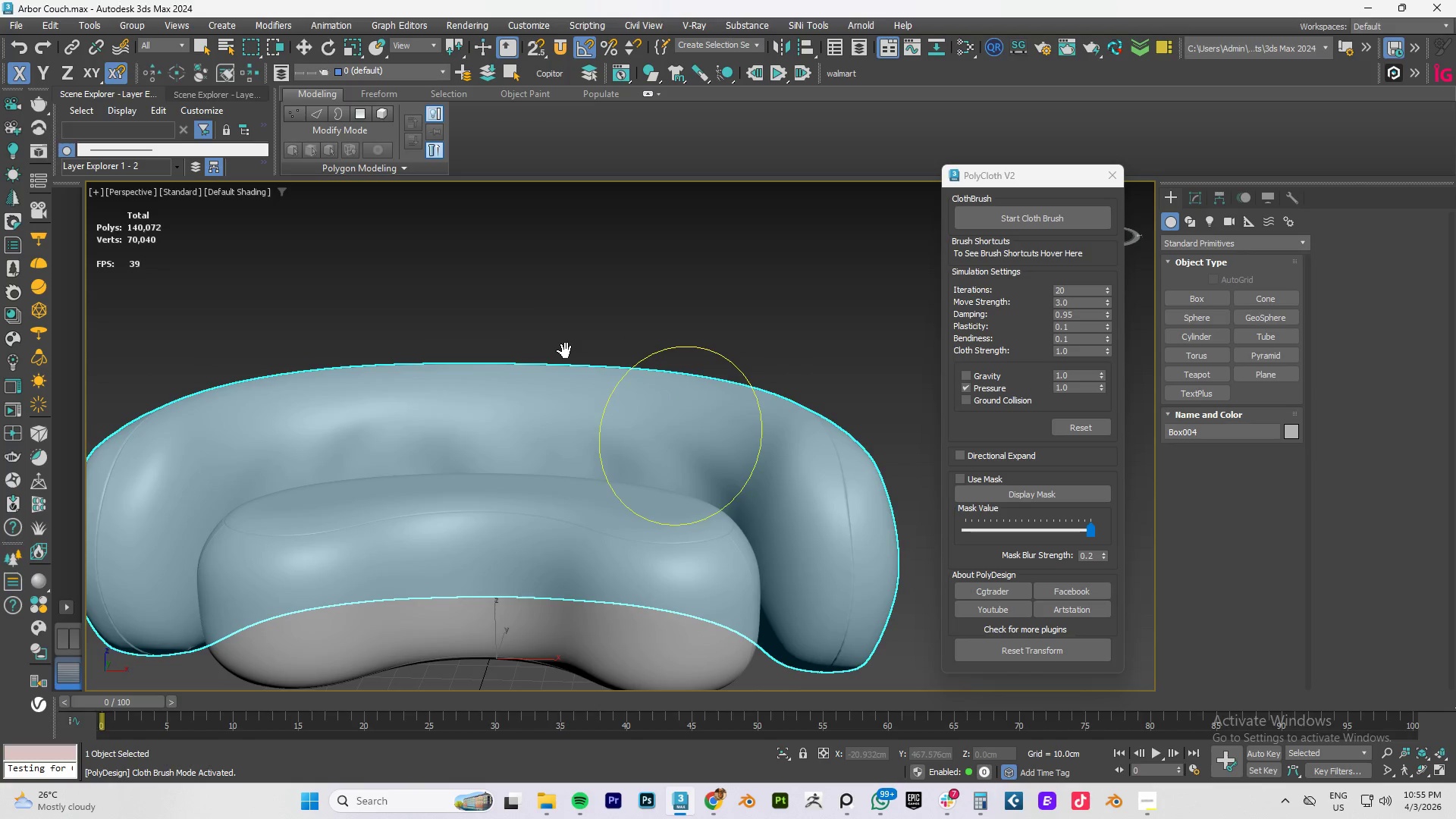 
key(Control+ControlLeft)
 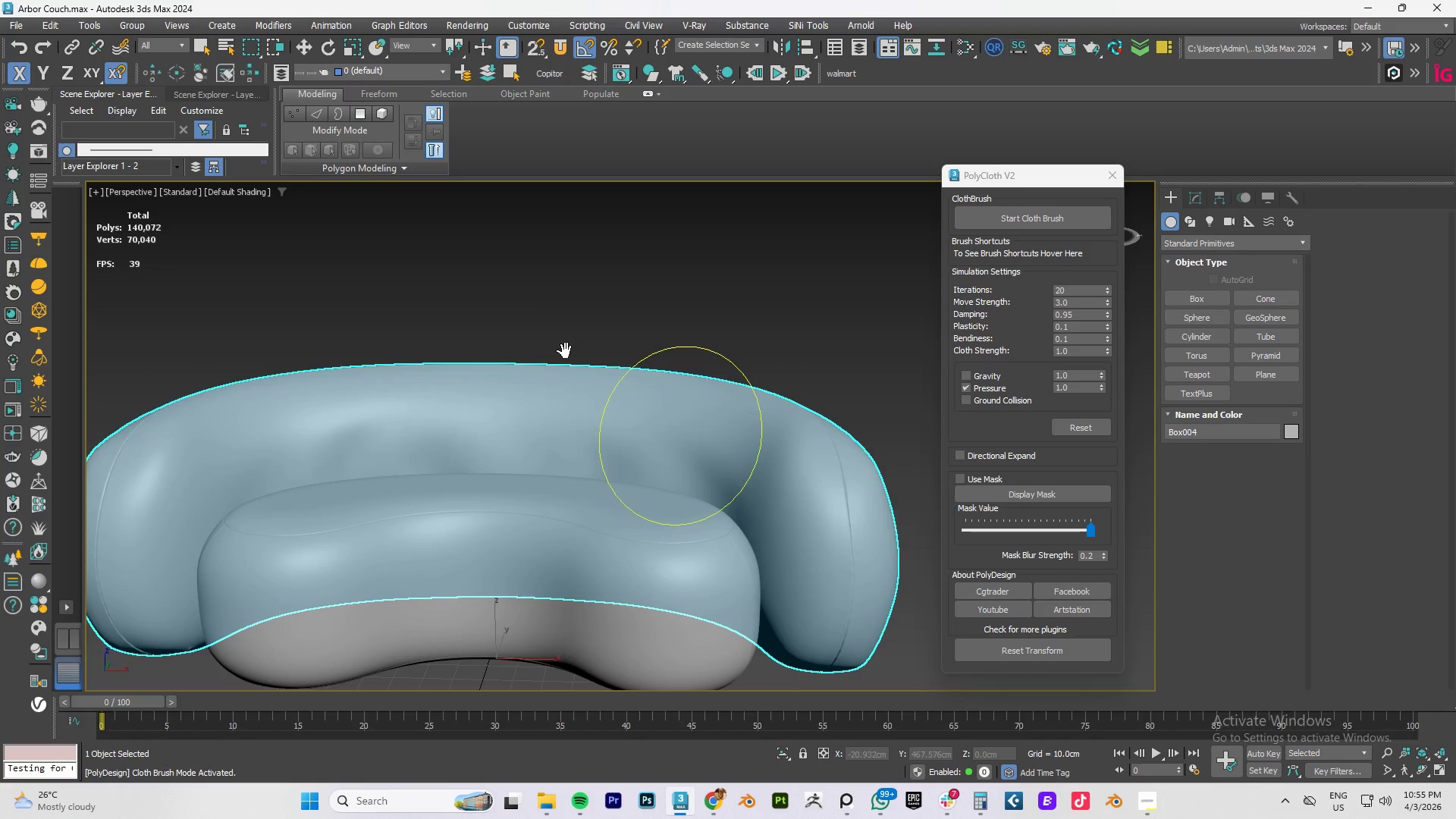 
key(Control+Z)
 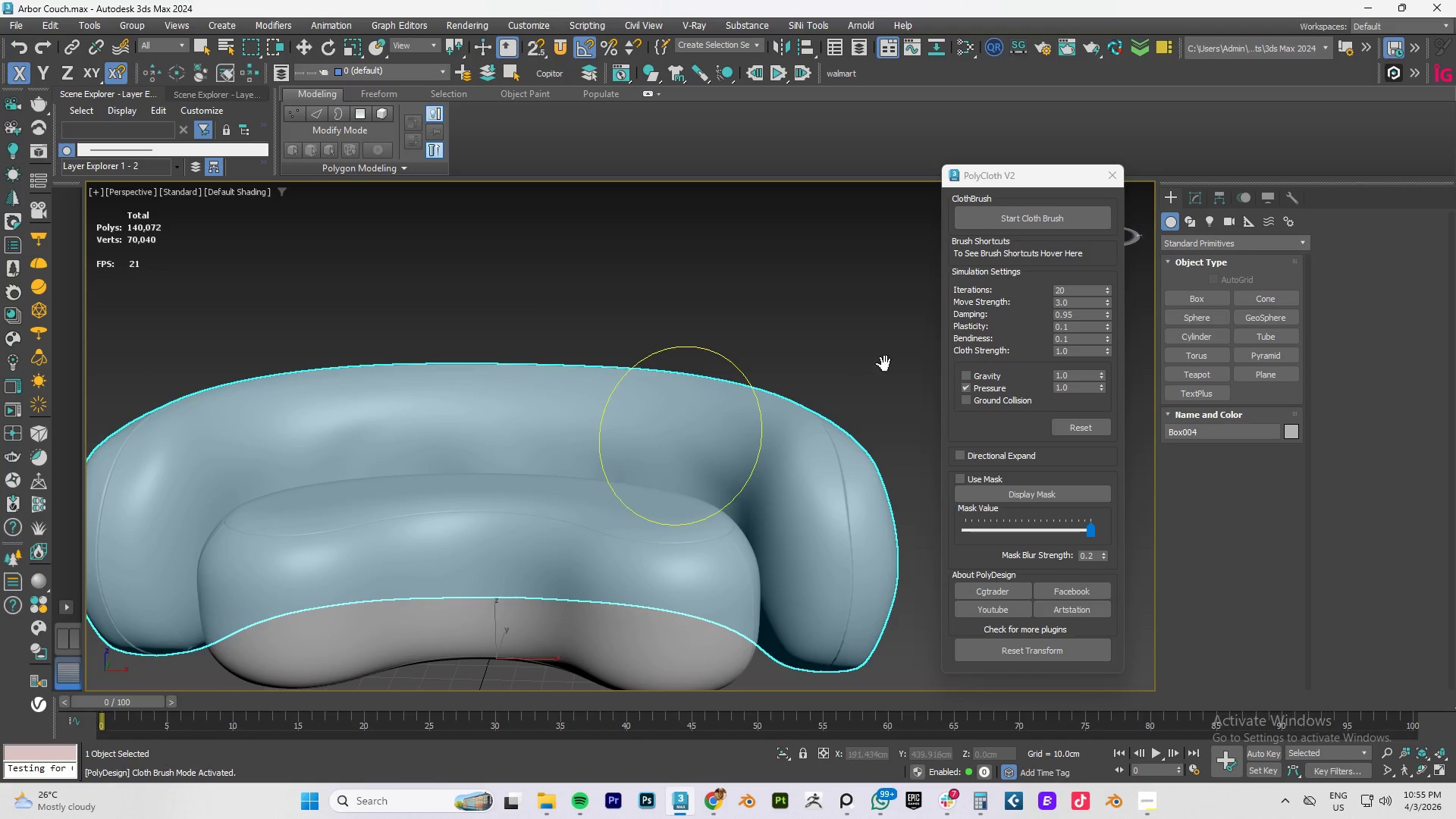 
key(Control+Z)
 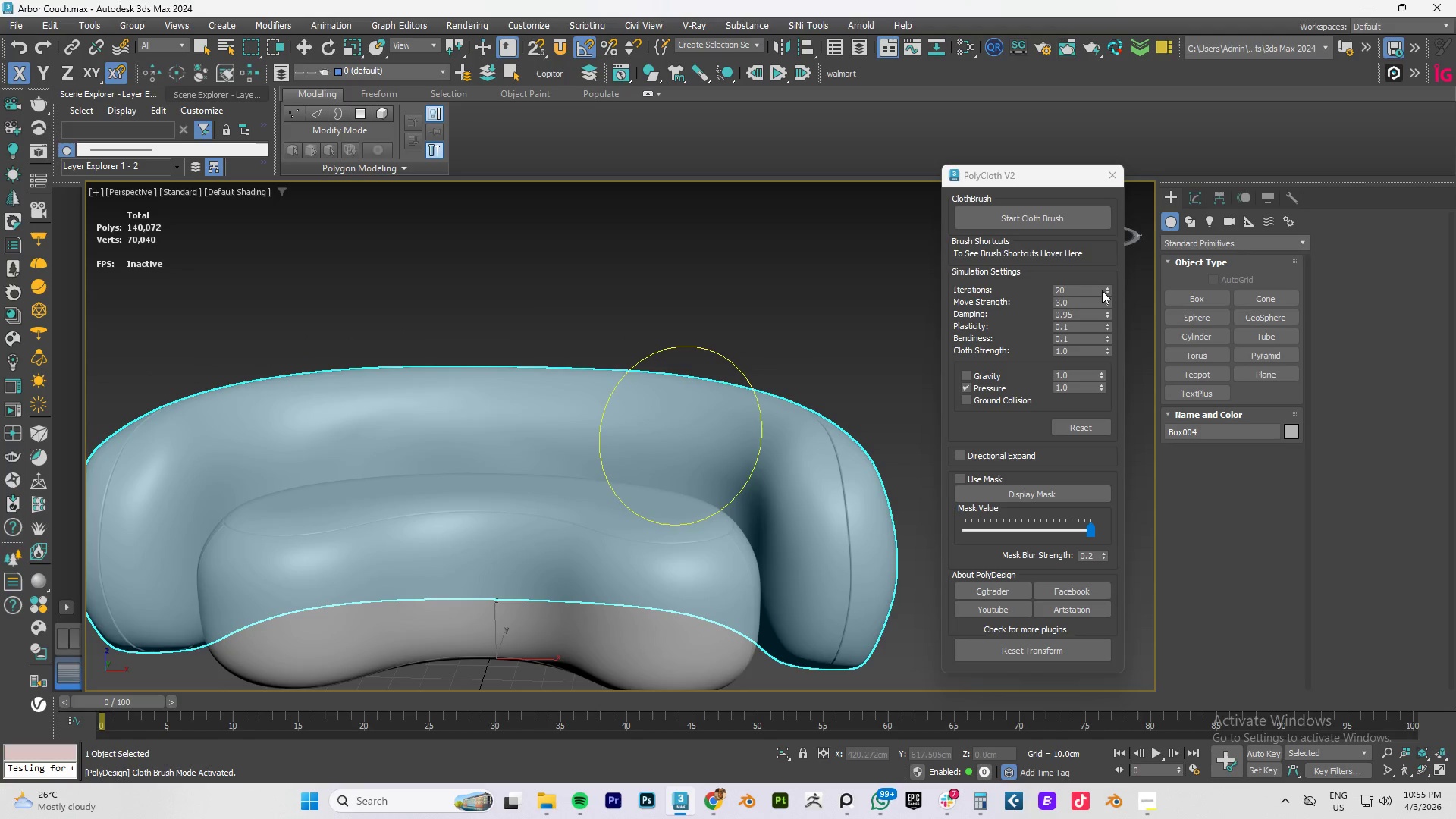 
left_click_drag(start_coordinate=[1106, 291], to_coordinate=[1108, 295])
 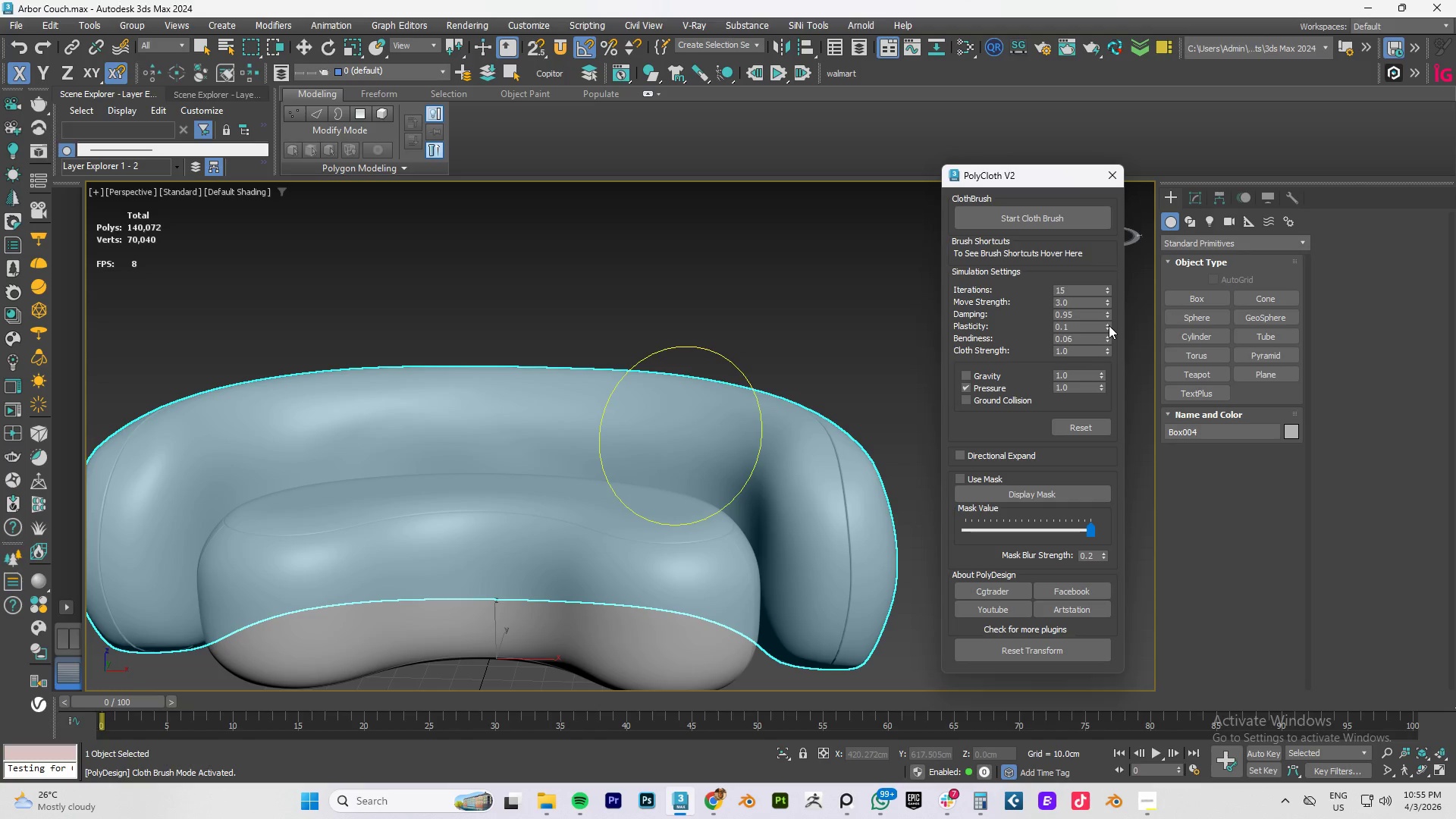 
wait(7.69)
 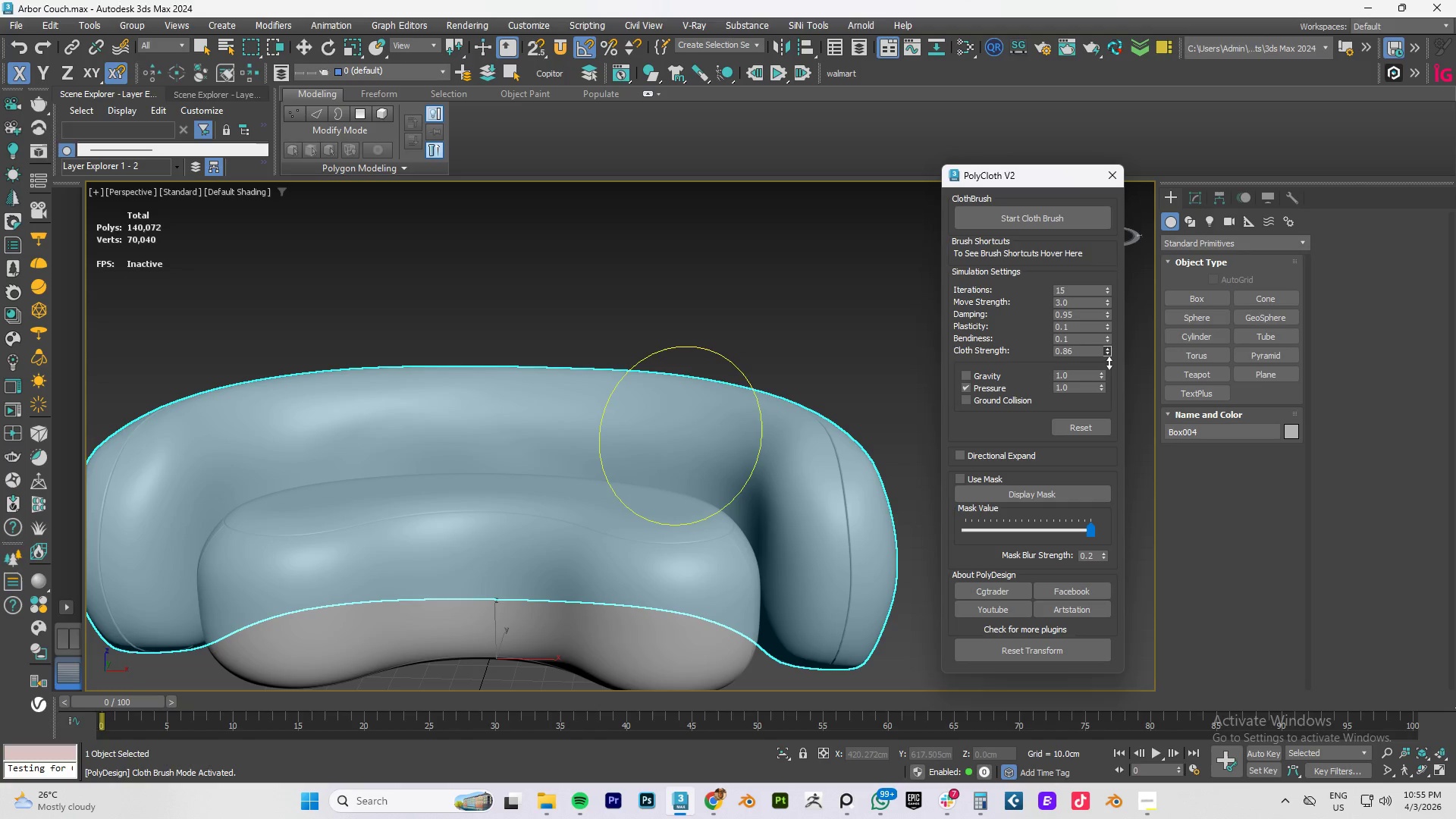 
left_click_drag(start_coordinate=[436, 403], to_coordinate=[442, 406])
 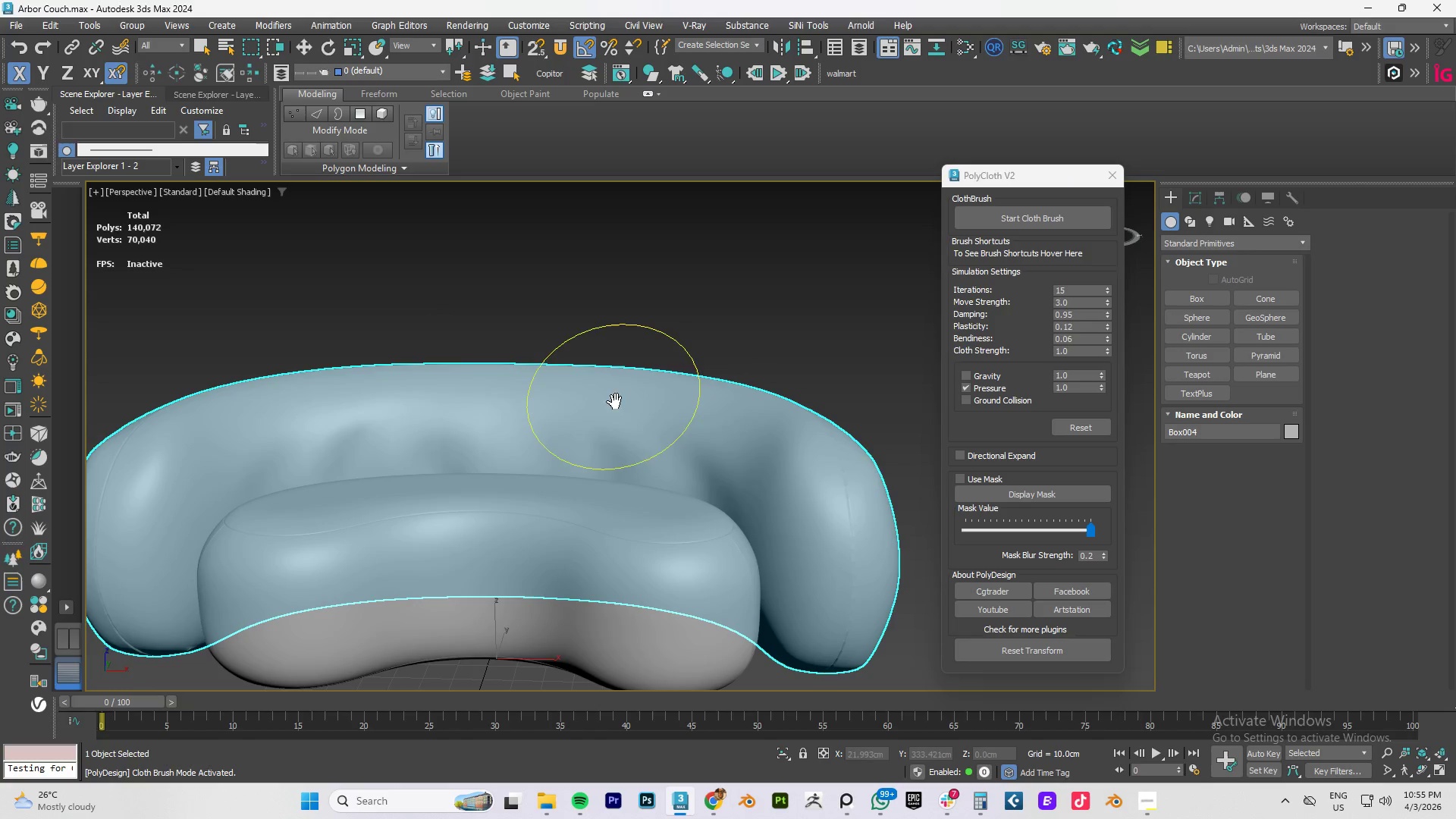 
left_click_drag(start_coordinate=[667, 375], to_coordinate=[664, 380])
 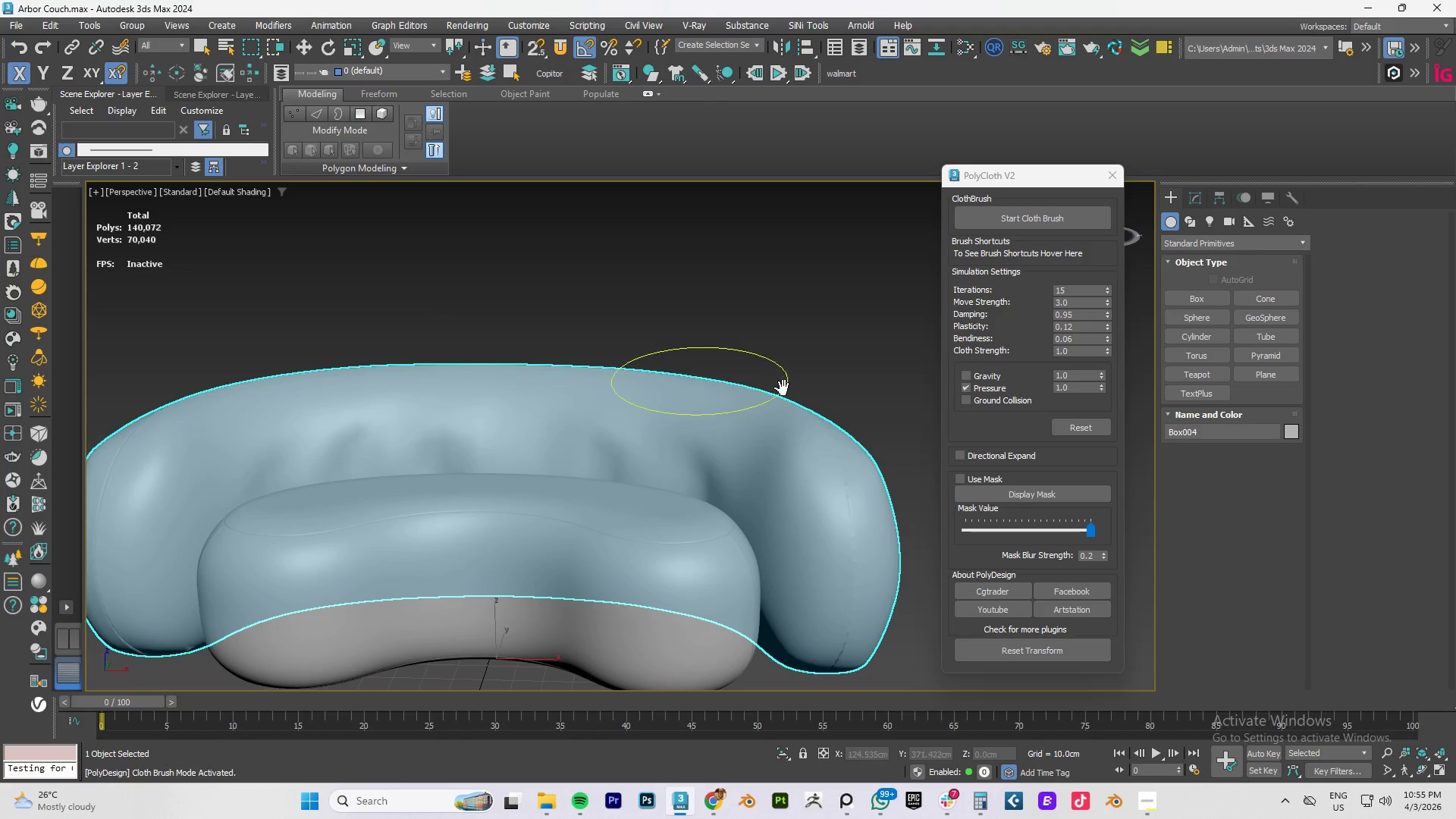 
hold_key(key=AltLeft, duration=0.69)
 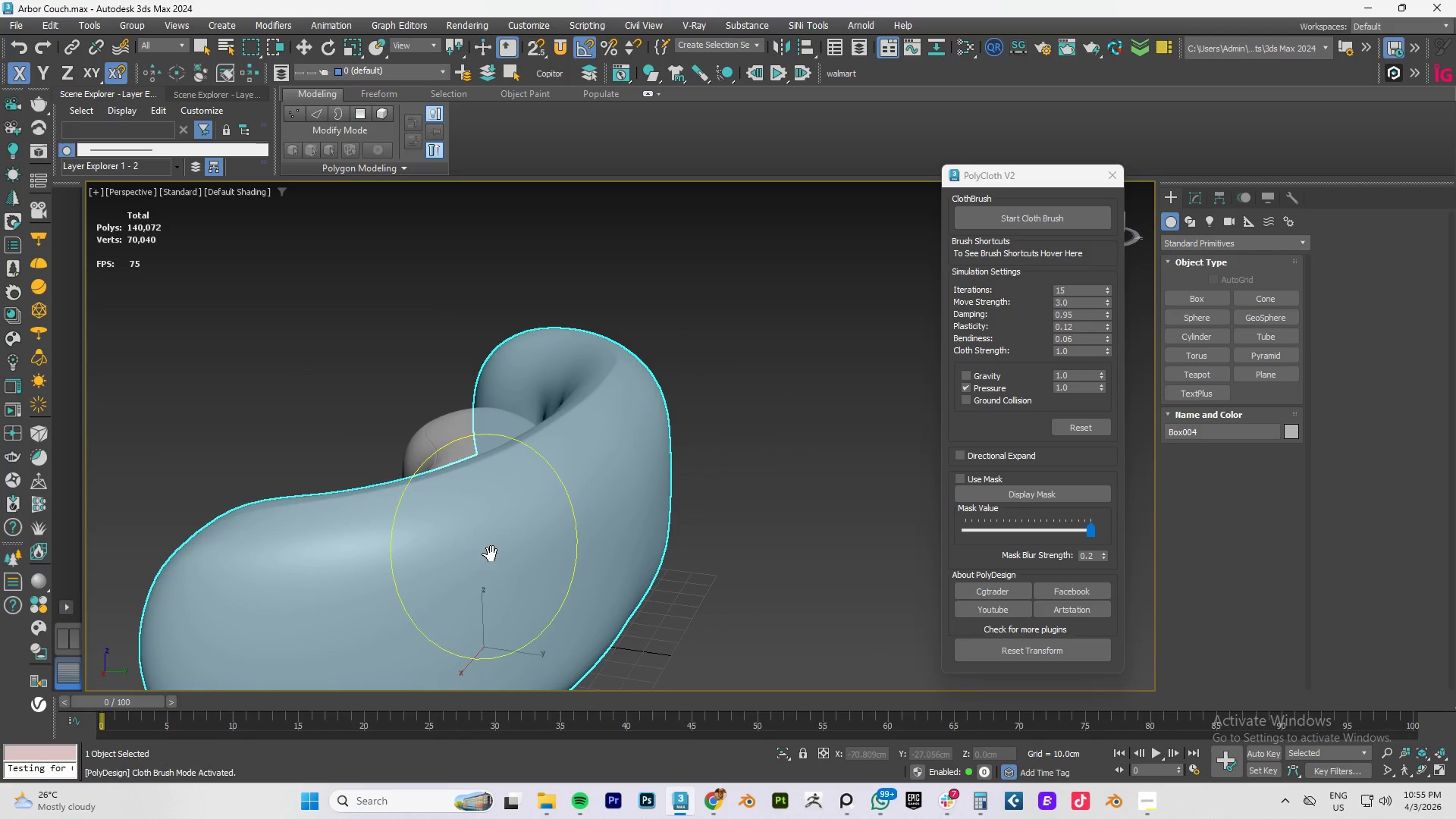 
left_click_drag(start_coordinate=[488, 547], to_coordinate=[481, 560])
 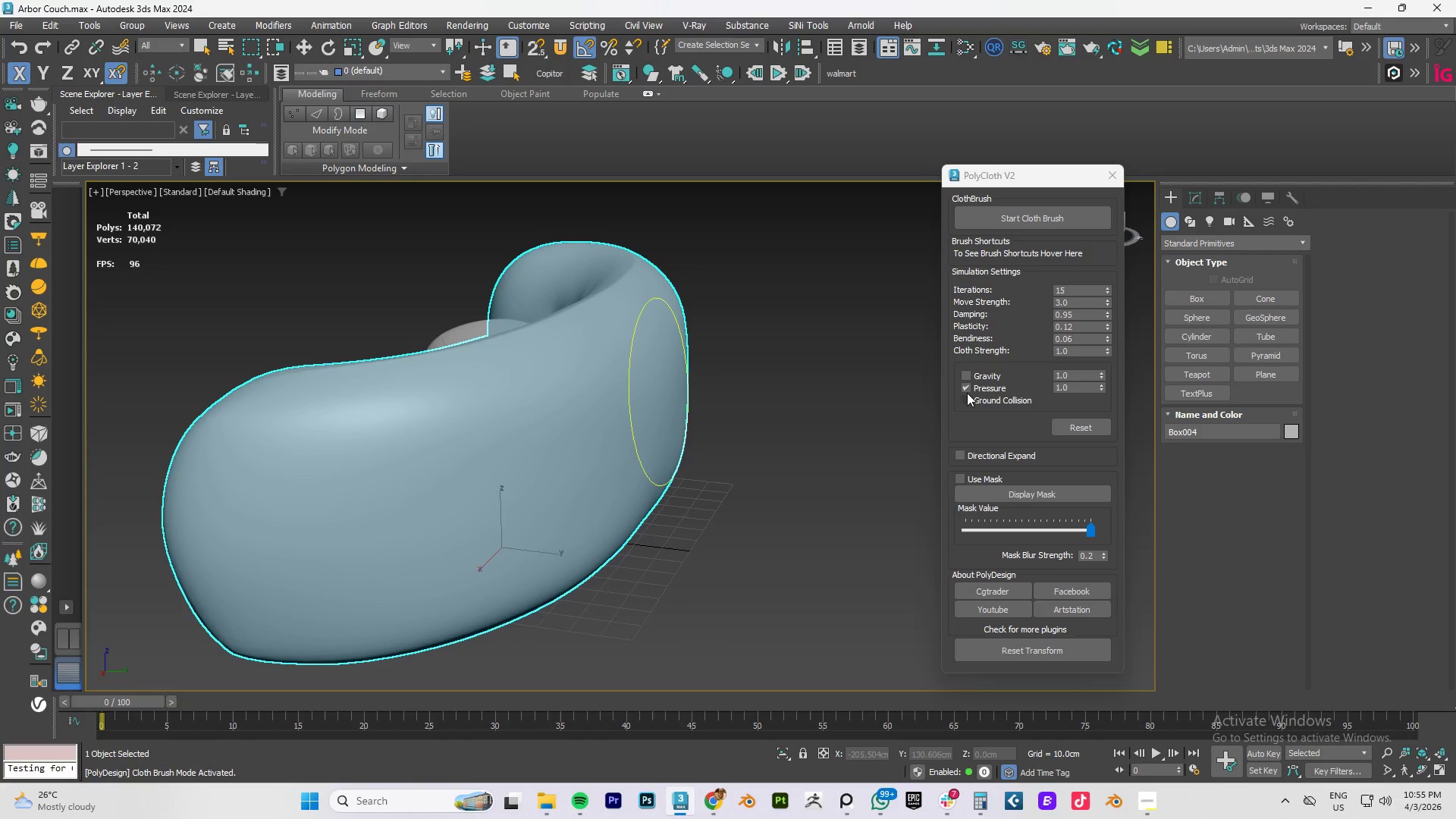 
double_click([967, 375])
 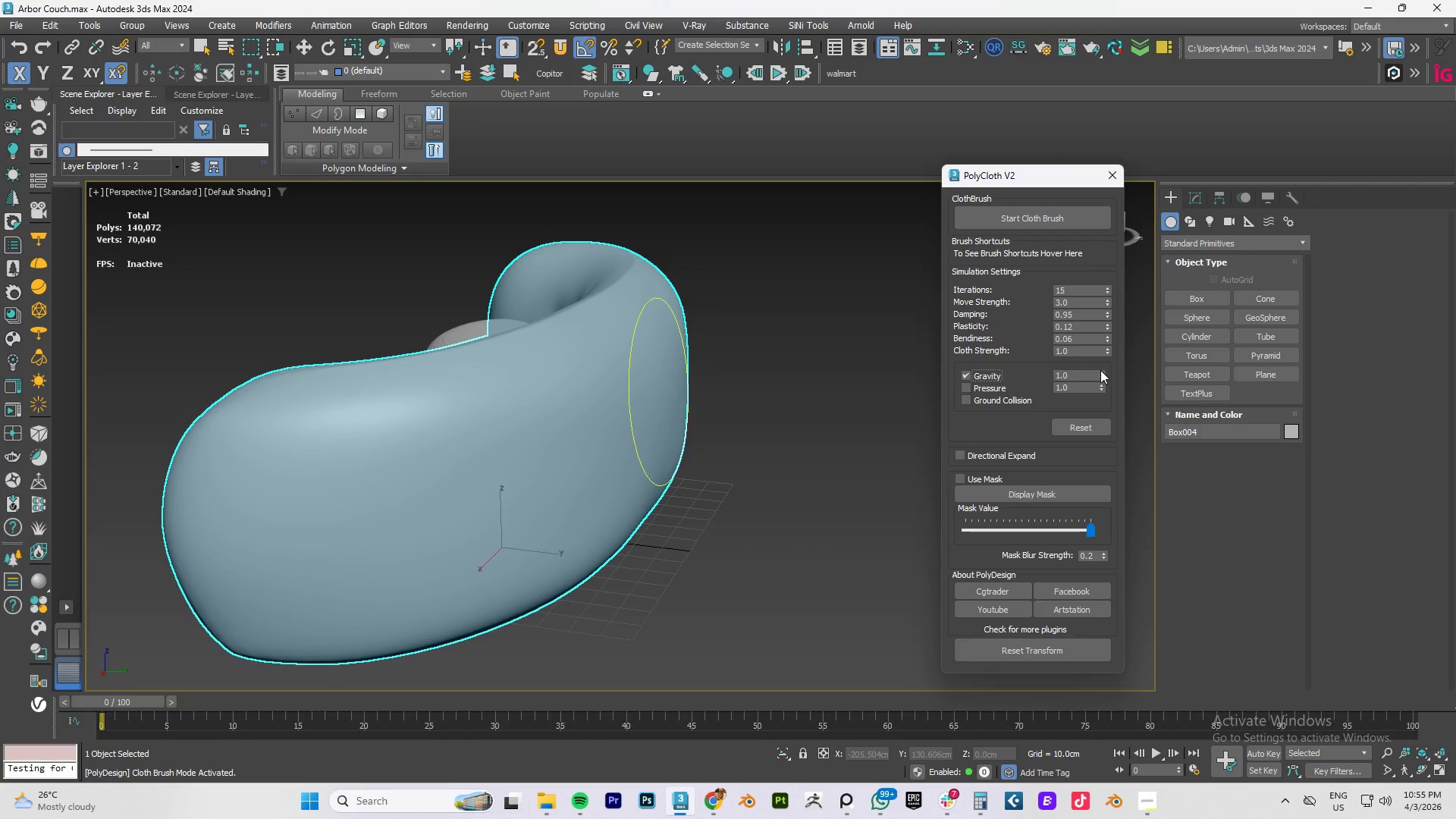 
left_click_drag(start_coordinate=[1102, 373], to_coordinate=[1102, 384])
 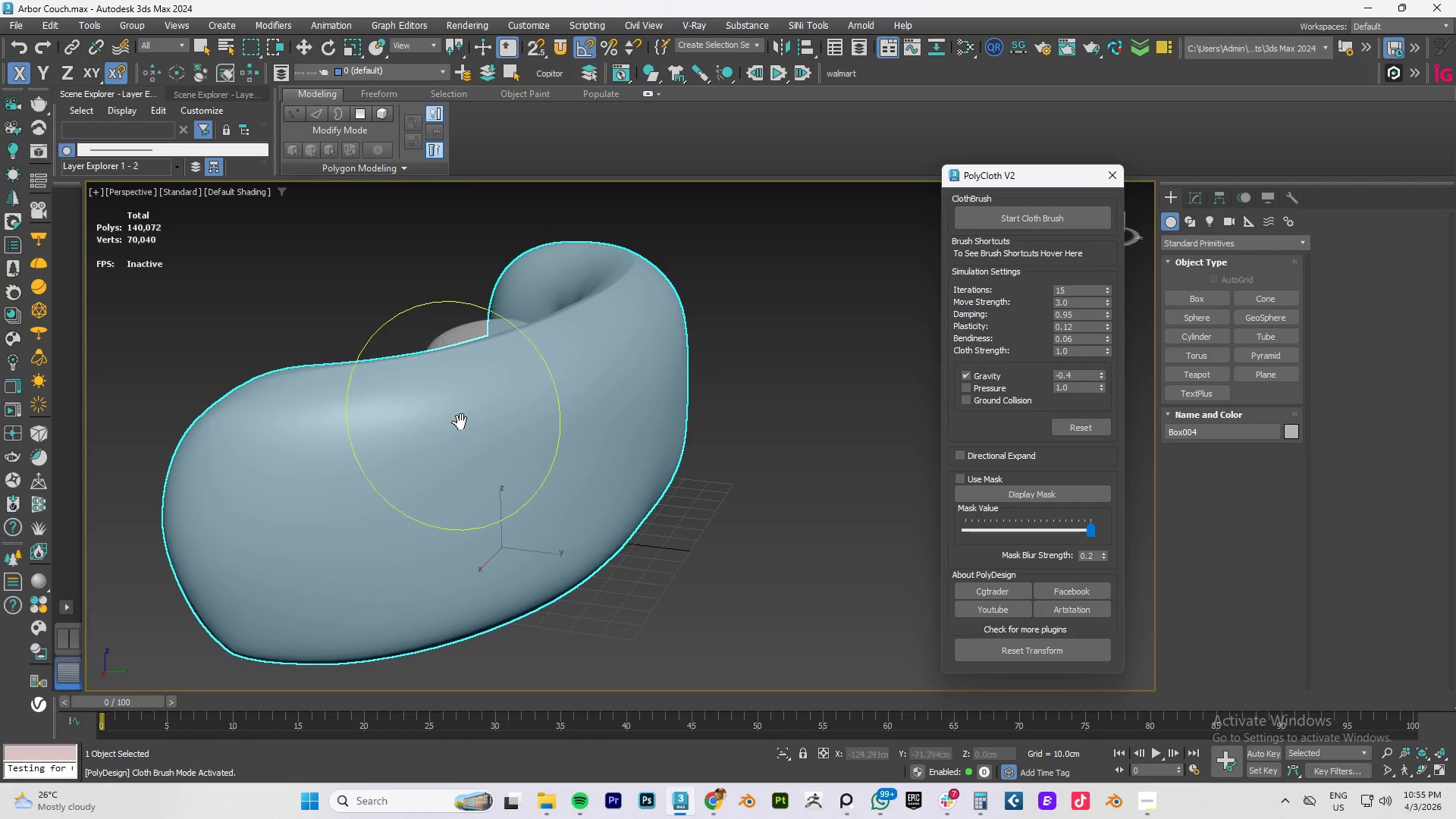 
left_click_drag(start_coordinate=[453, 422], to_coordinate=[444, 445])
 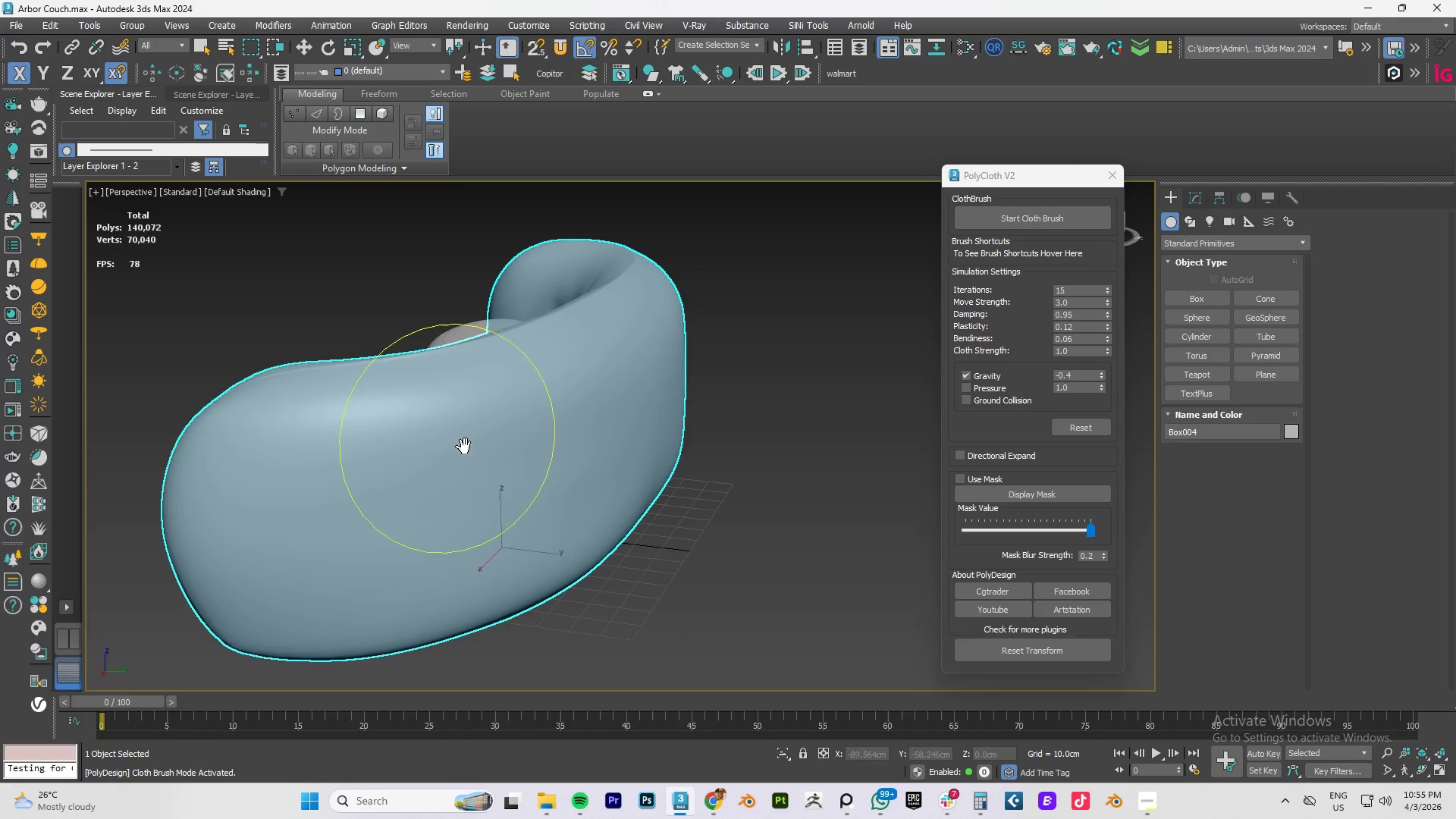 
key(Control+ControlLeft)
 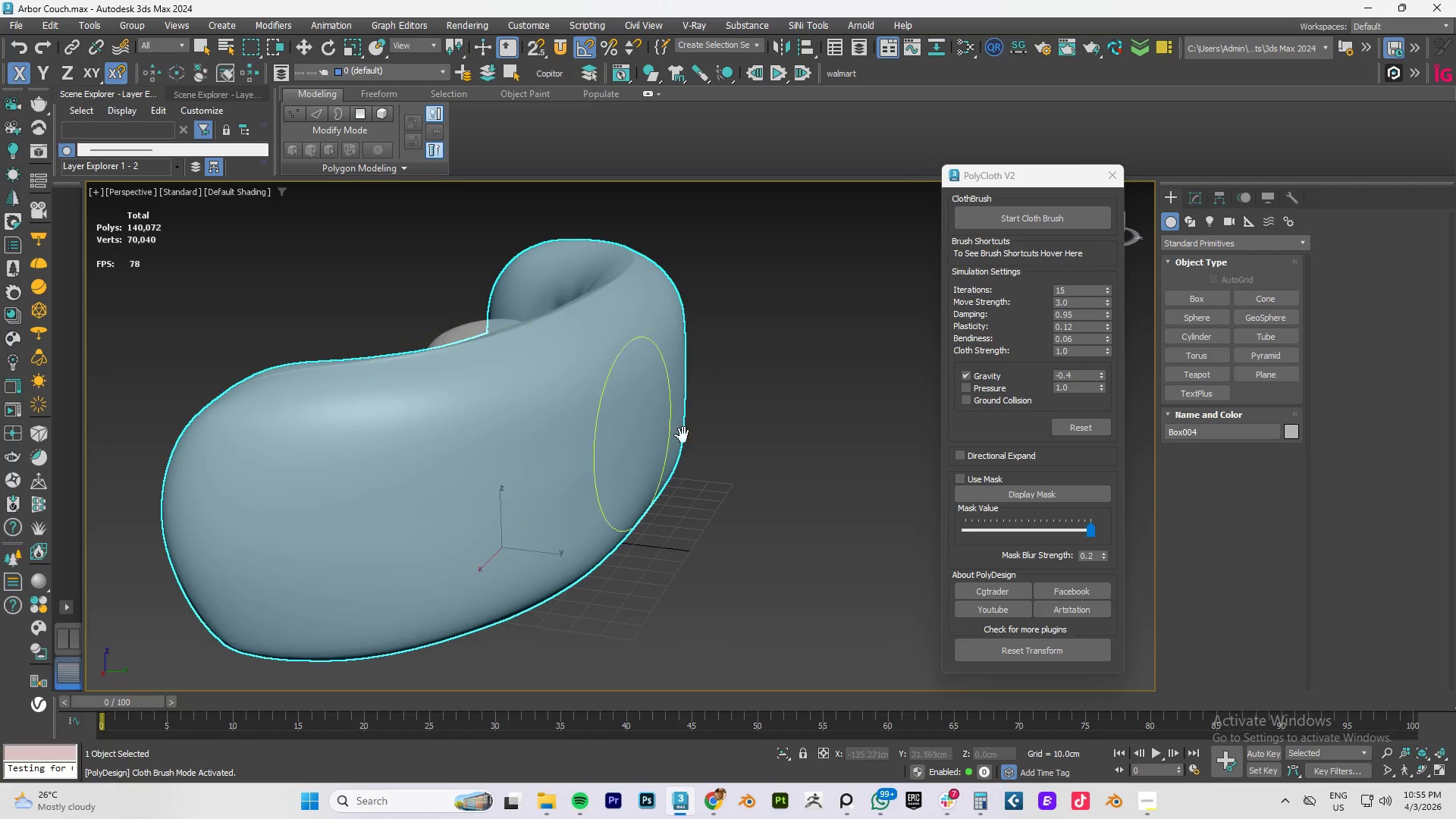 
key(Control+Z)
 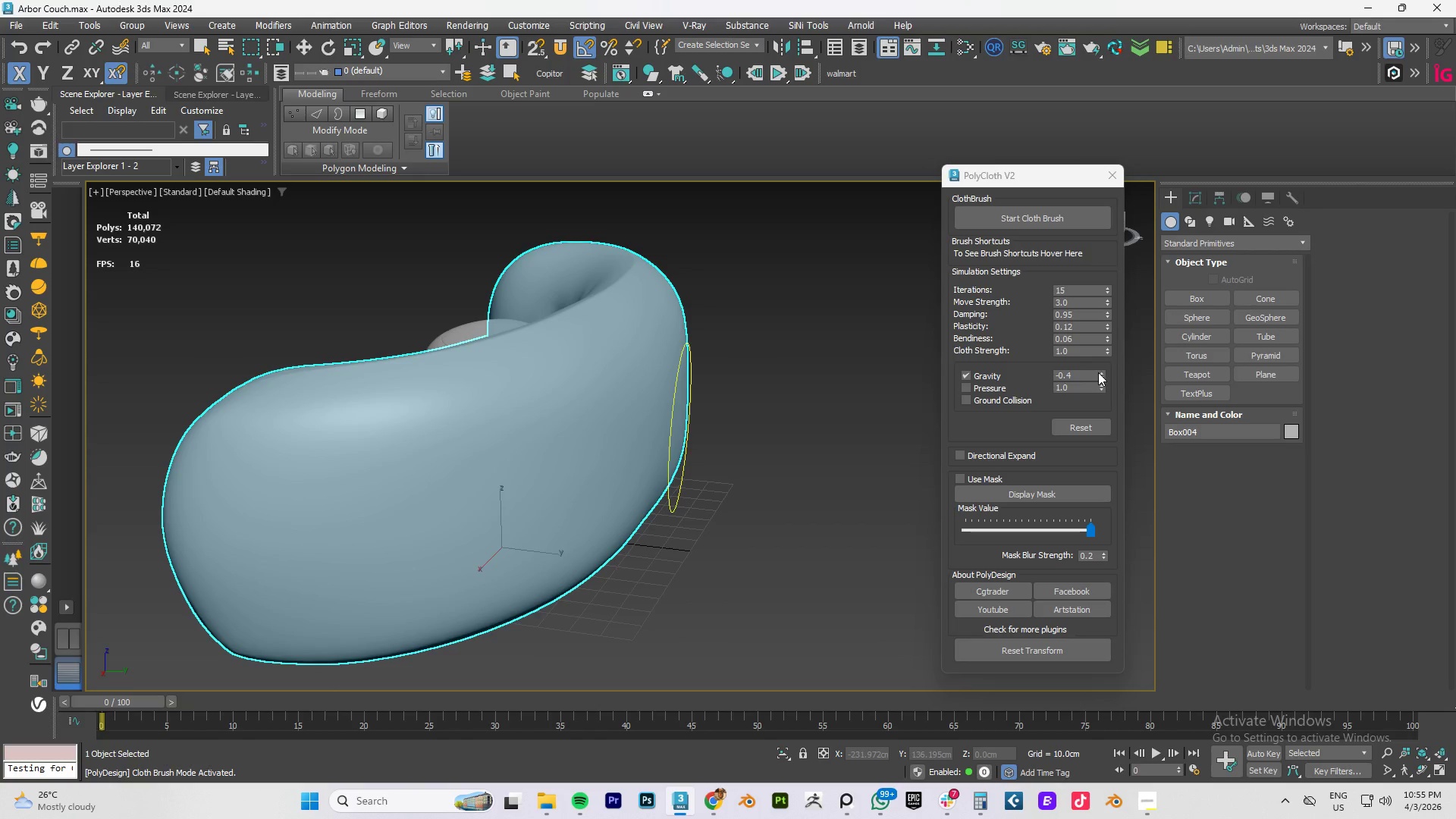 
right_click([1100, 375])
 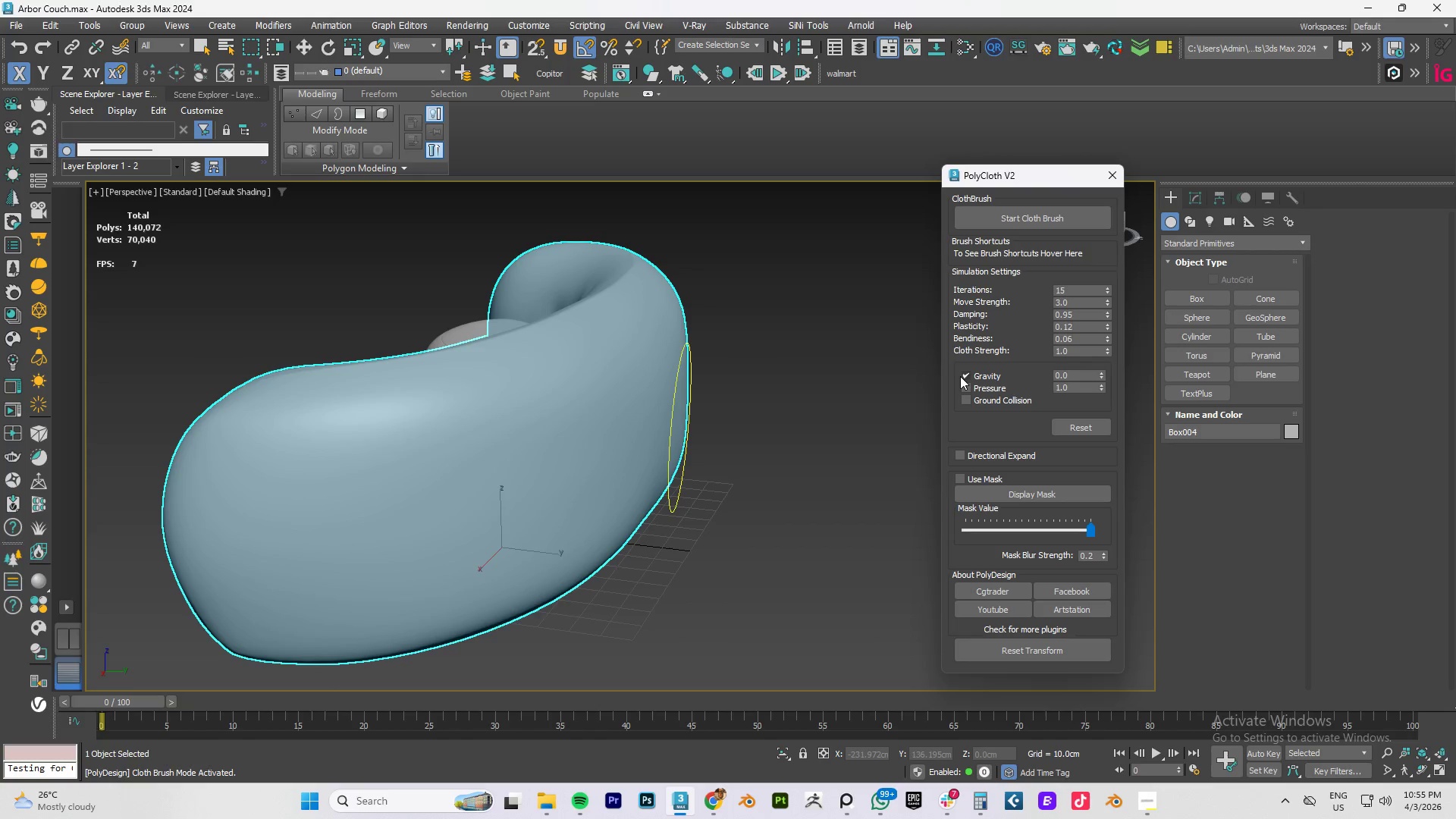 
left_click([965, 375])
 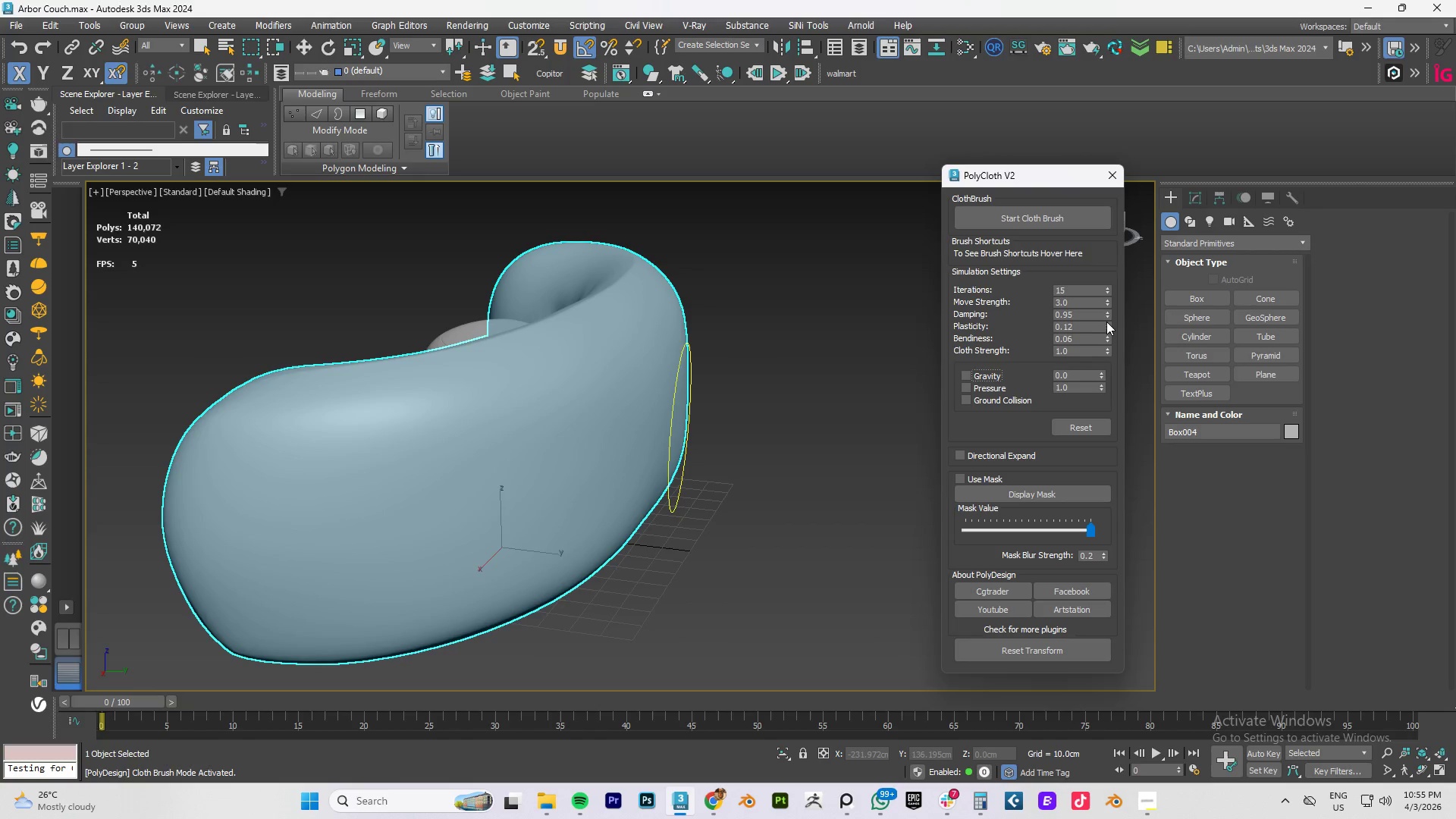 
left_click_drag(start_coordinate=[1108, 327], to_coordinate=[1111, 318])
 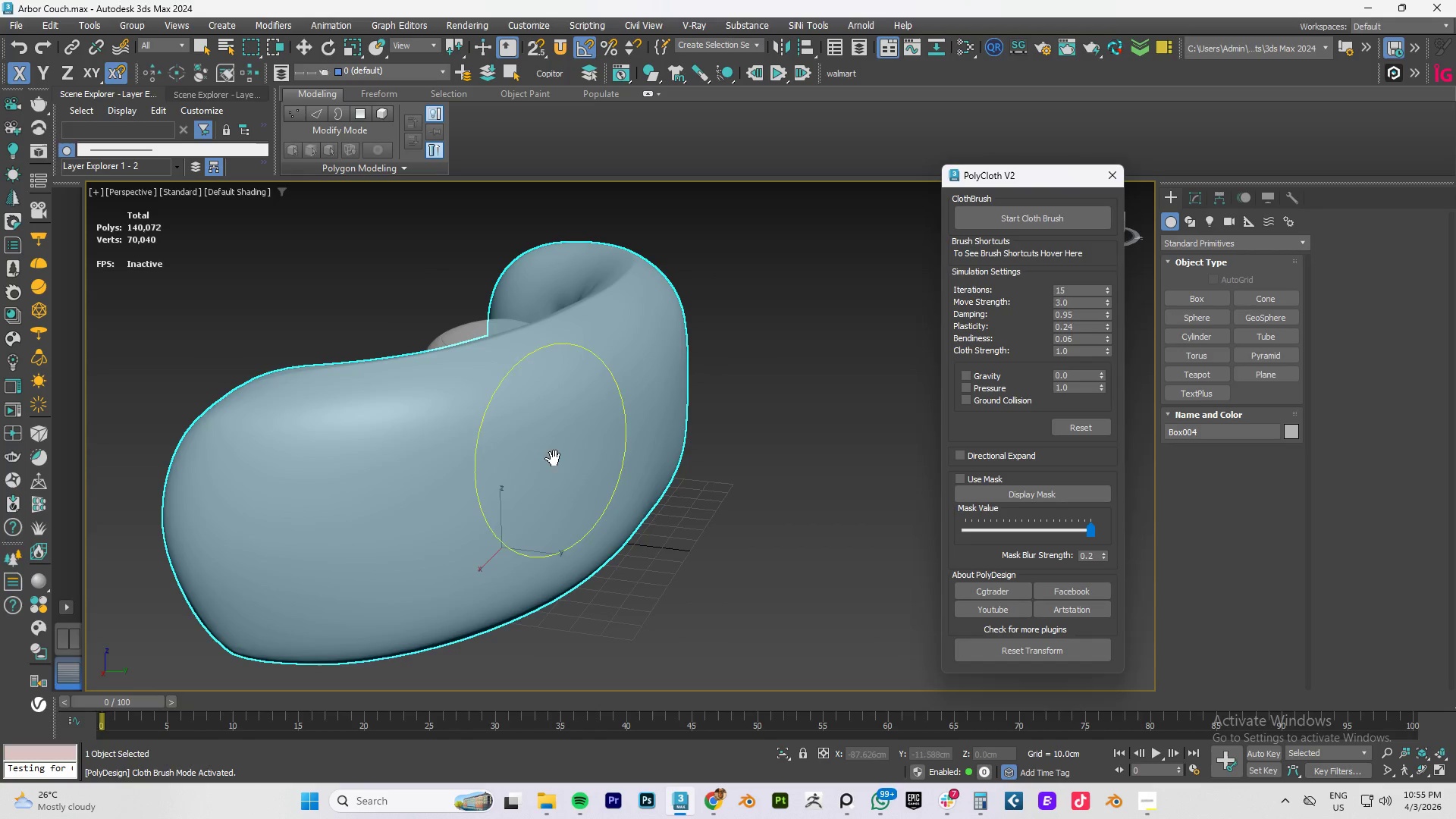 
left_click_drag(start_coordinate=[544, 454], to_coordinate=[527, 474])
 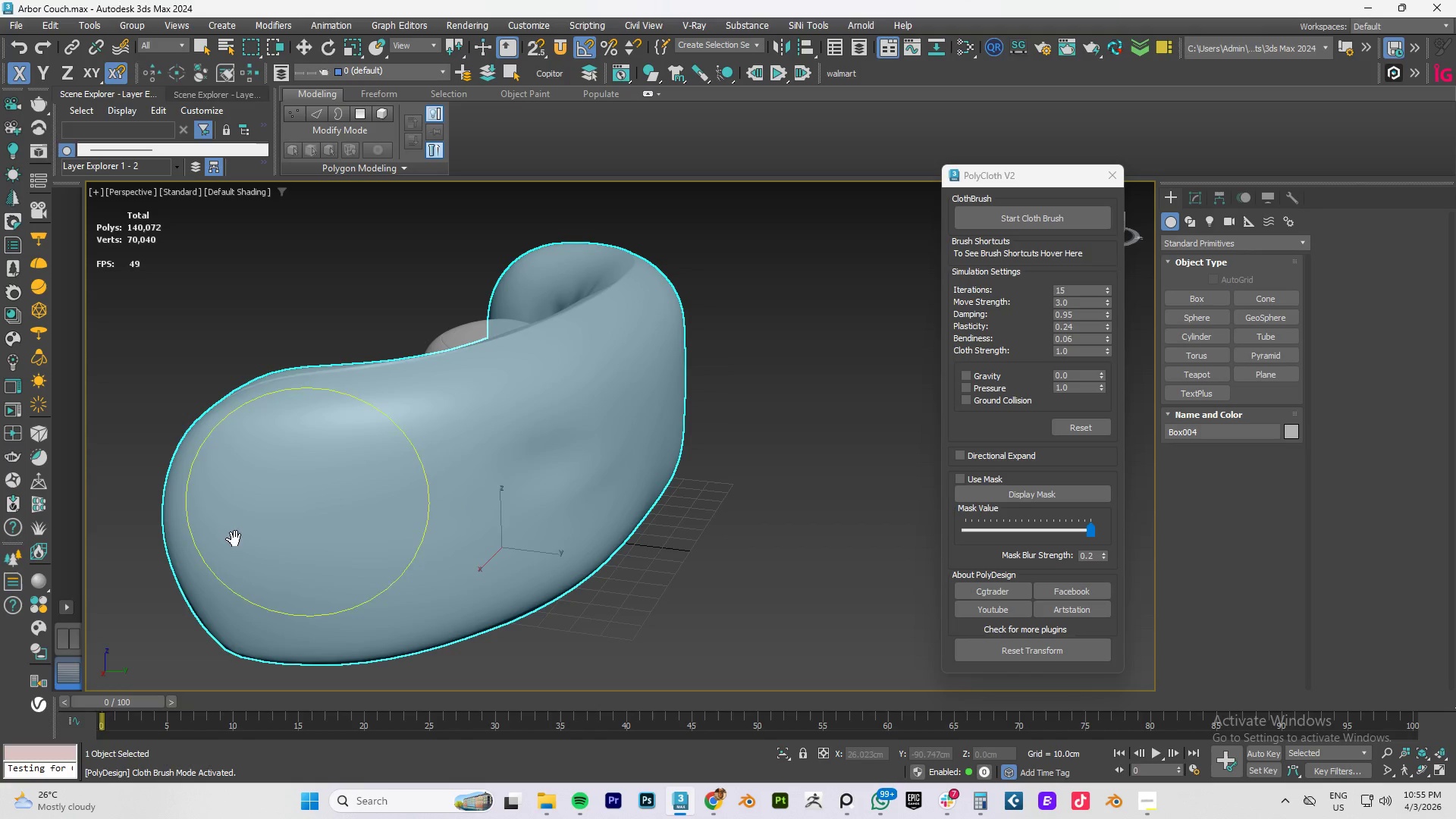 
left_click_drag(start_coordinate=[203, 543], to_coordinate=[226, 538])
 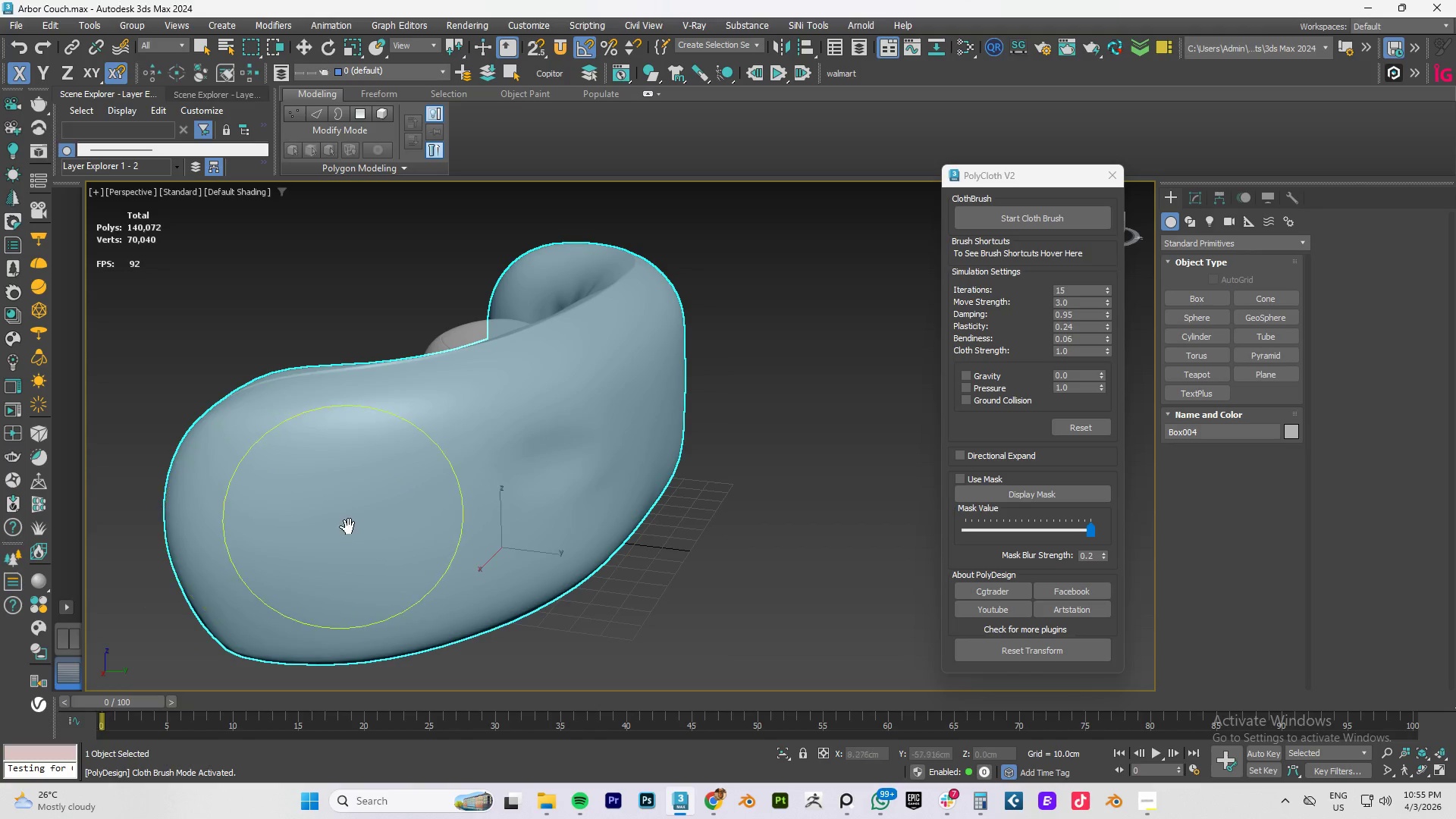 
left_click_drag(start_coordinate=[347, 519], to_coordinate=[350, 528])
 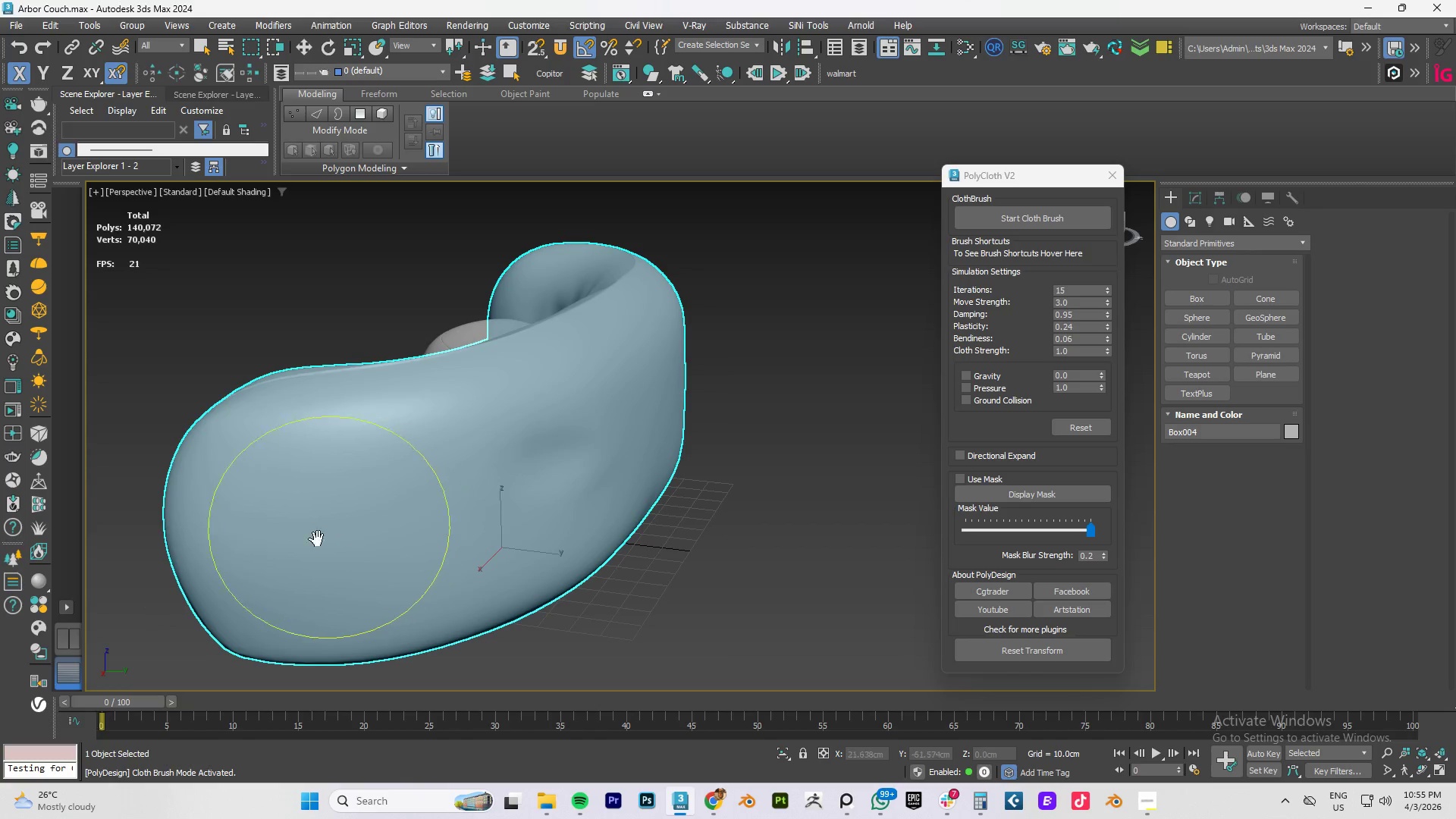 
hold_key(key=AltLeft, duration=1.22)
 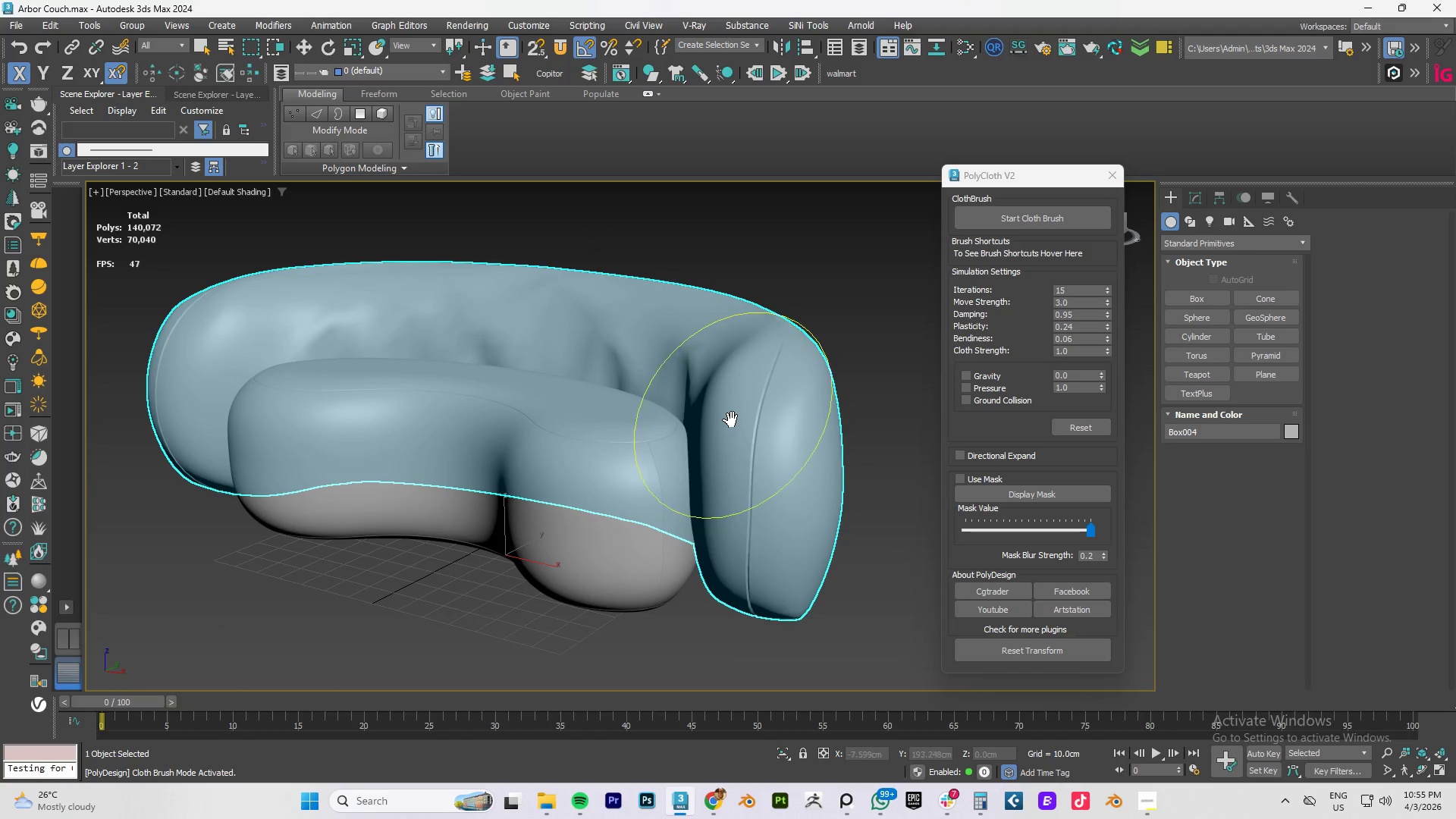 
left_click_drag(start_coordinate=[730, 413], to_coordinate=[733, 423])
 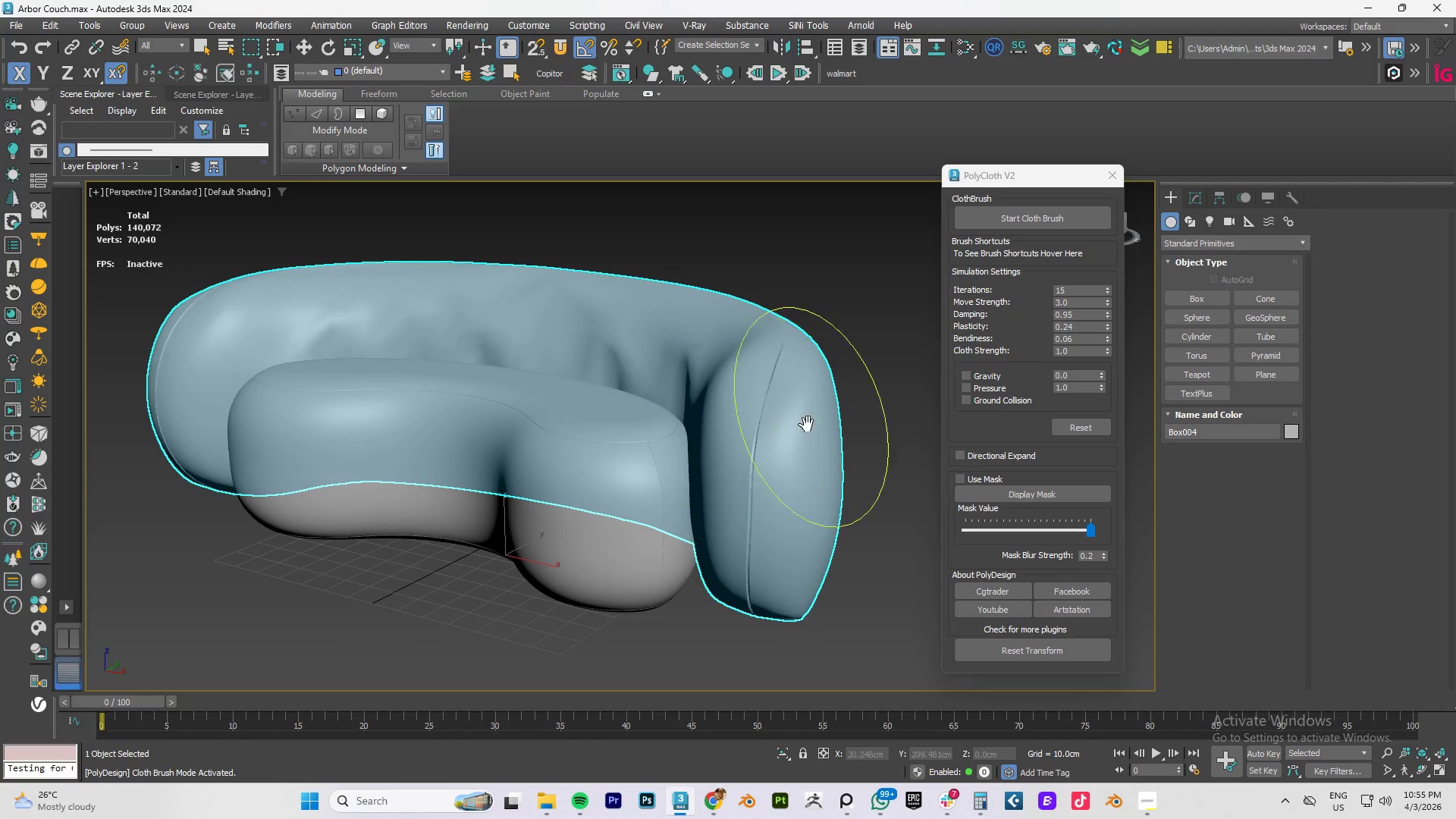 
hold_key(key=AltLeft, duration=0.91)
 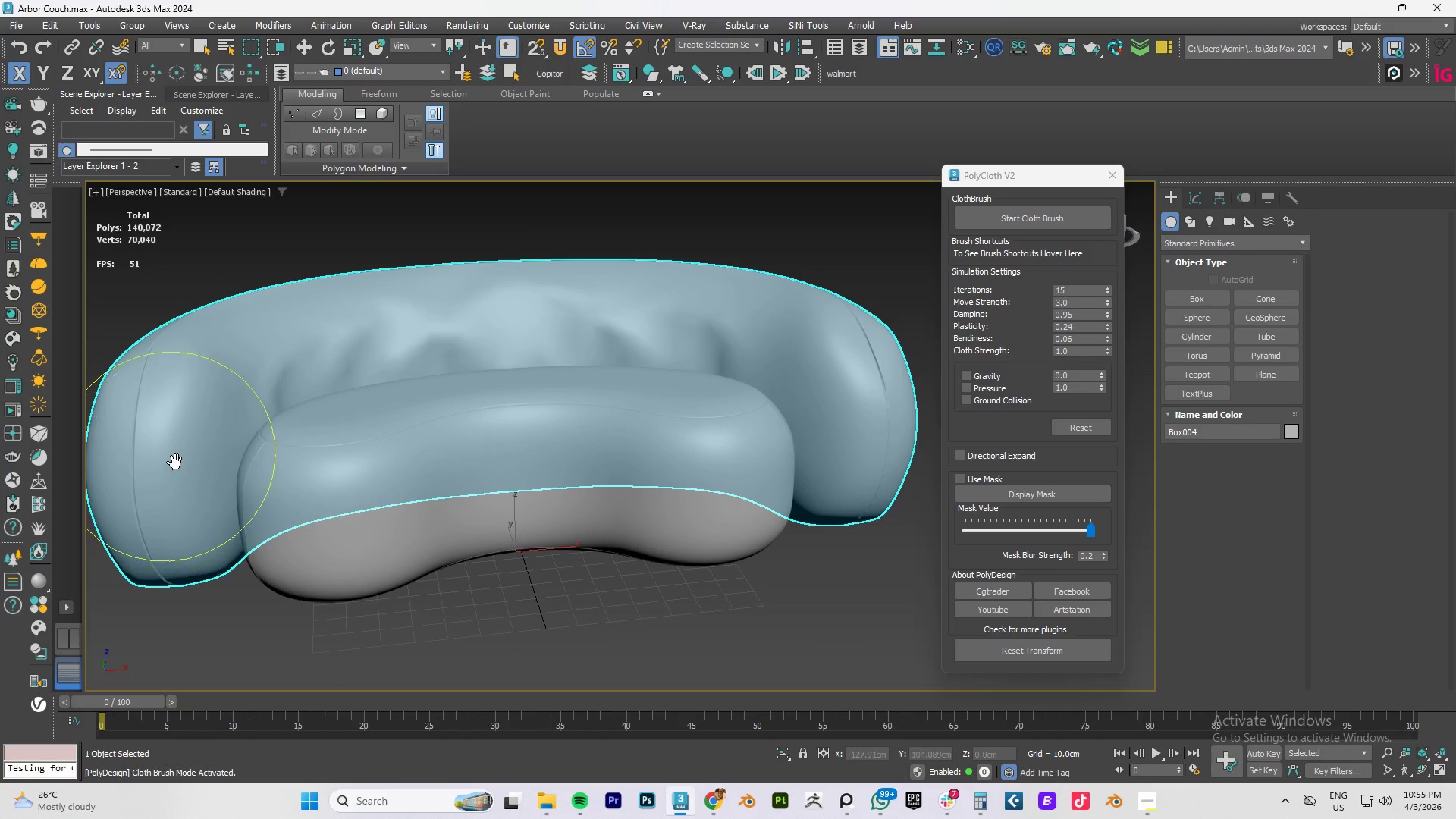 
left_click_drag(start_coordinate=[174, 454], to_coordinate=[166, 463])
 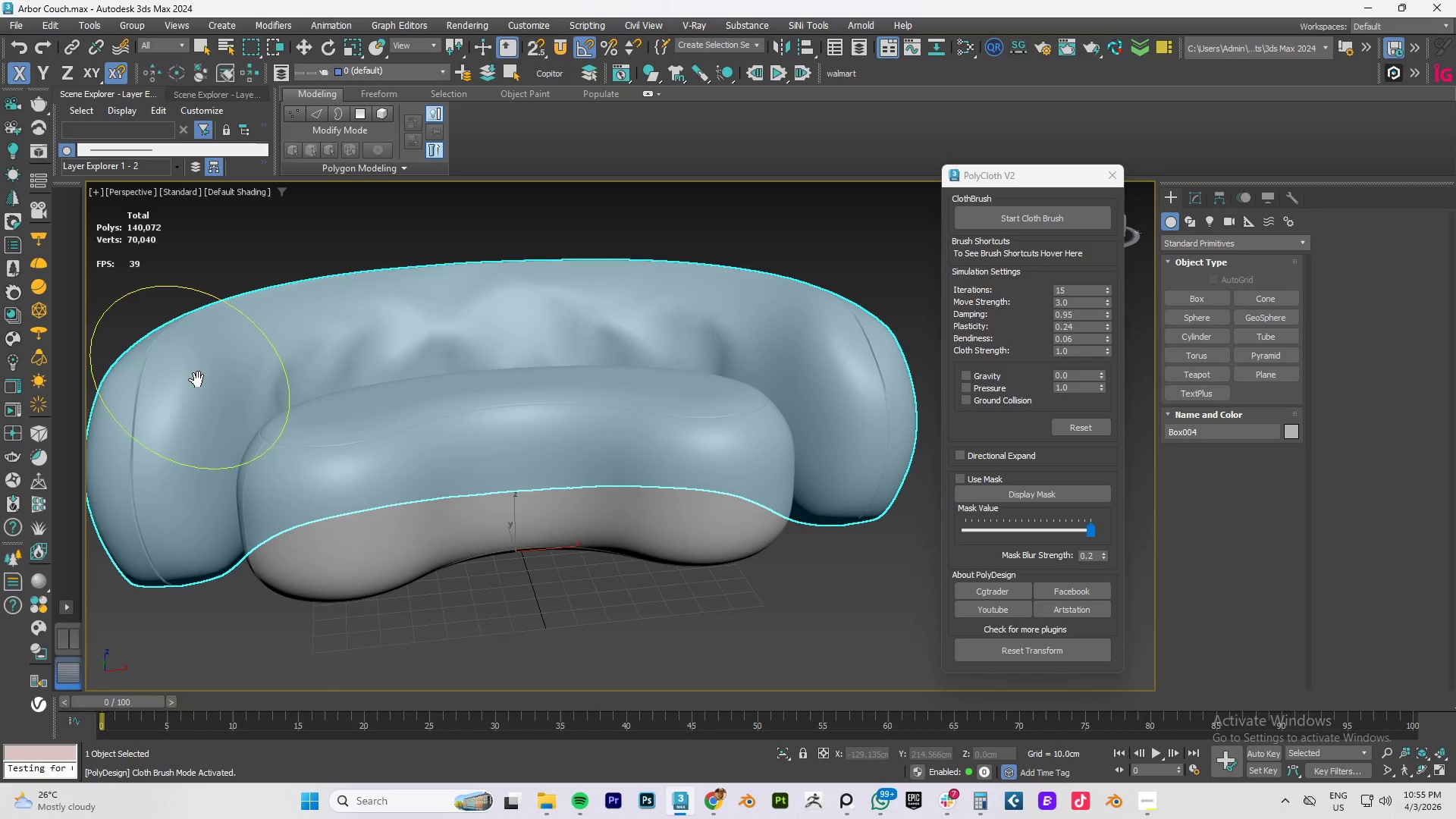 
left_click_drag(start_coordinate=[195, 372], to_coordinate=[195, 388])
 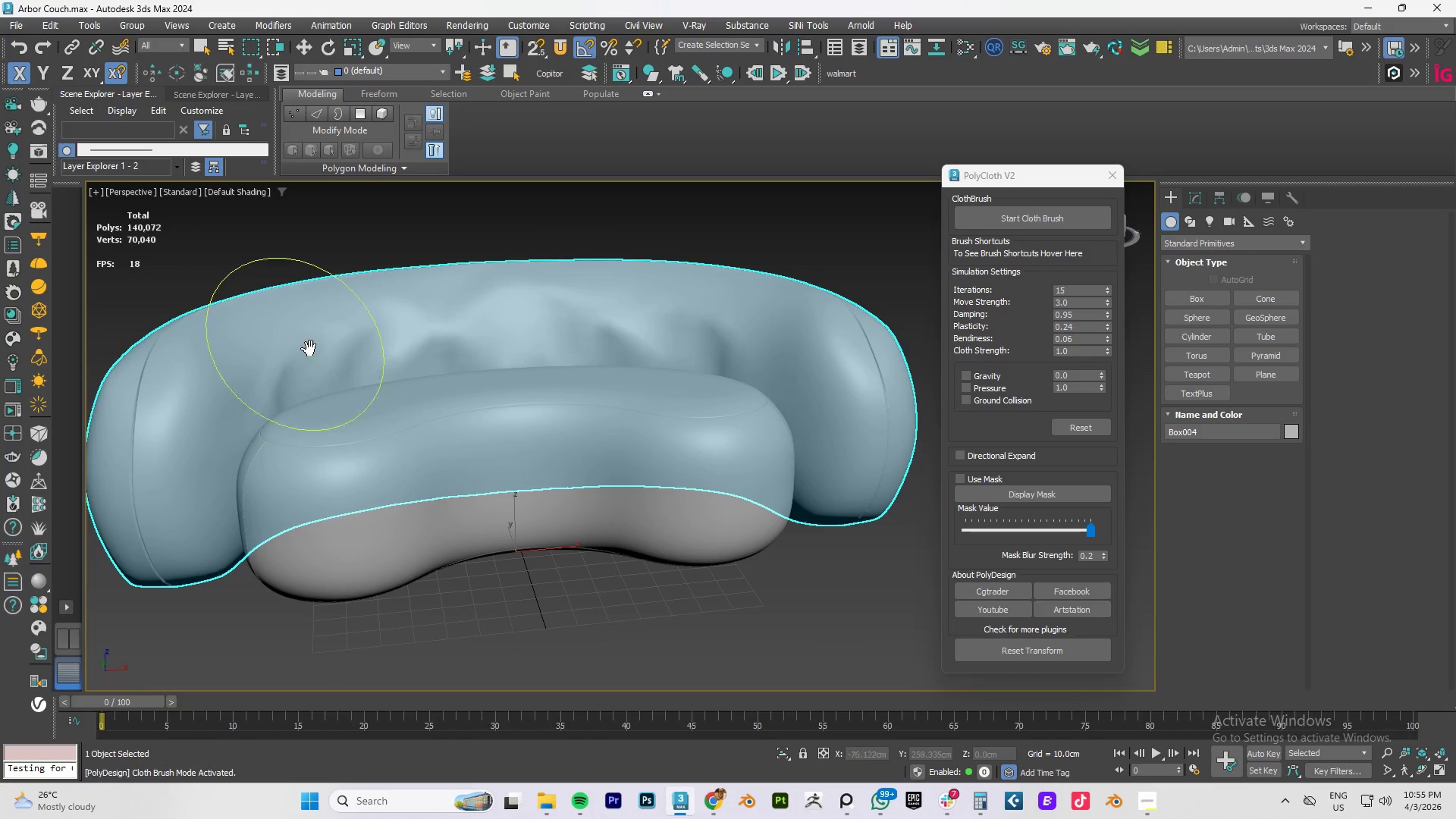 
hold_key(key=AltLeft, duration=1.02)
 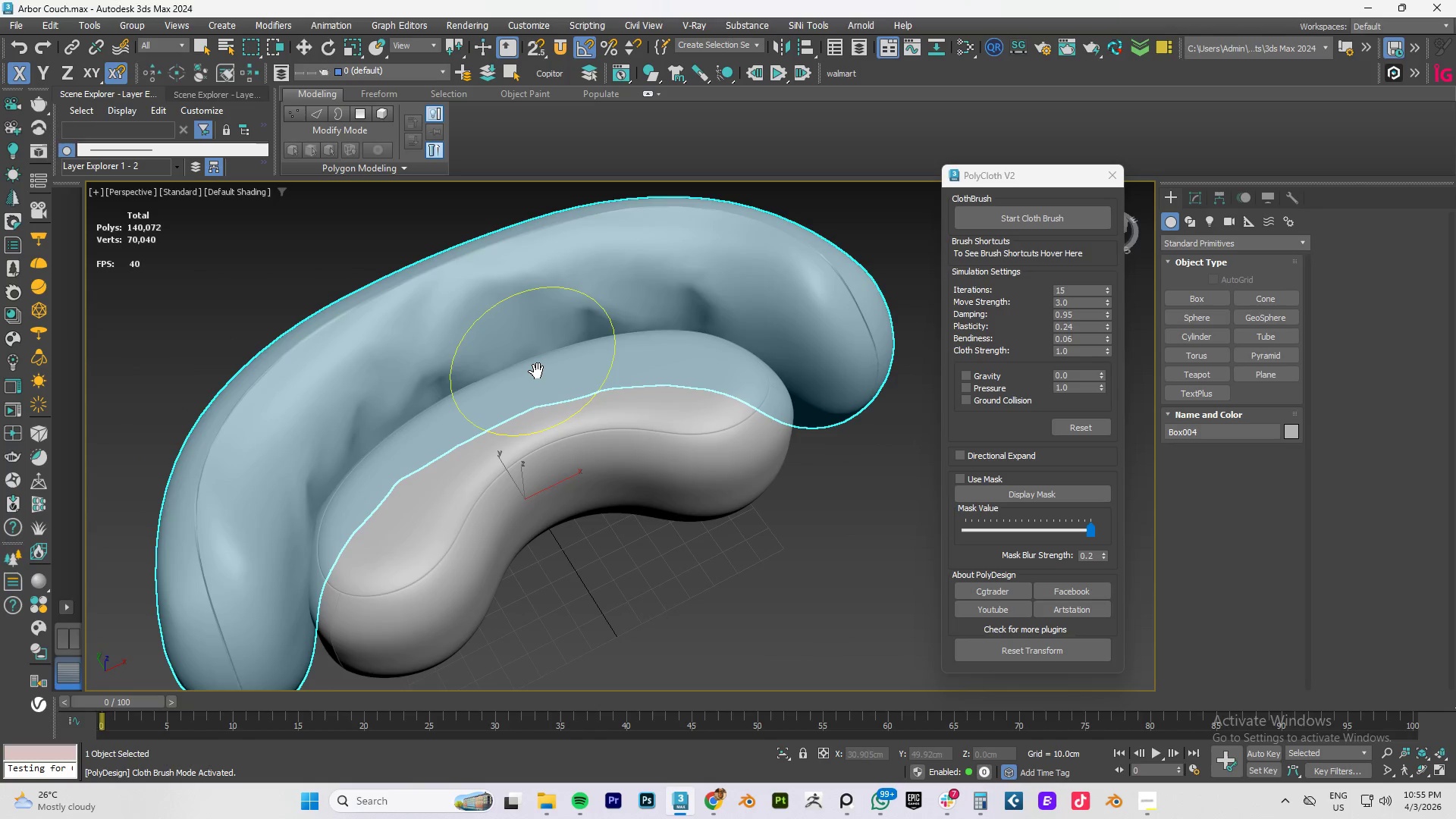 
key(Control+Z)
 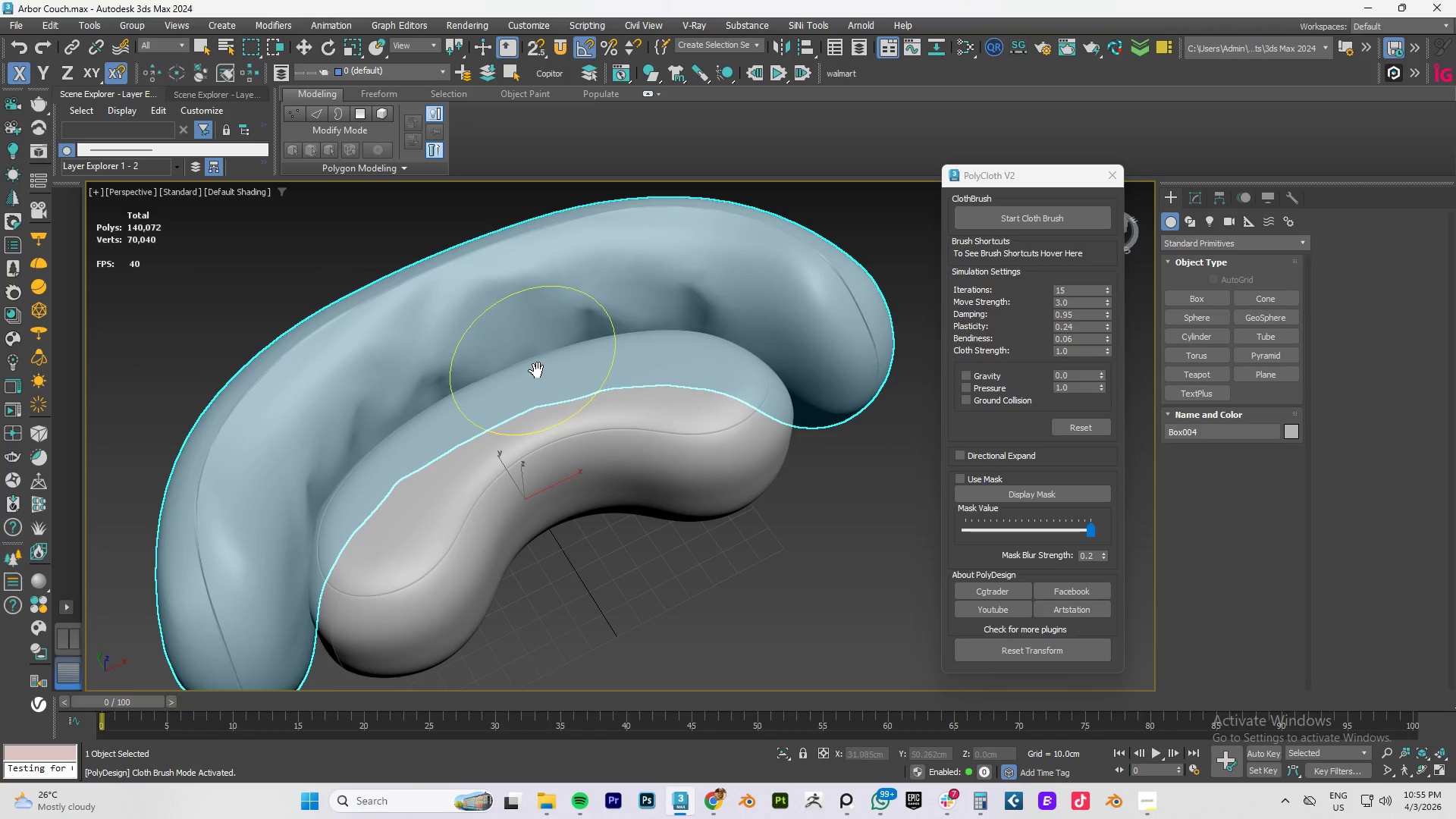 
key(Control+Z)
 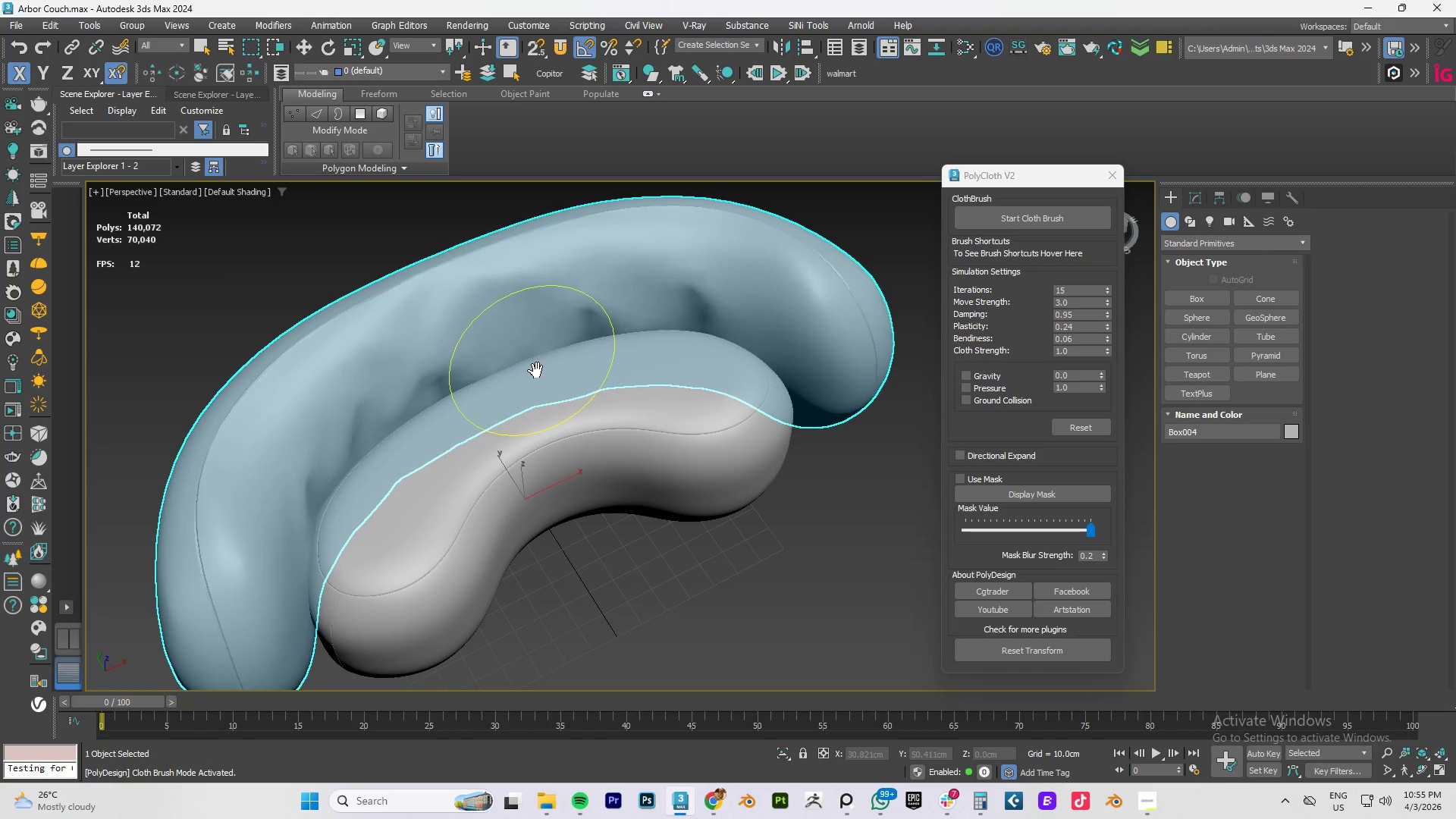 
key(Control+Z)
 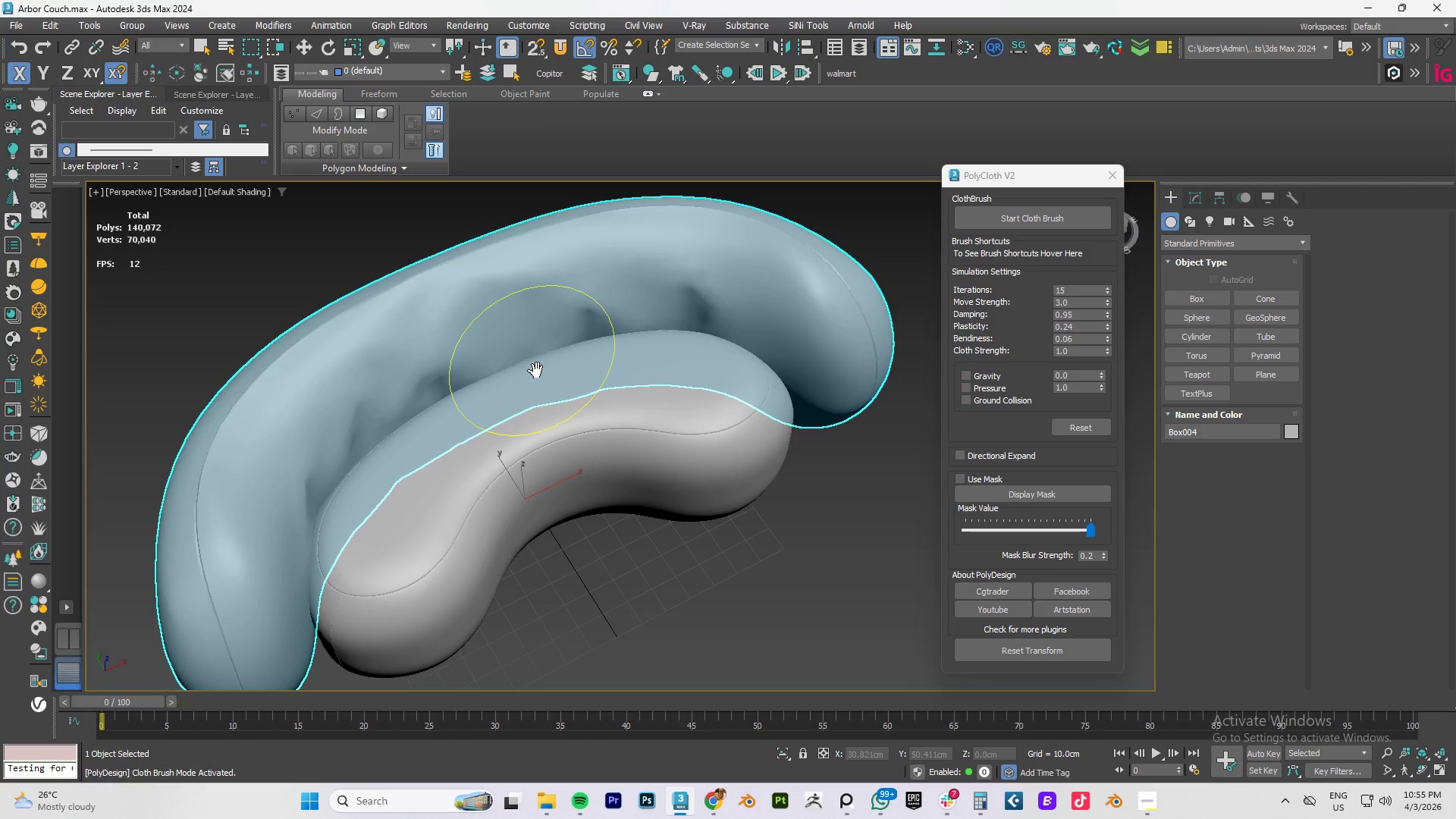 
key(Control+Z)
 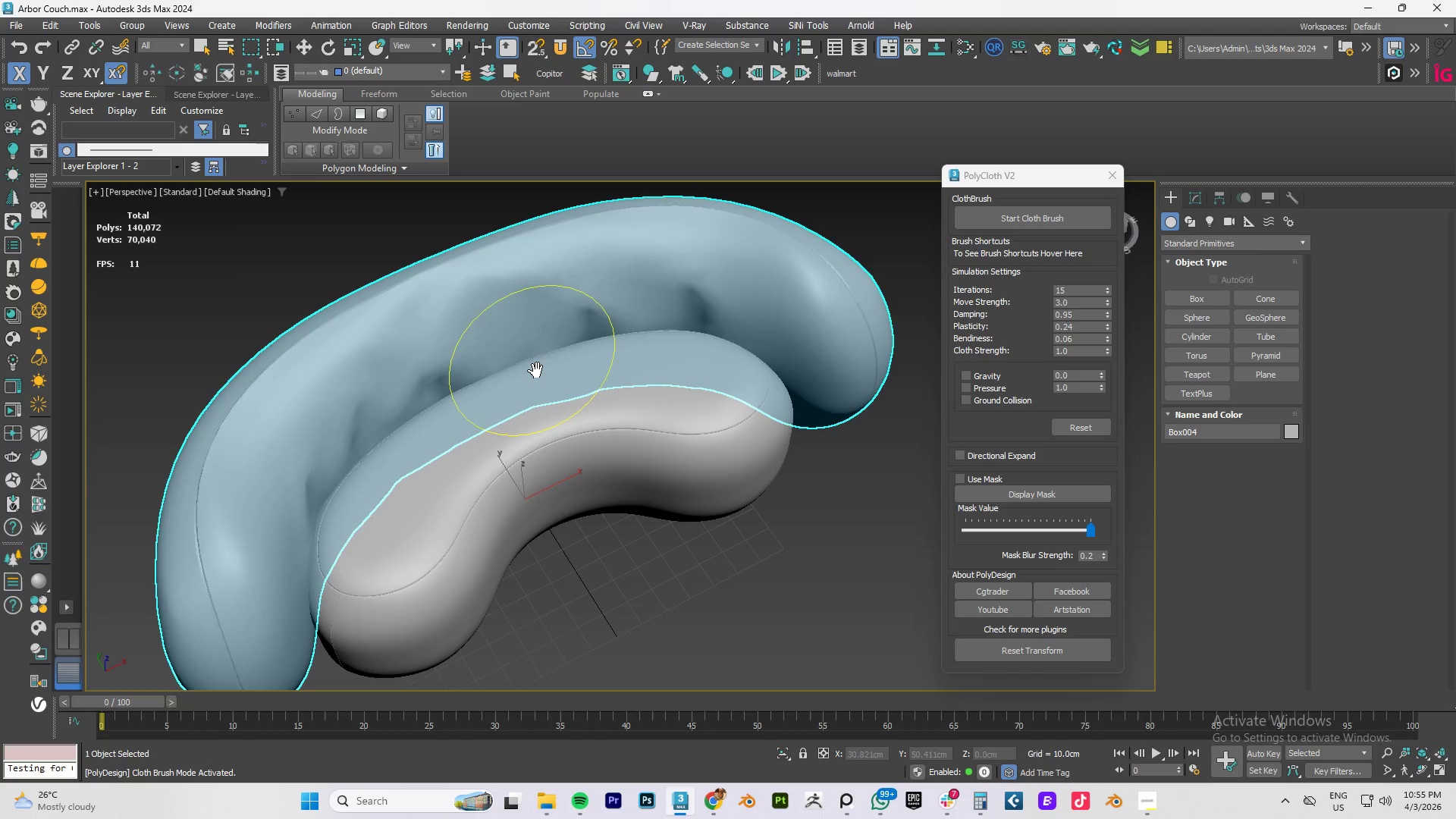 
key(Control+Z)
 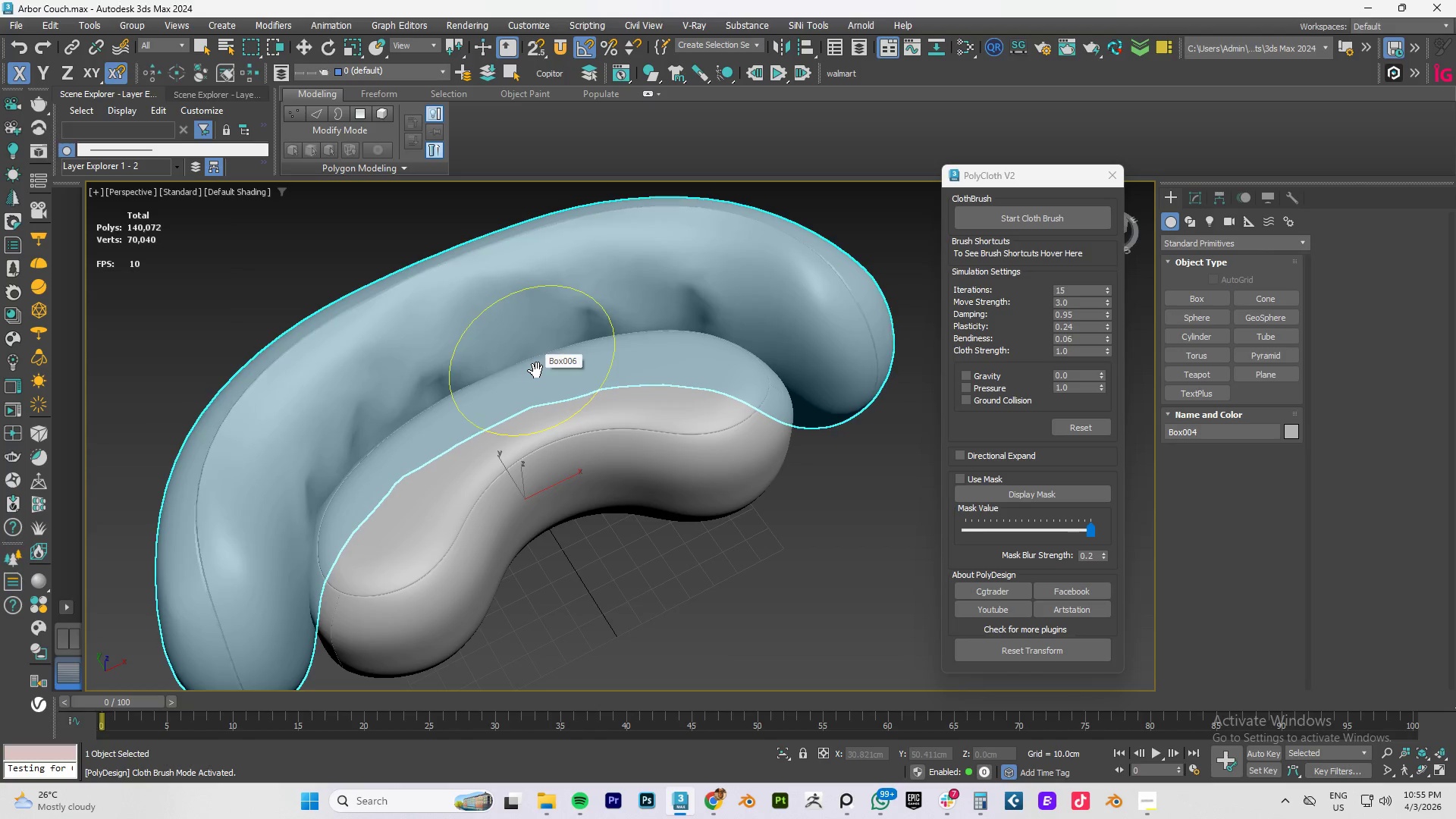 
key(Control+Z)
 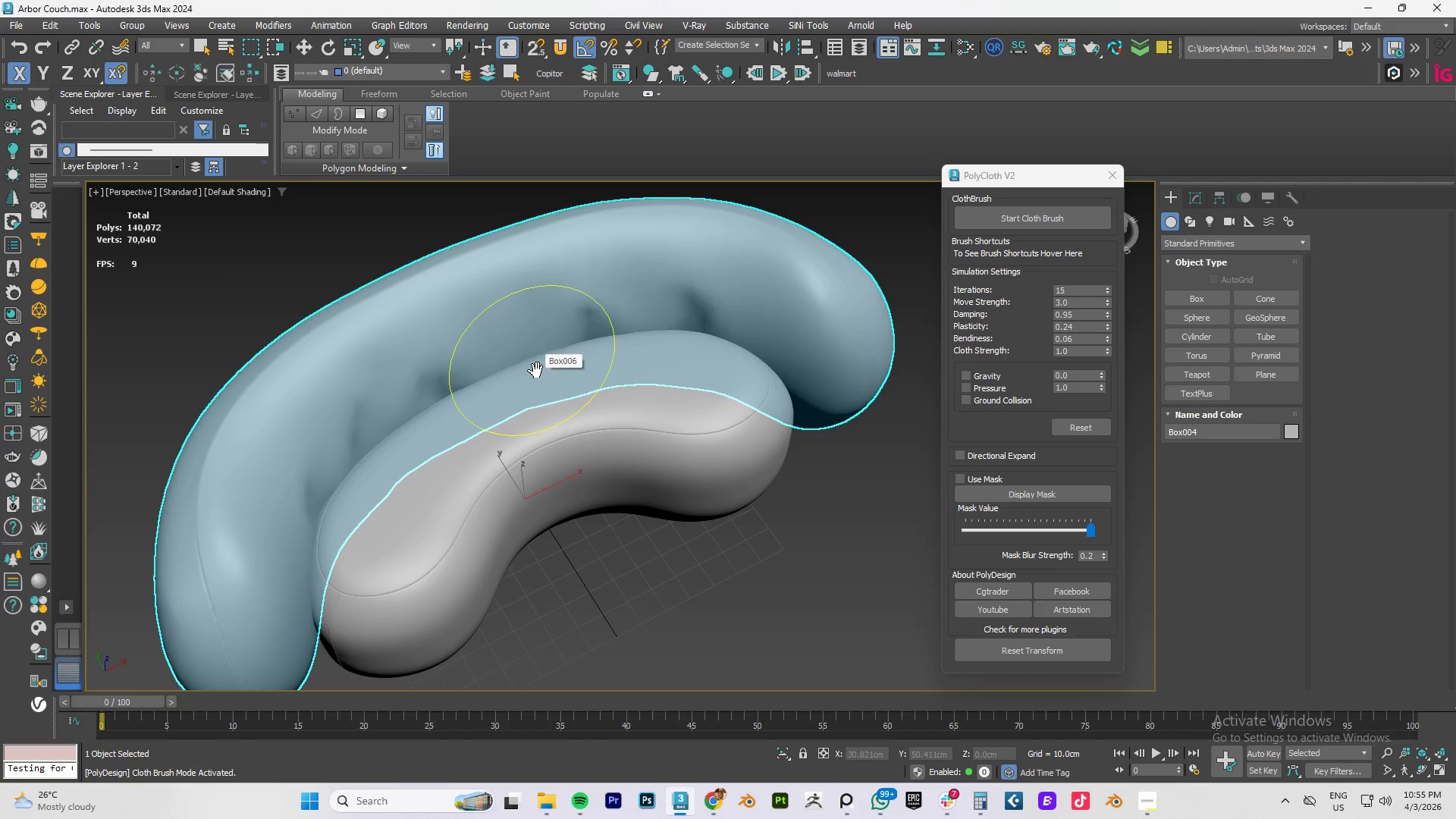 
key(Control+Z)
 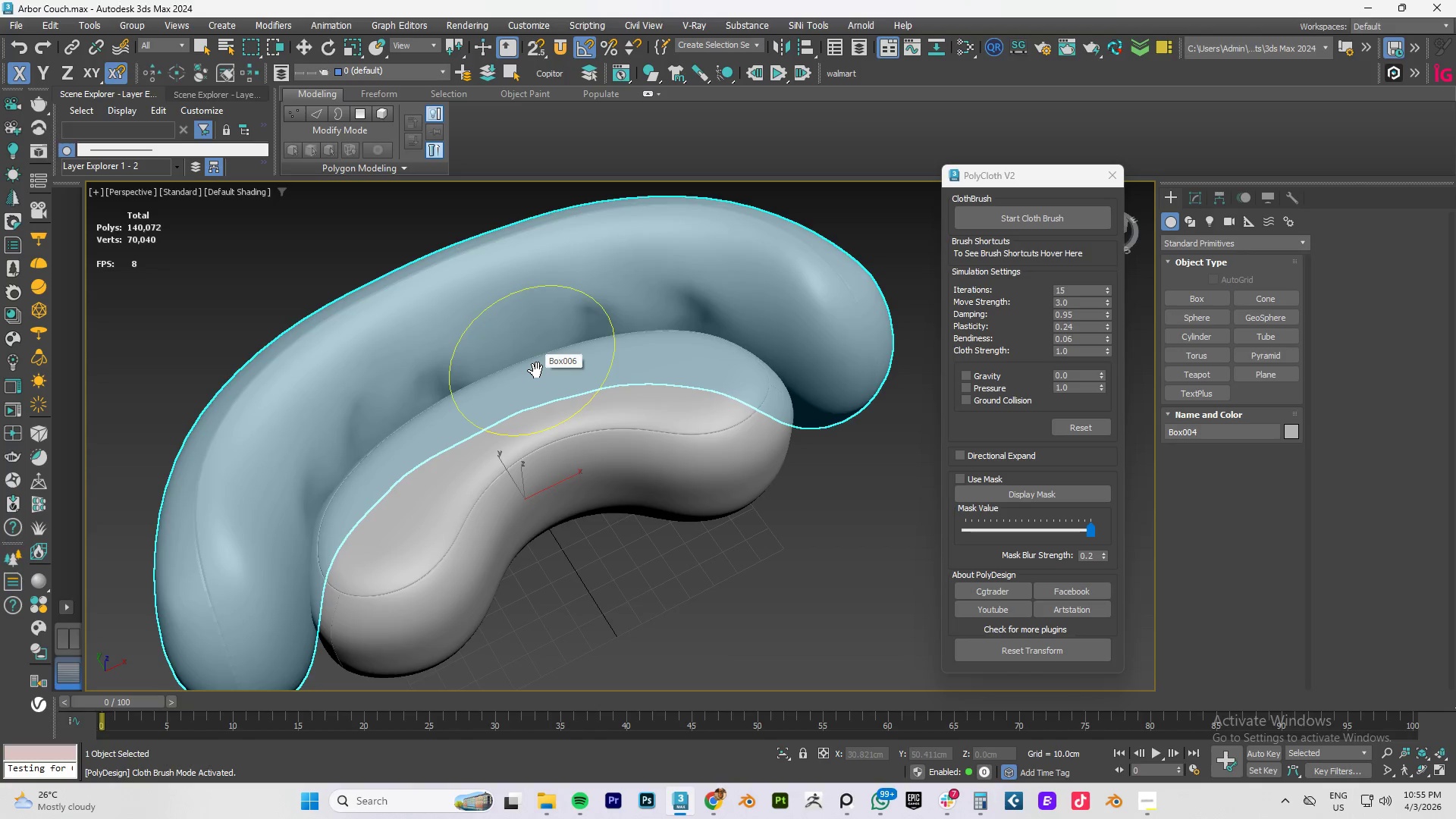 
key(Control+Z)
 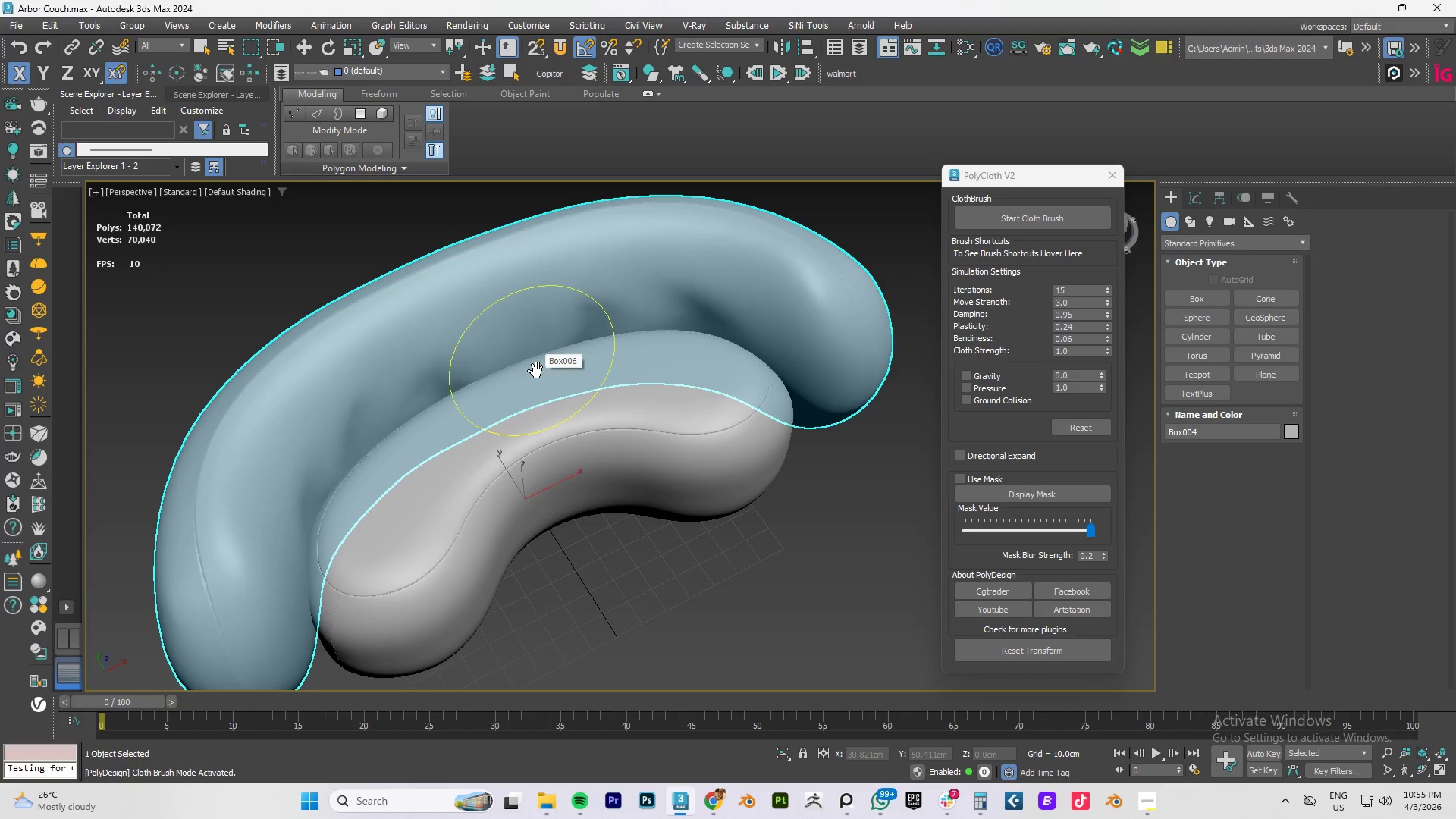 
key(Control+Z)
 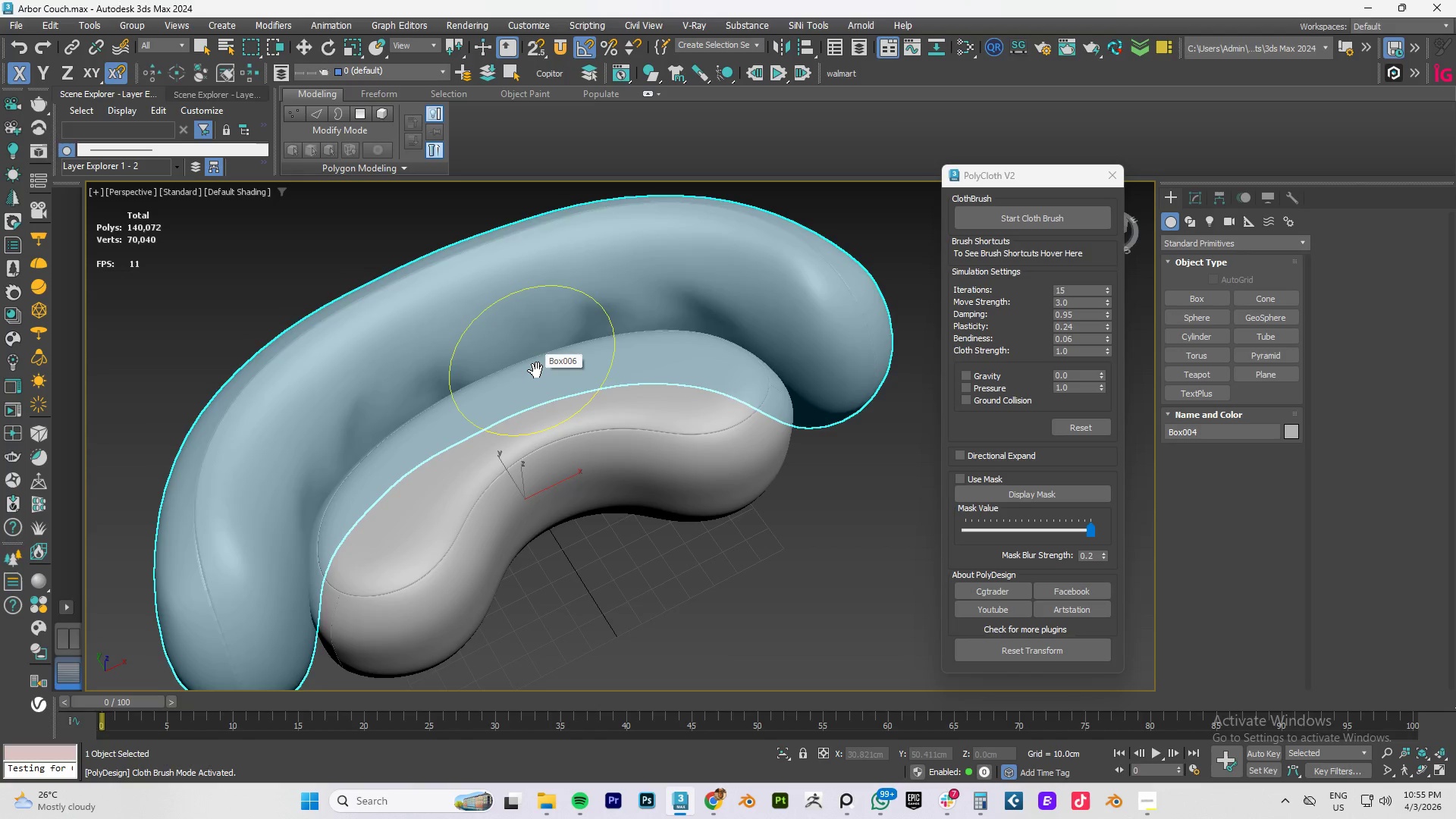 
key(Control+Z)
 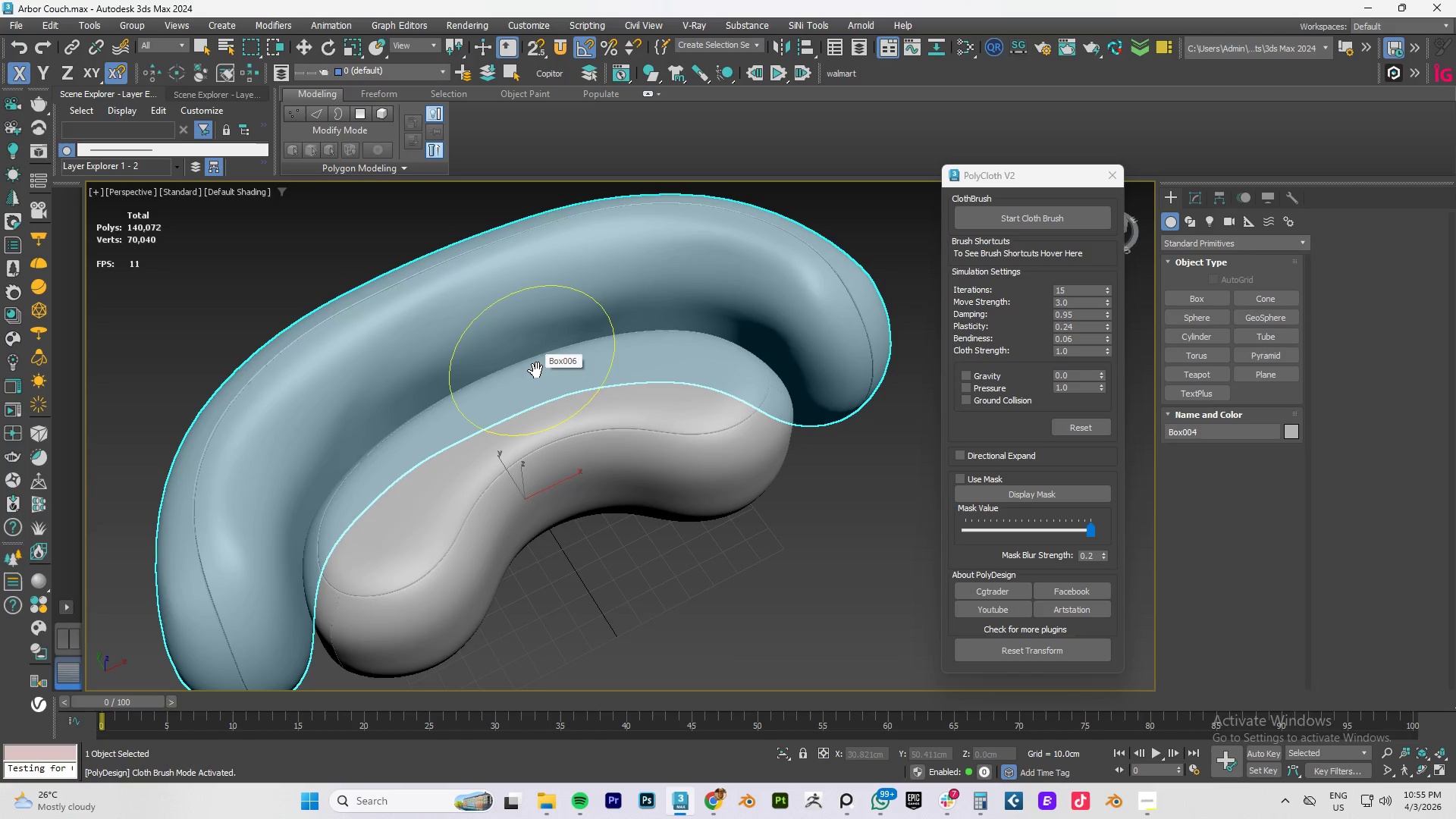 
key(Control+Z)
 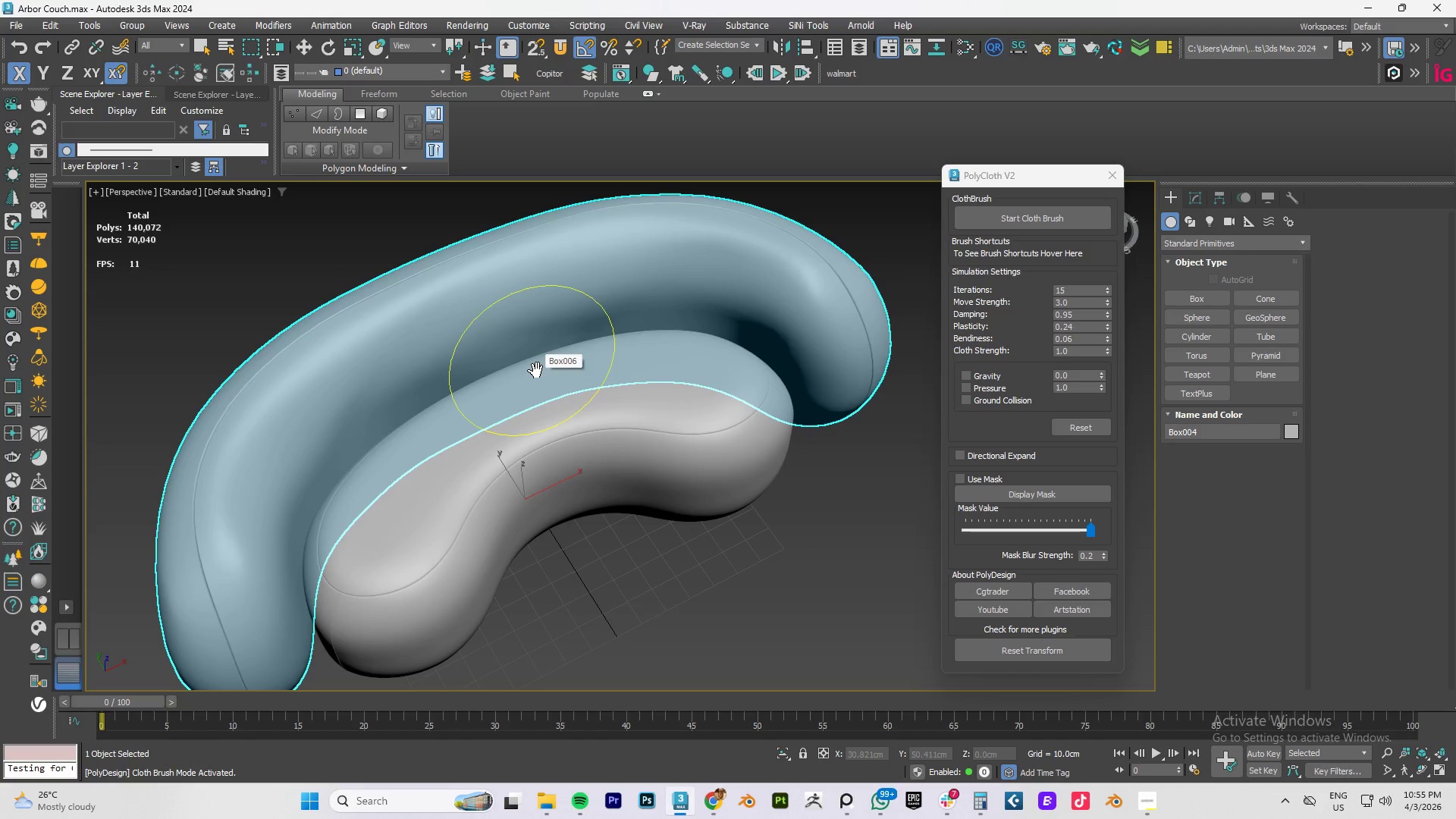 
key(Control+Z)
 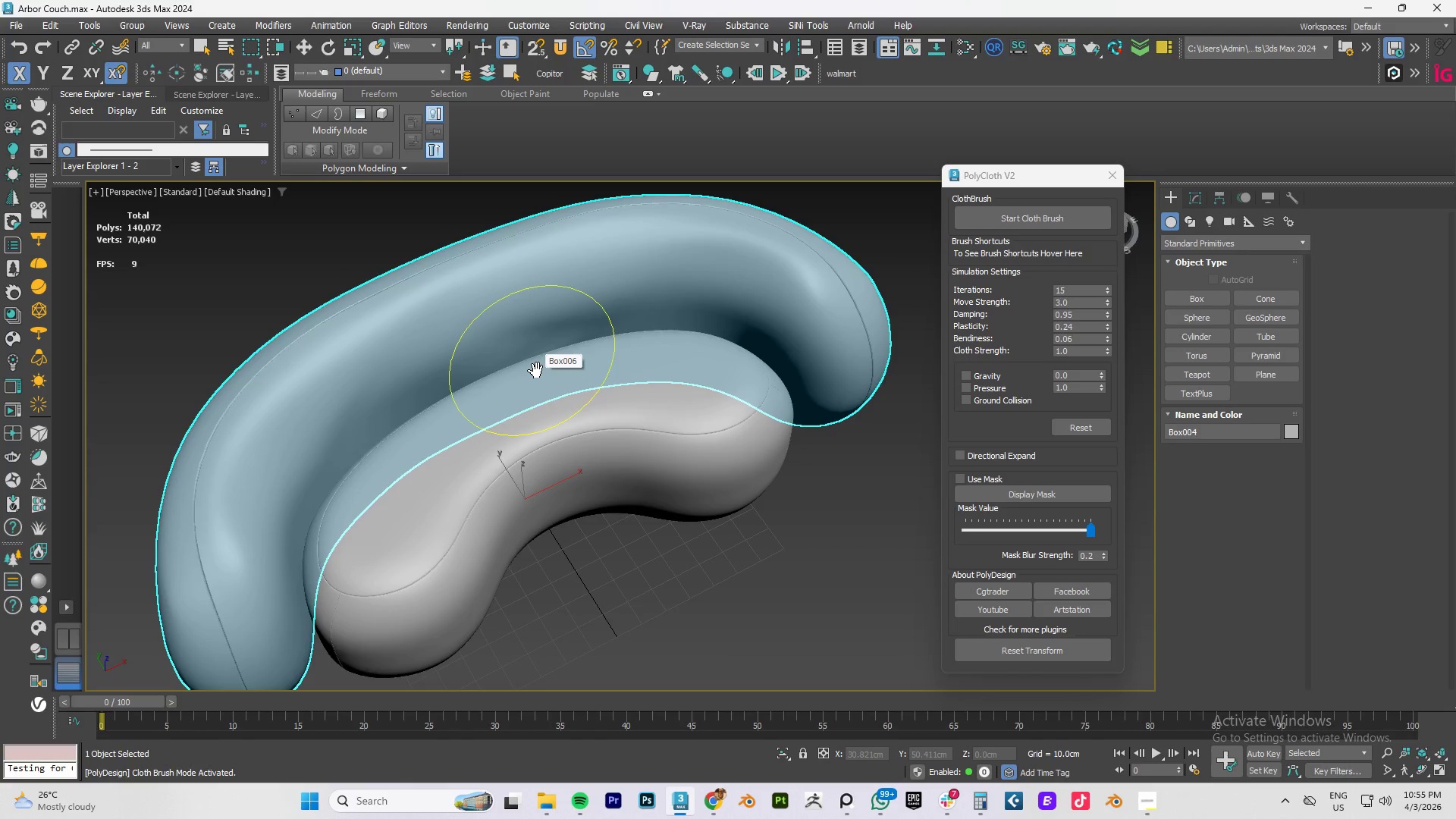 
key(Control+Z)
 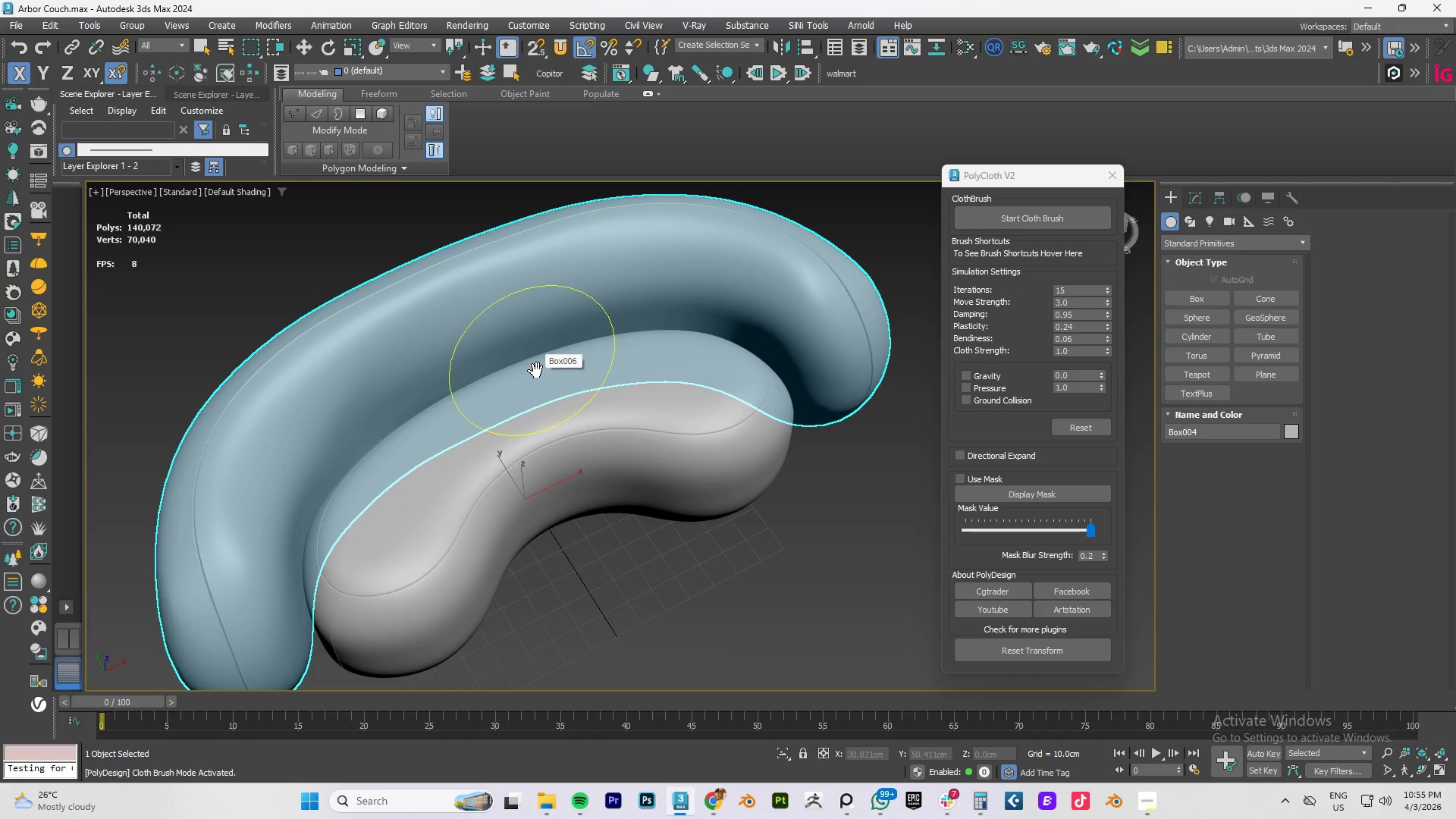 
key(Control+Z)
 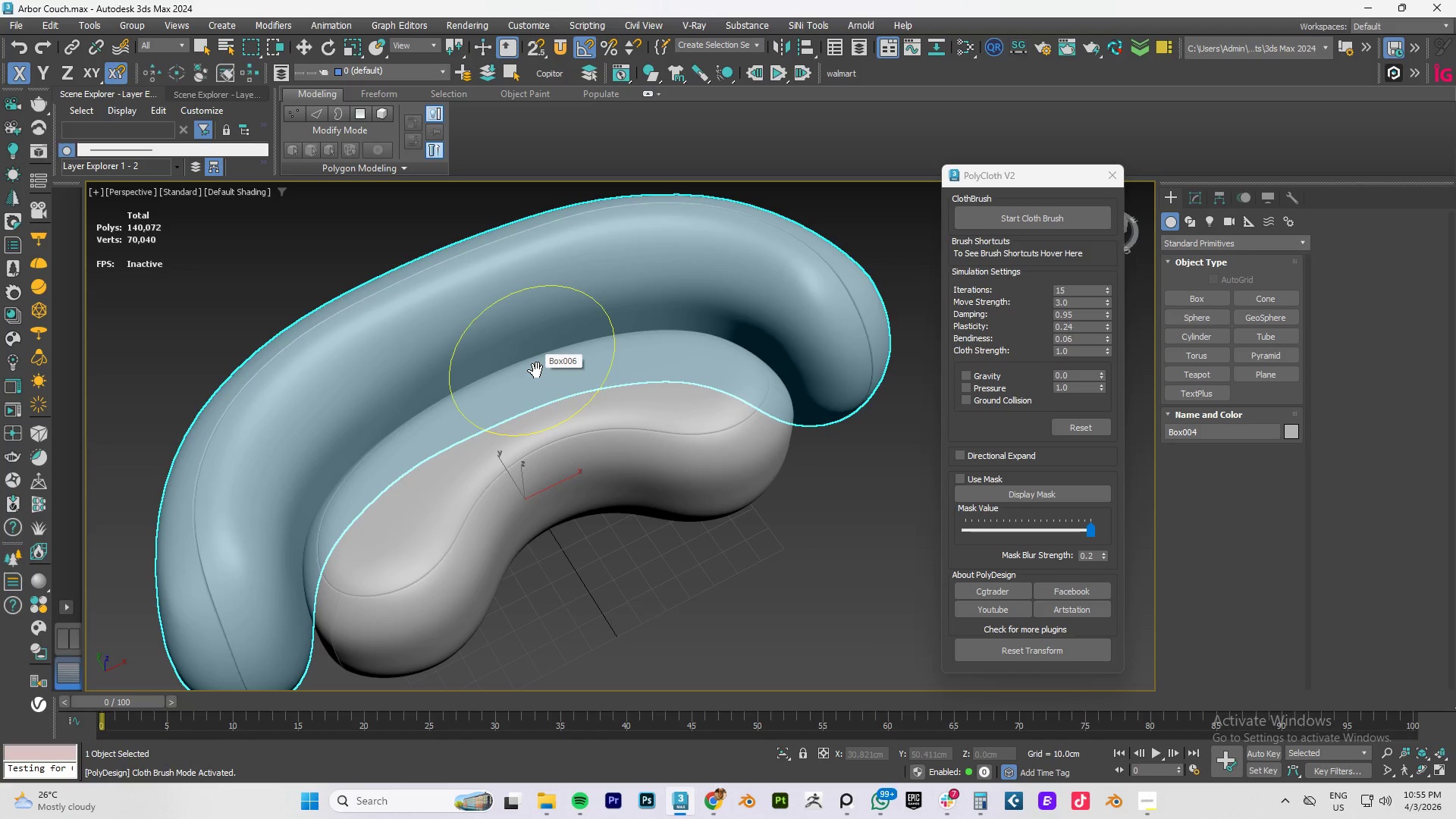 
key(Control+Z)
 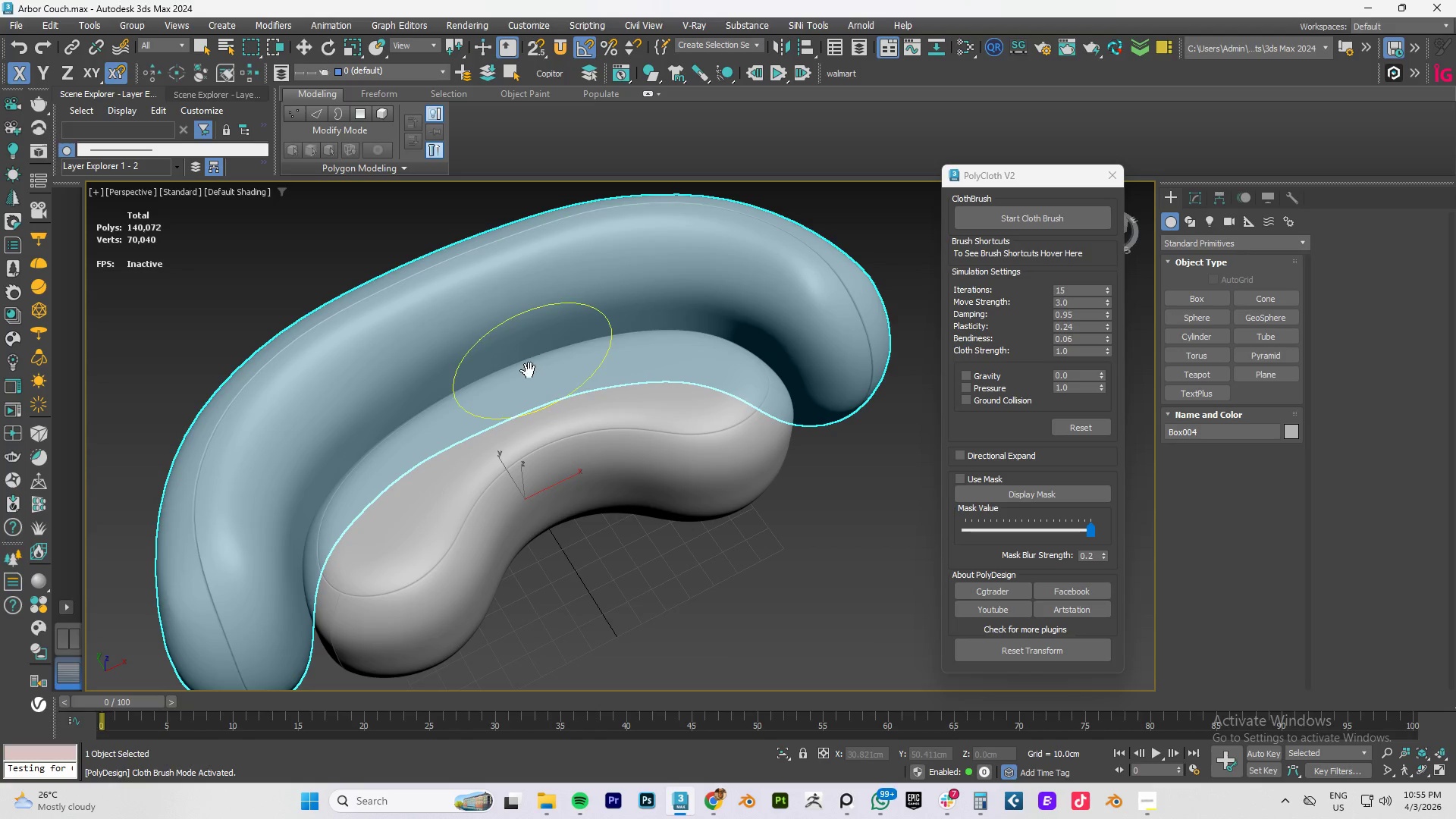 
hold_key(key=AltLeft, duration=0.78)
 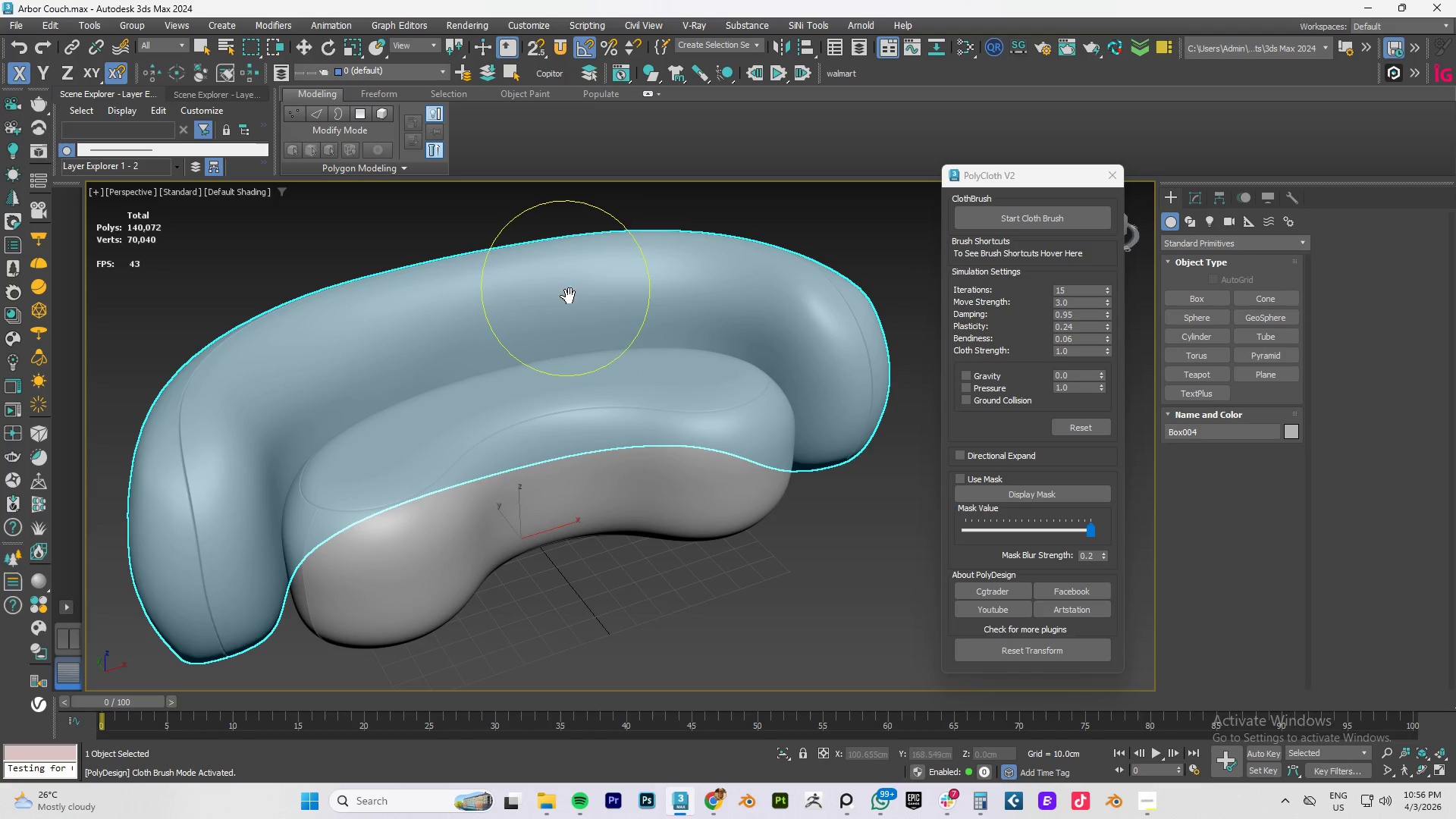 
left_click_drag(start_coordinate=[565, 290], to_coordinate=[750, 302])
 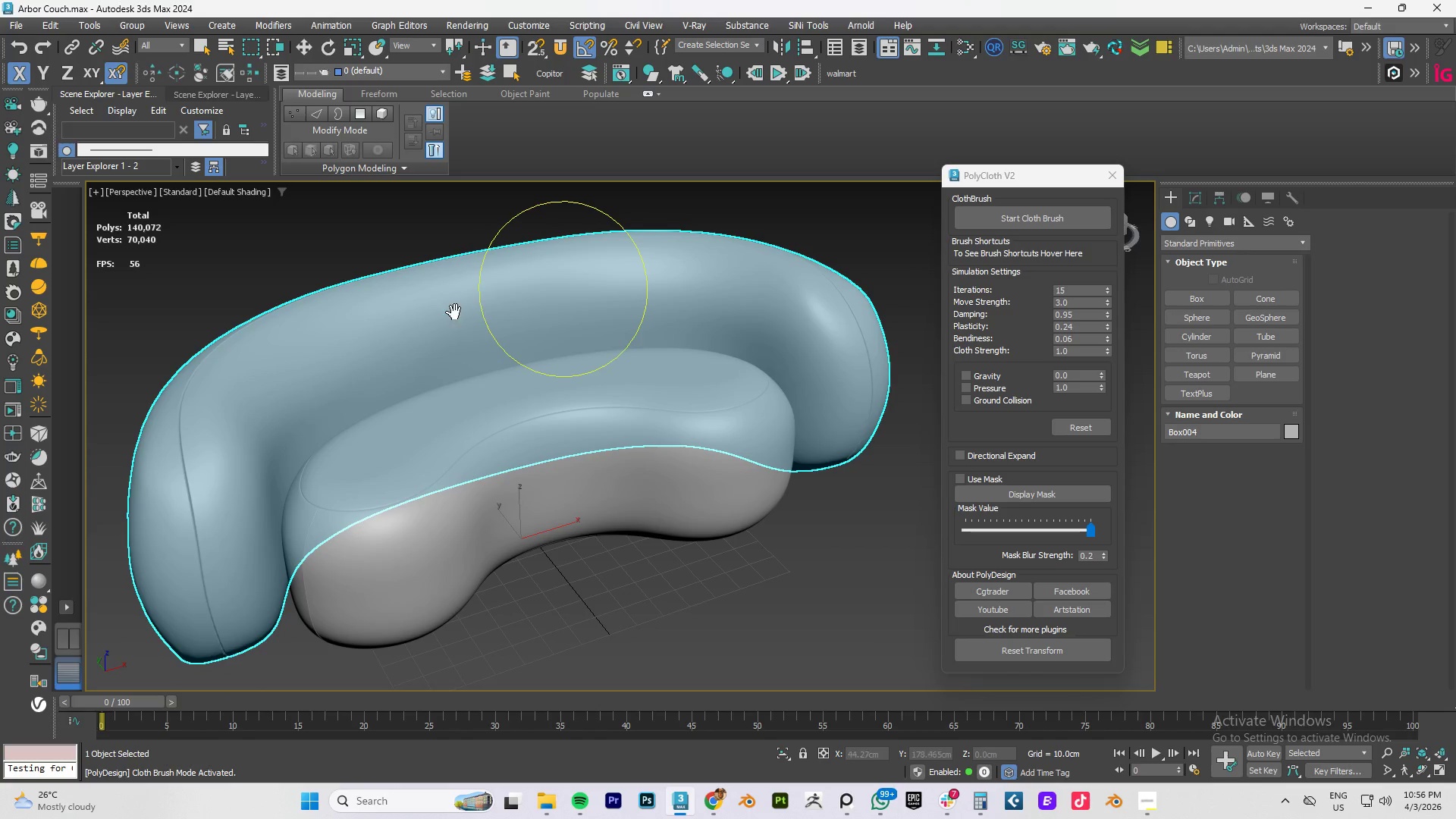 
left_click([478, 311])
 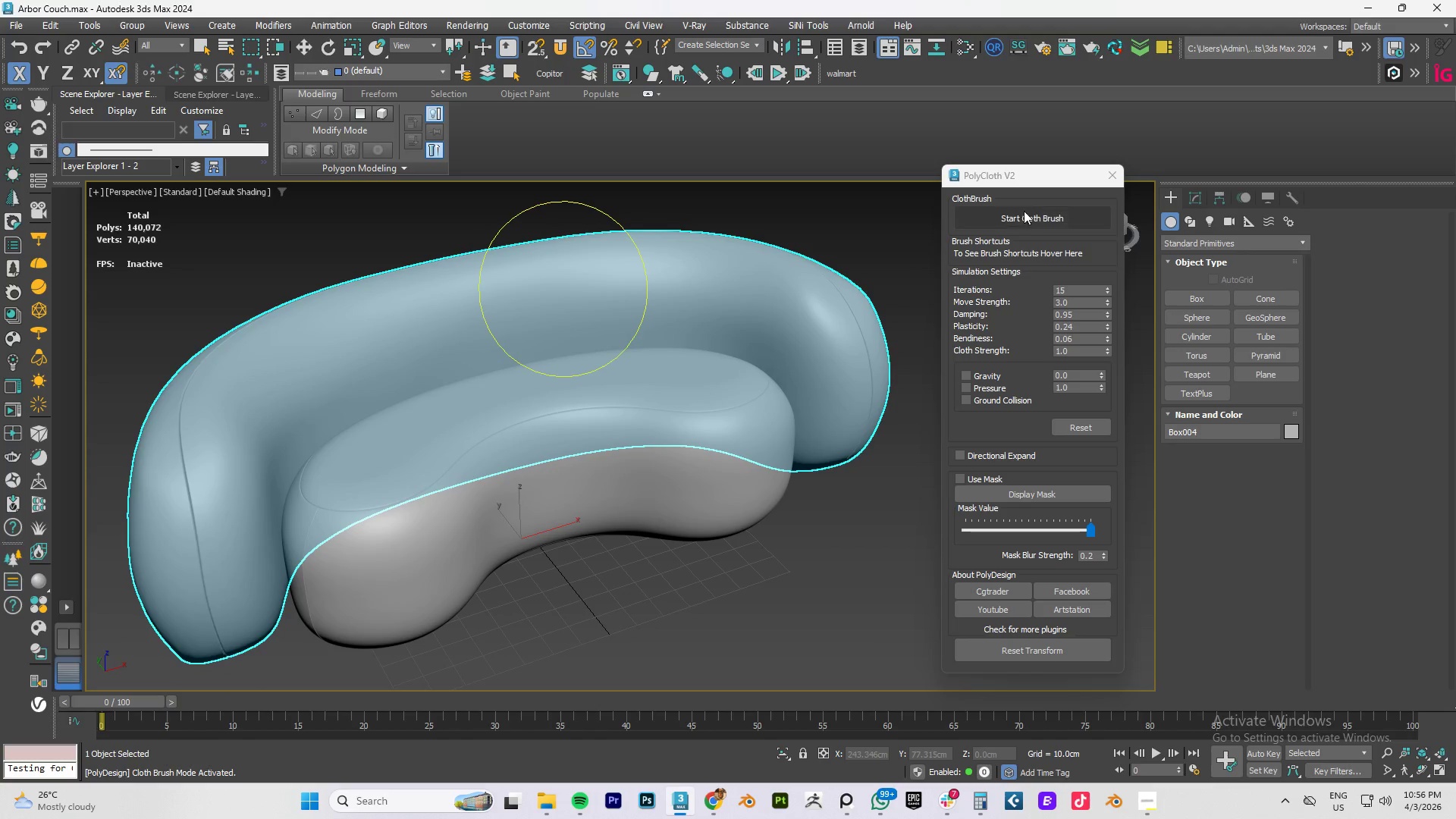 
left_click([1019, 216])
 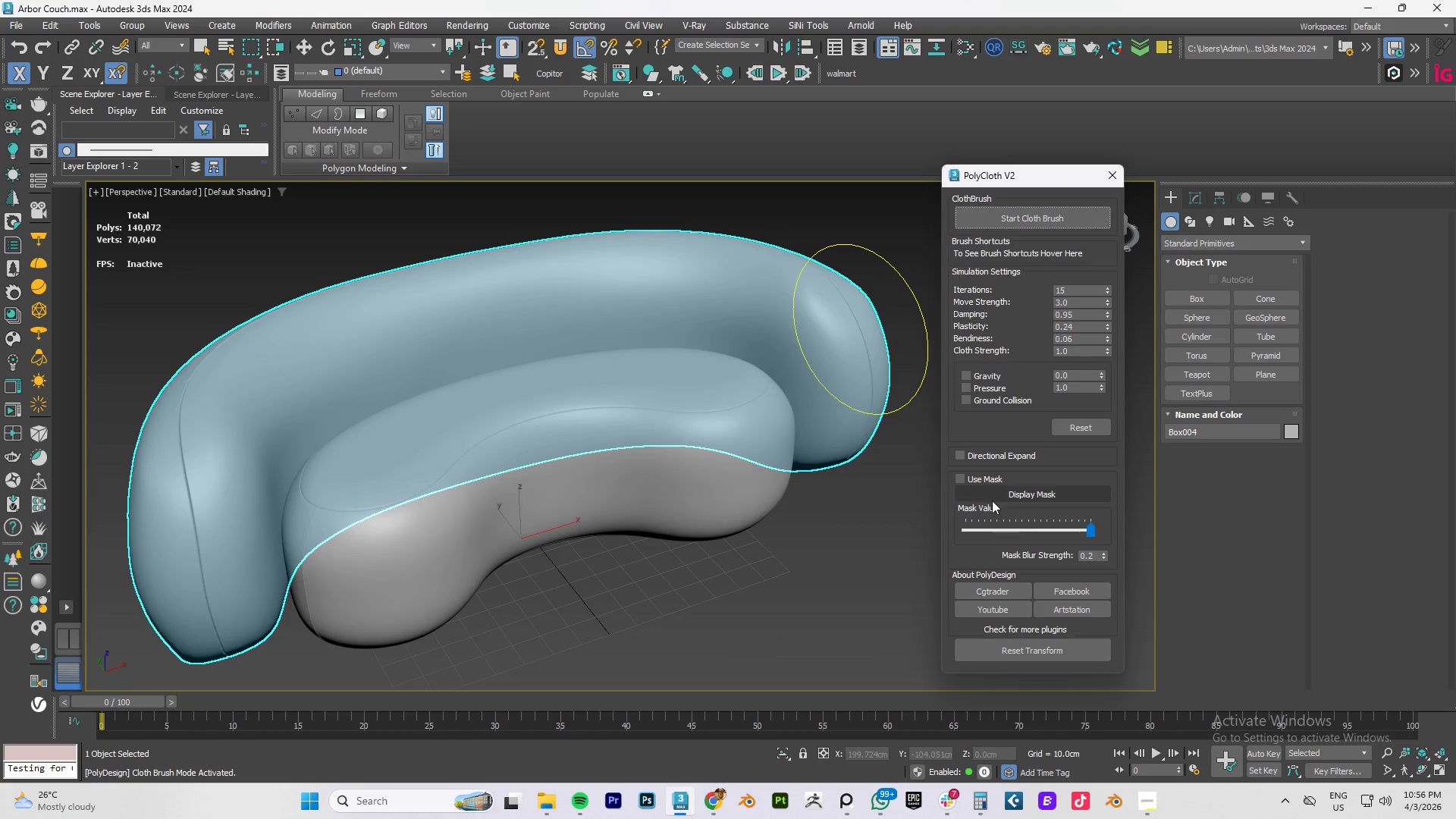 
left_click_drag(start_coordinate=[1092, 533], to_coordinate=[1123, 530])
 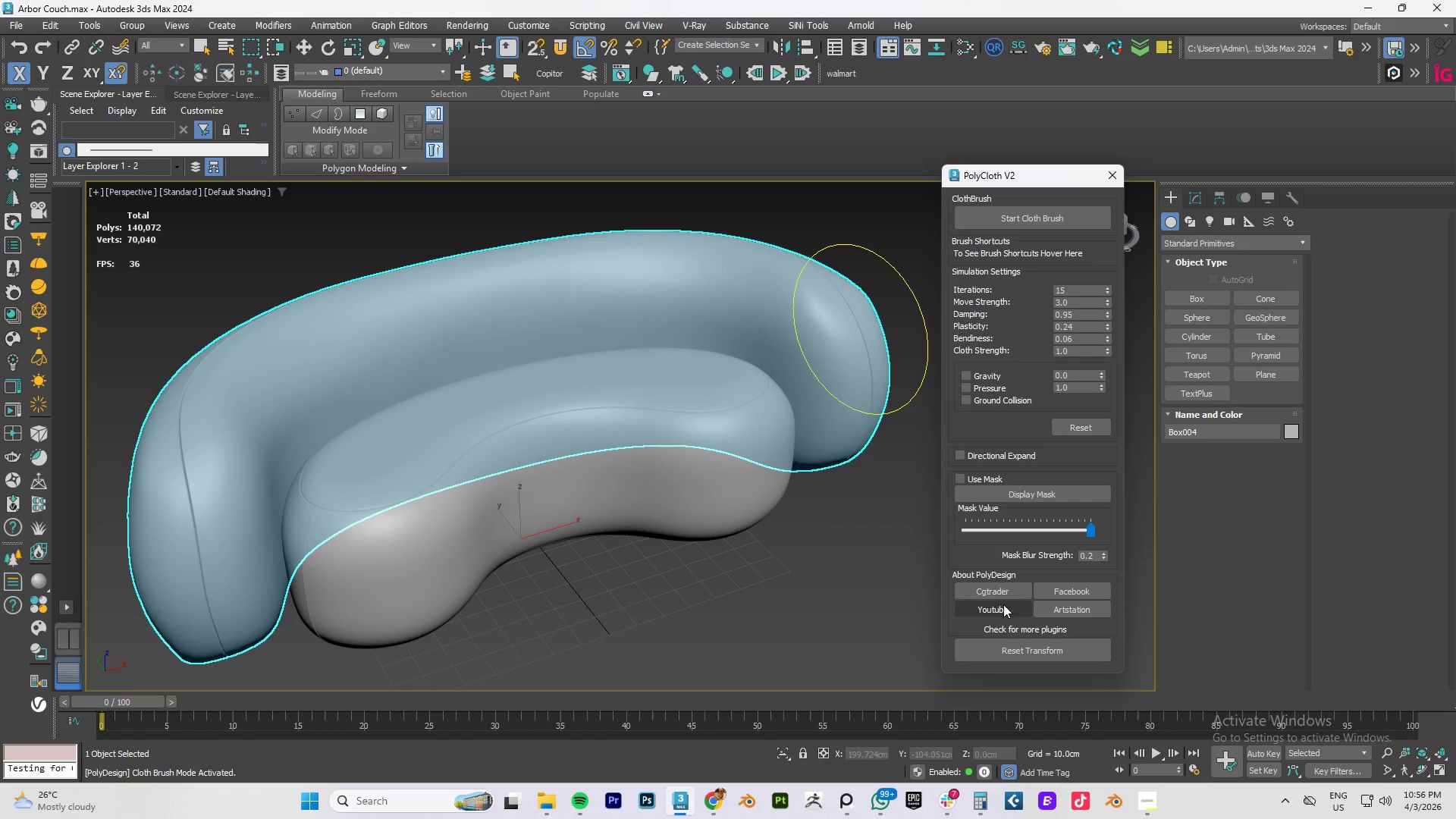 
scroll: coordinate [1018, 600], scroll_direction: down, amount: 3.0
 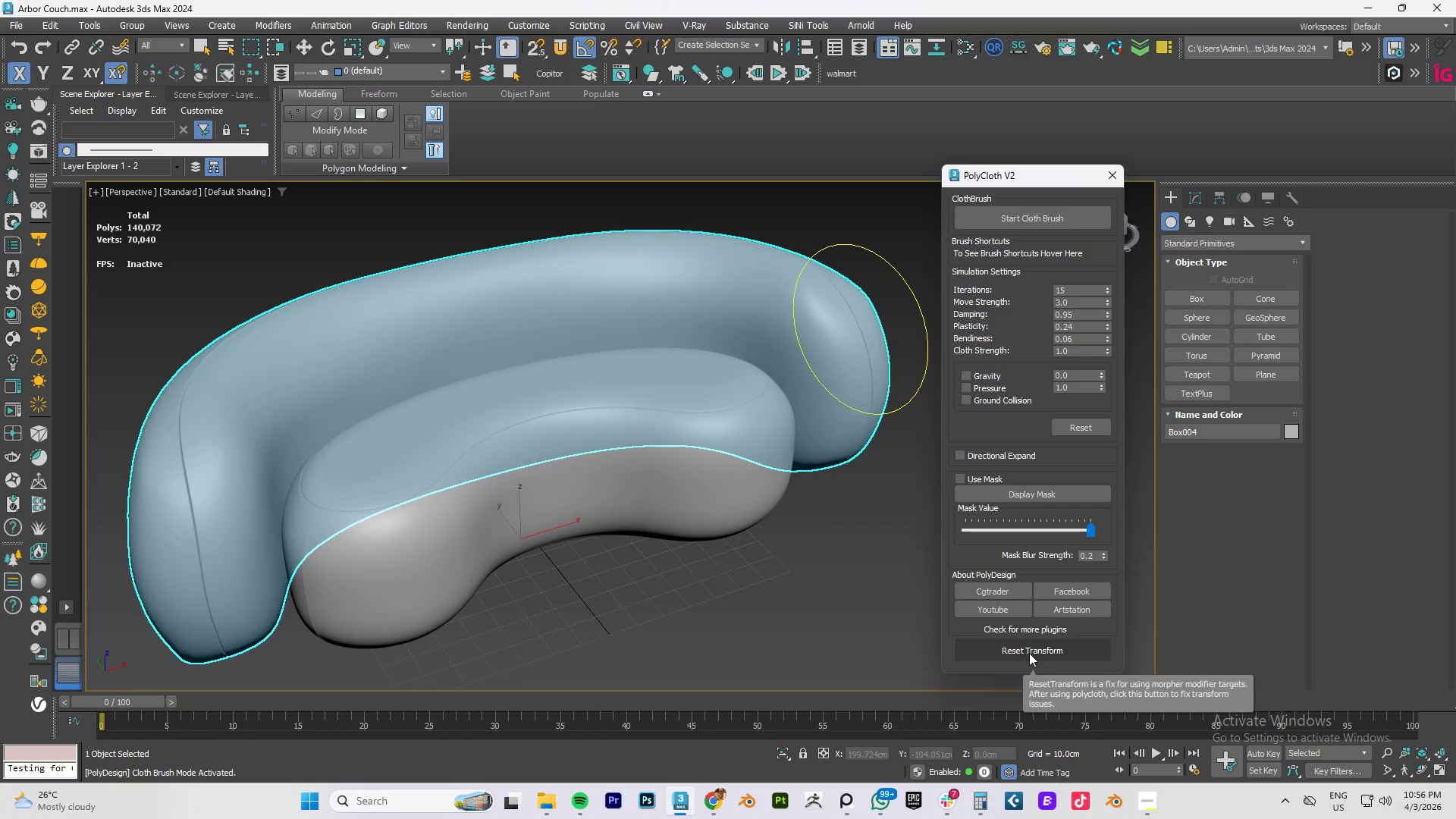 
left_click([1028, 652])
 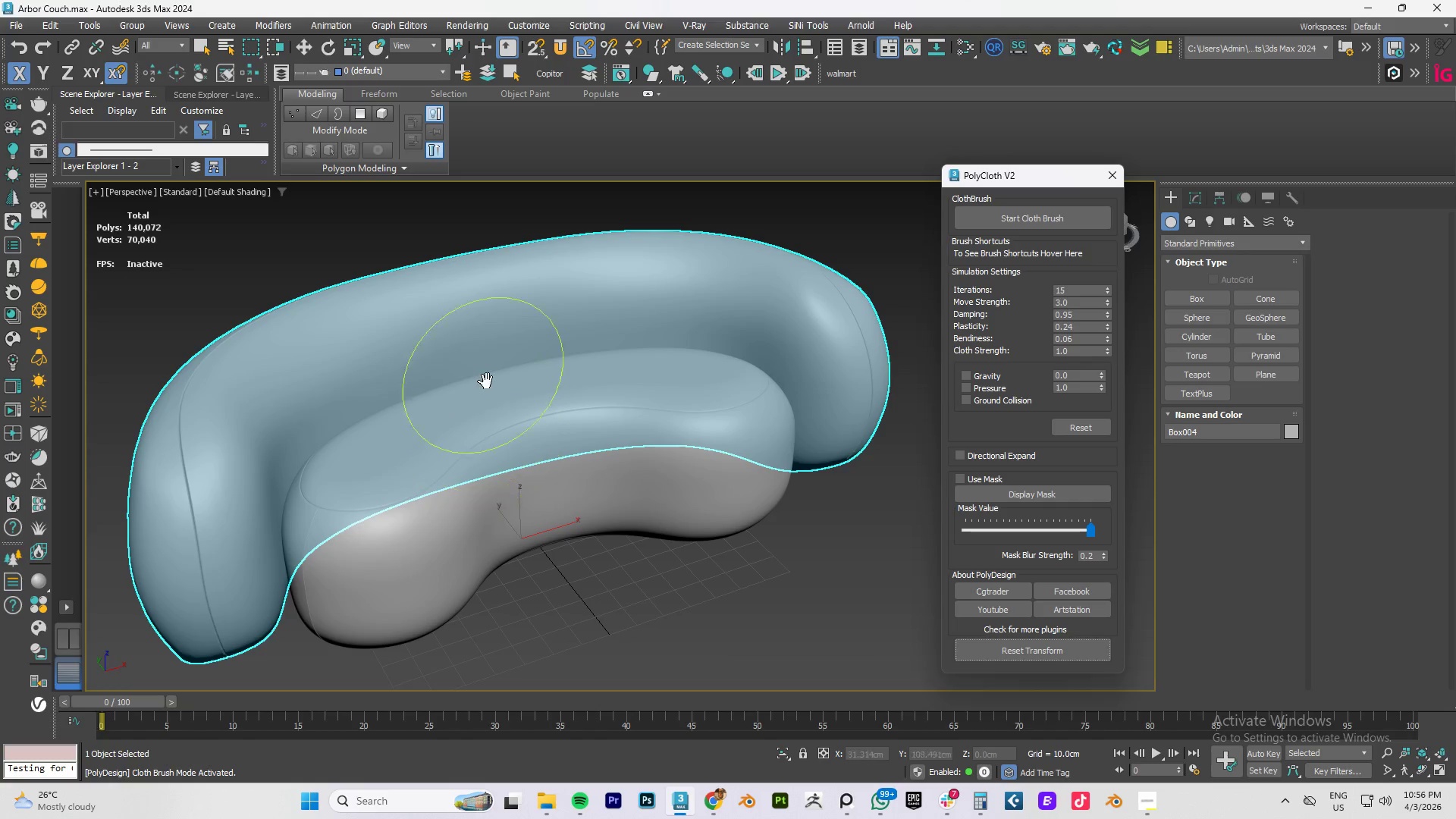 
left_click_drag(start_coordinate=[450, 303], to_coordinate=[435, 318])
 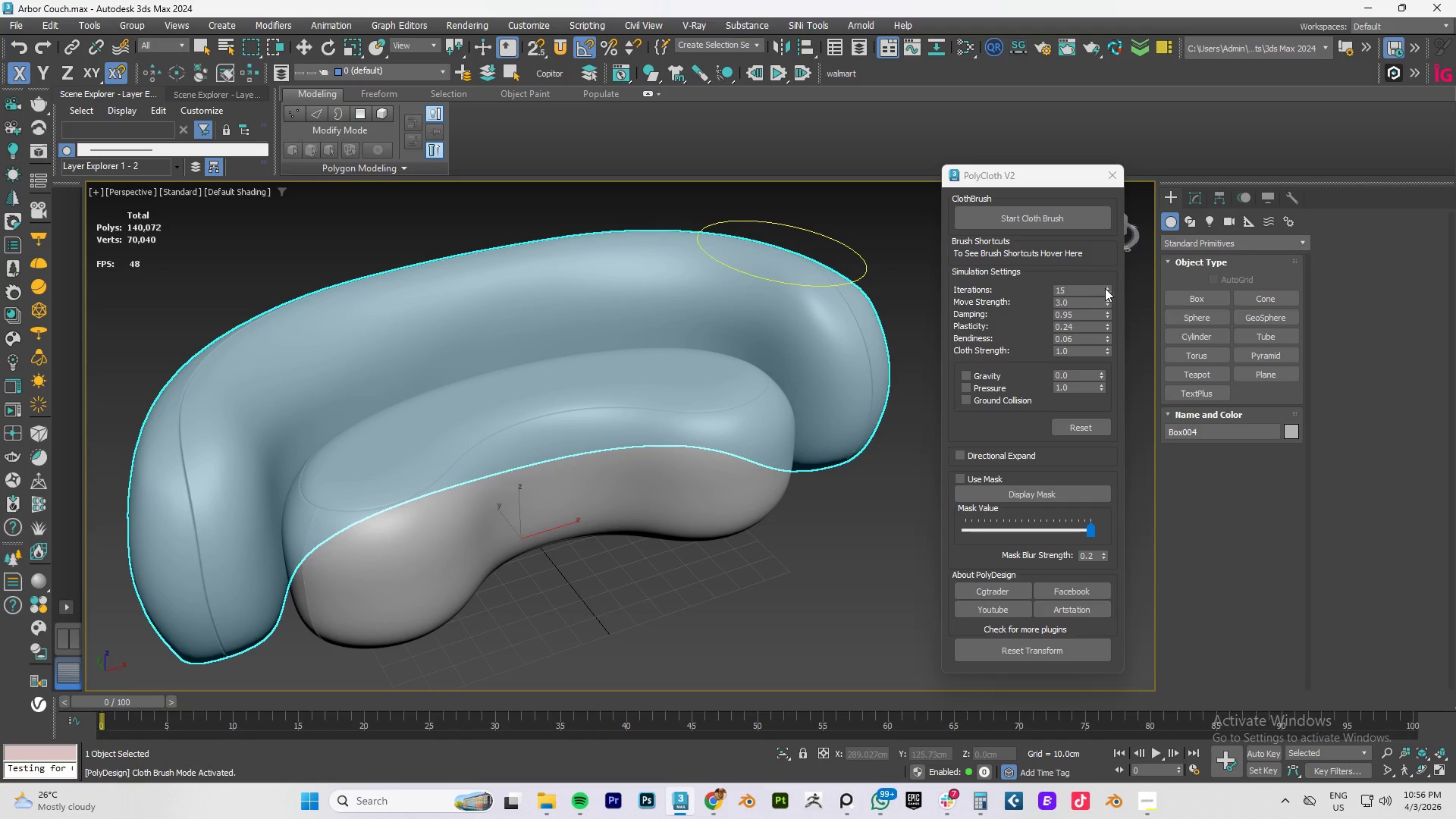 
left_click_drag(start_coordinate=[1106, 288], to_coordinate=[1108, 282])
 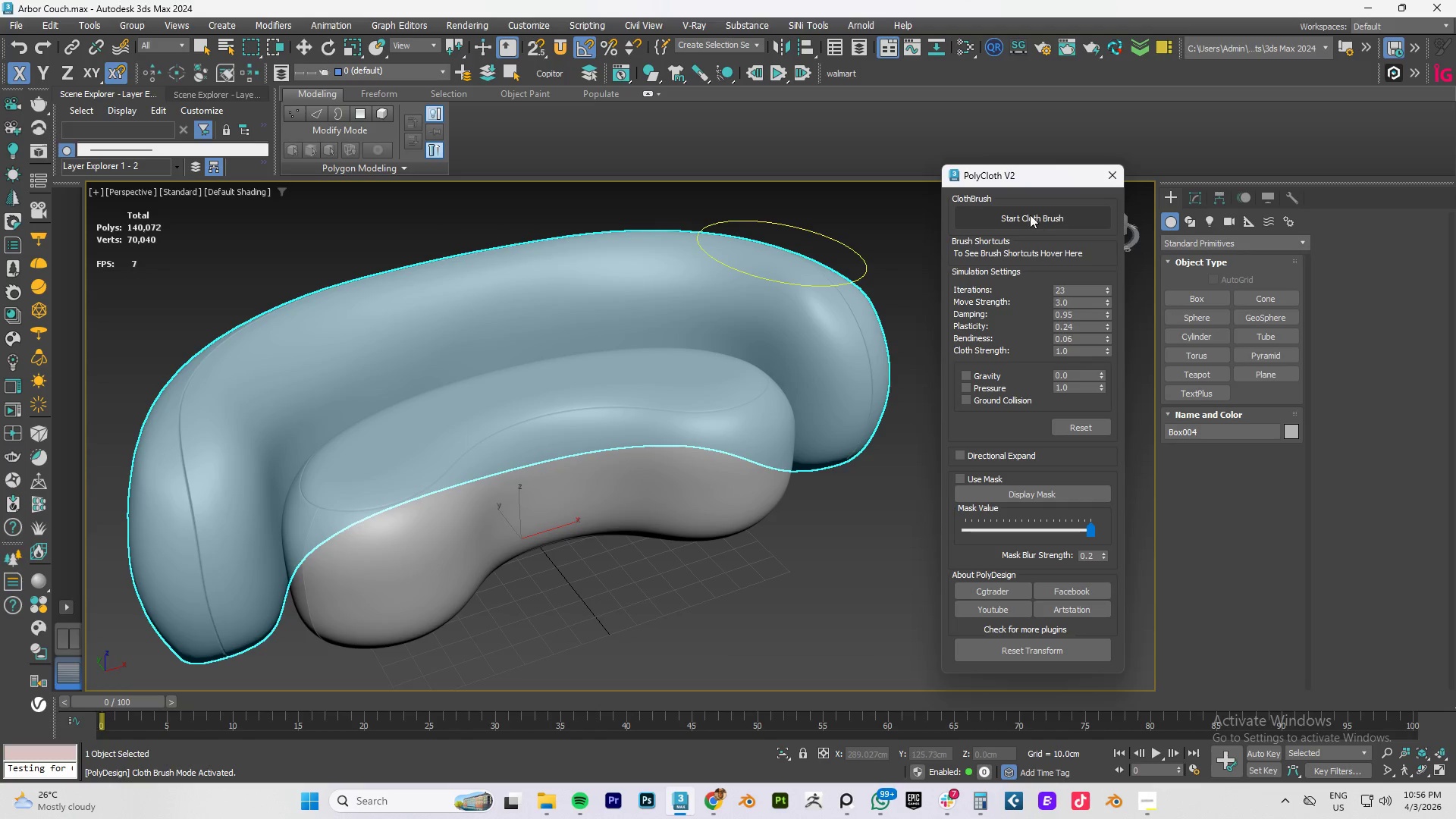 
left_click([1030, 215])
 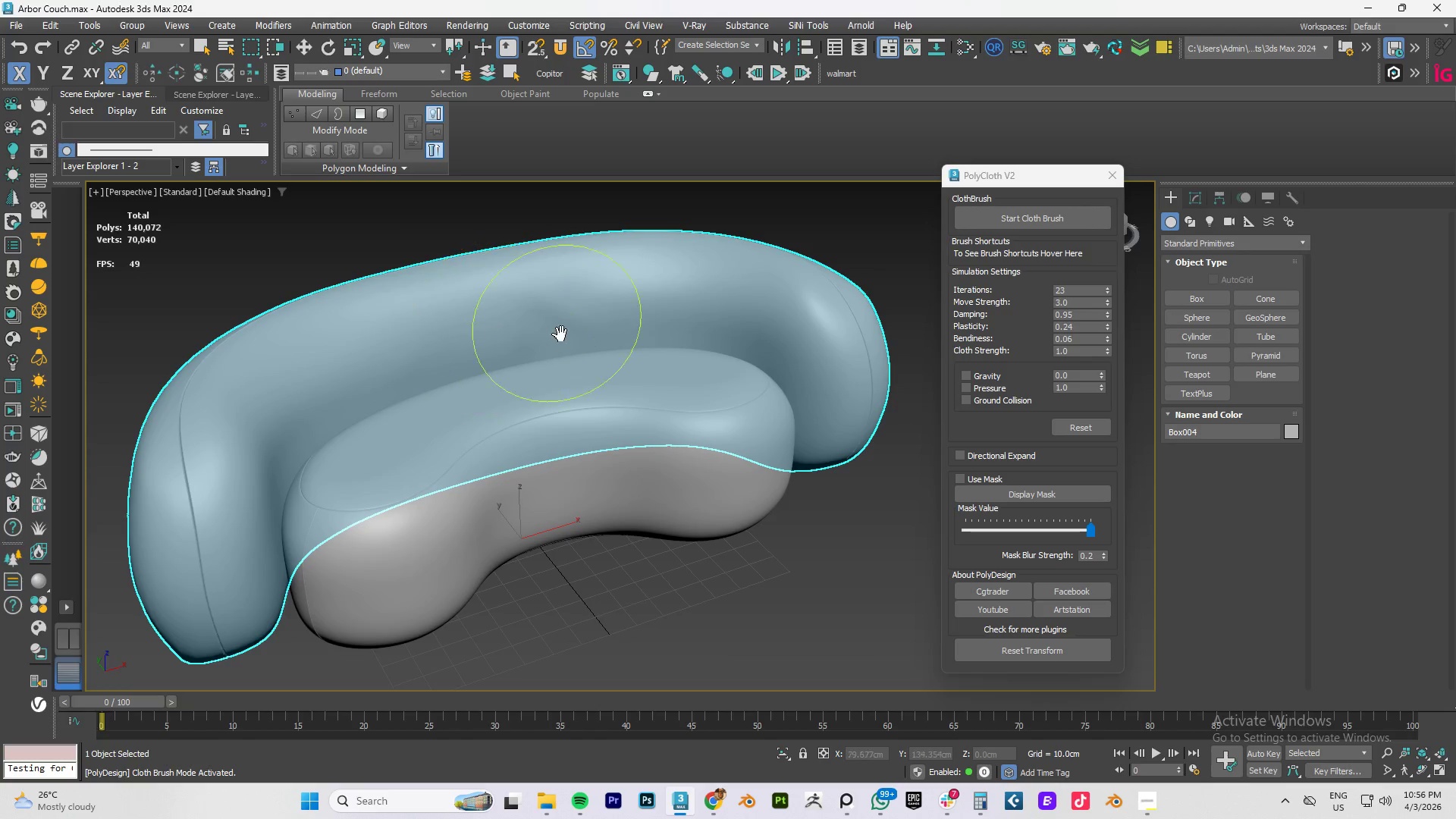 
left_click_drag(start_coordinate=[335, 381], to_coordinate=[340, 383])
 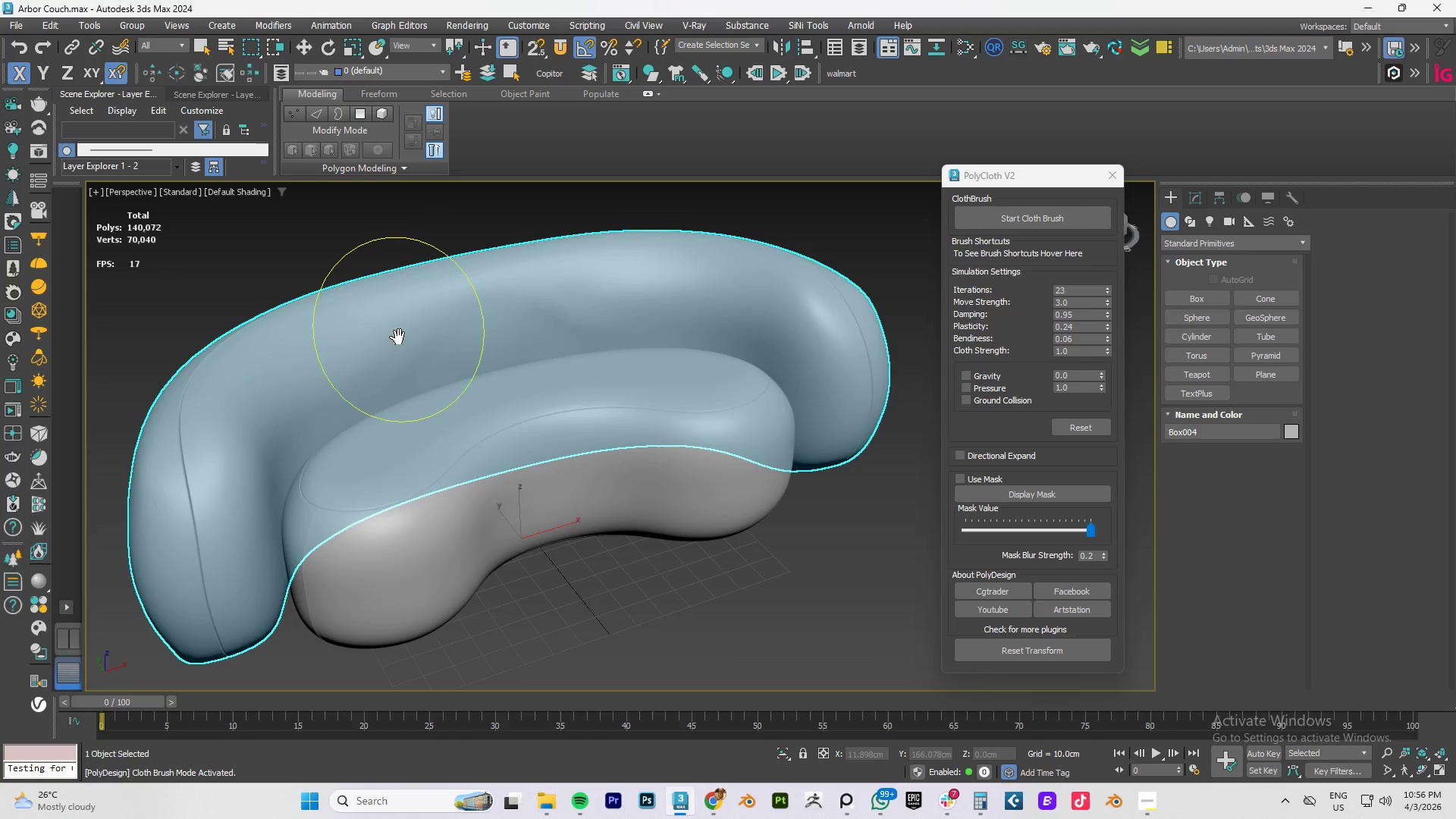 
left_click_drag(start_coordinate=[396, 330], to_coordinate=[368, 335])
 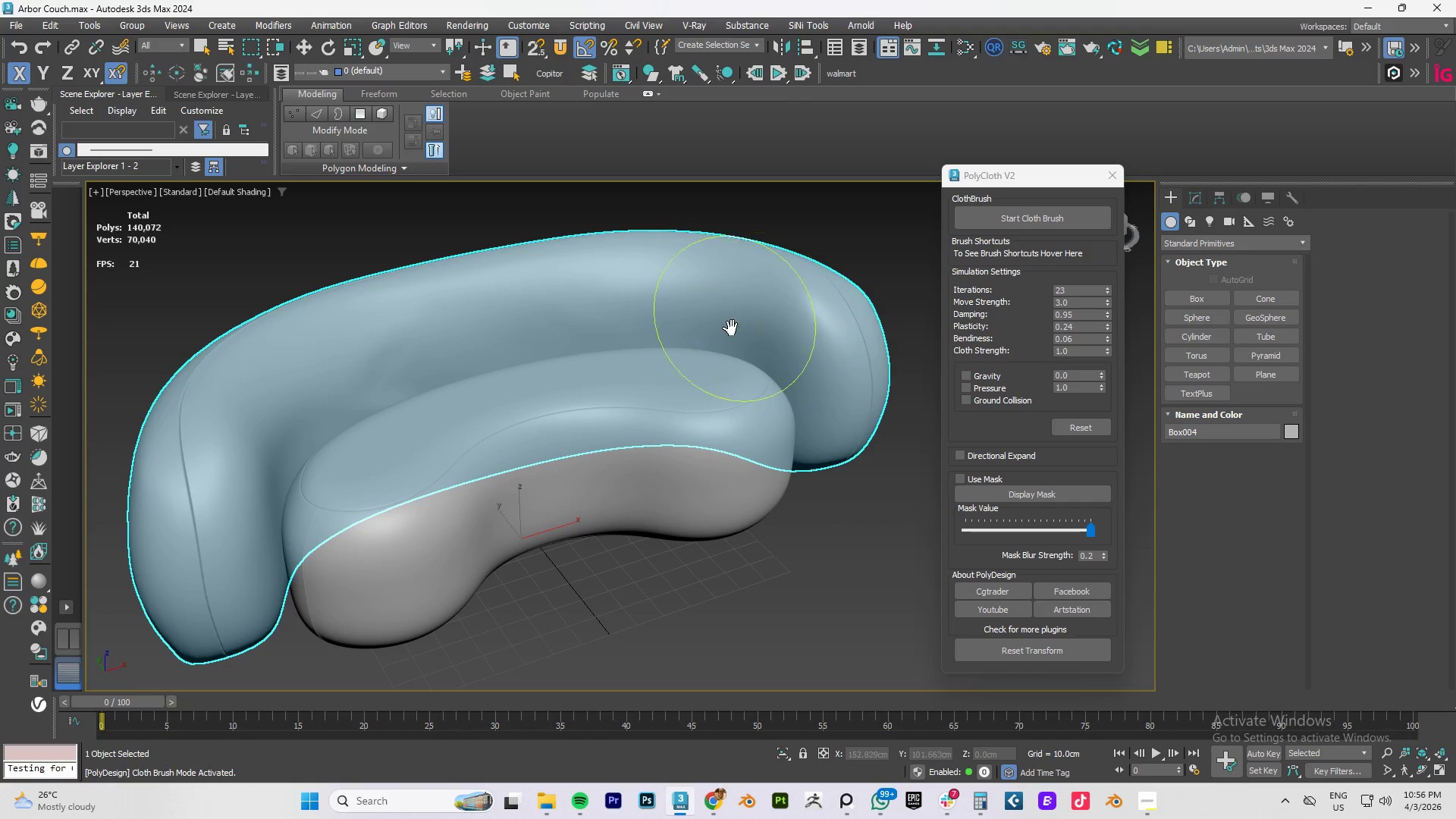 
left_click_drag(start_coordinate=[737, 312], to_coordinate=[736, 307])
 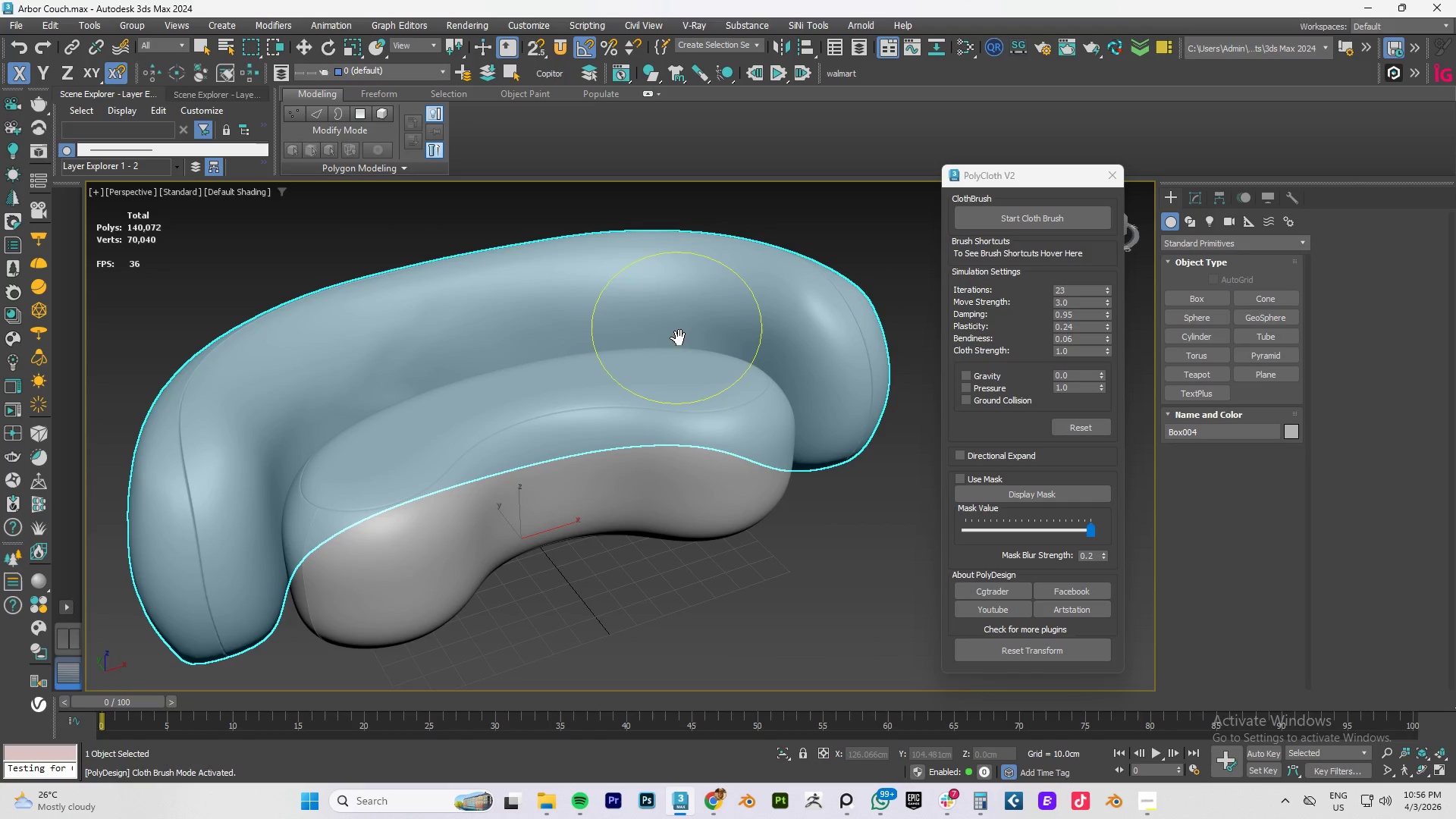 
left_click_drag(start_coordinate=[676, 331], to_coordinate=[681, 329])
 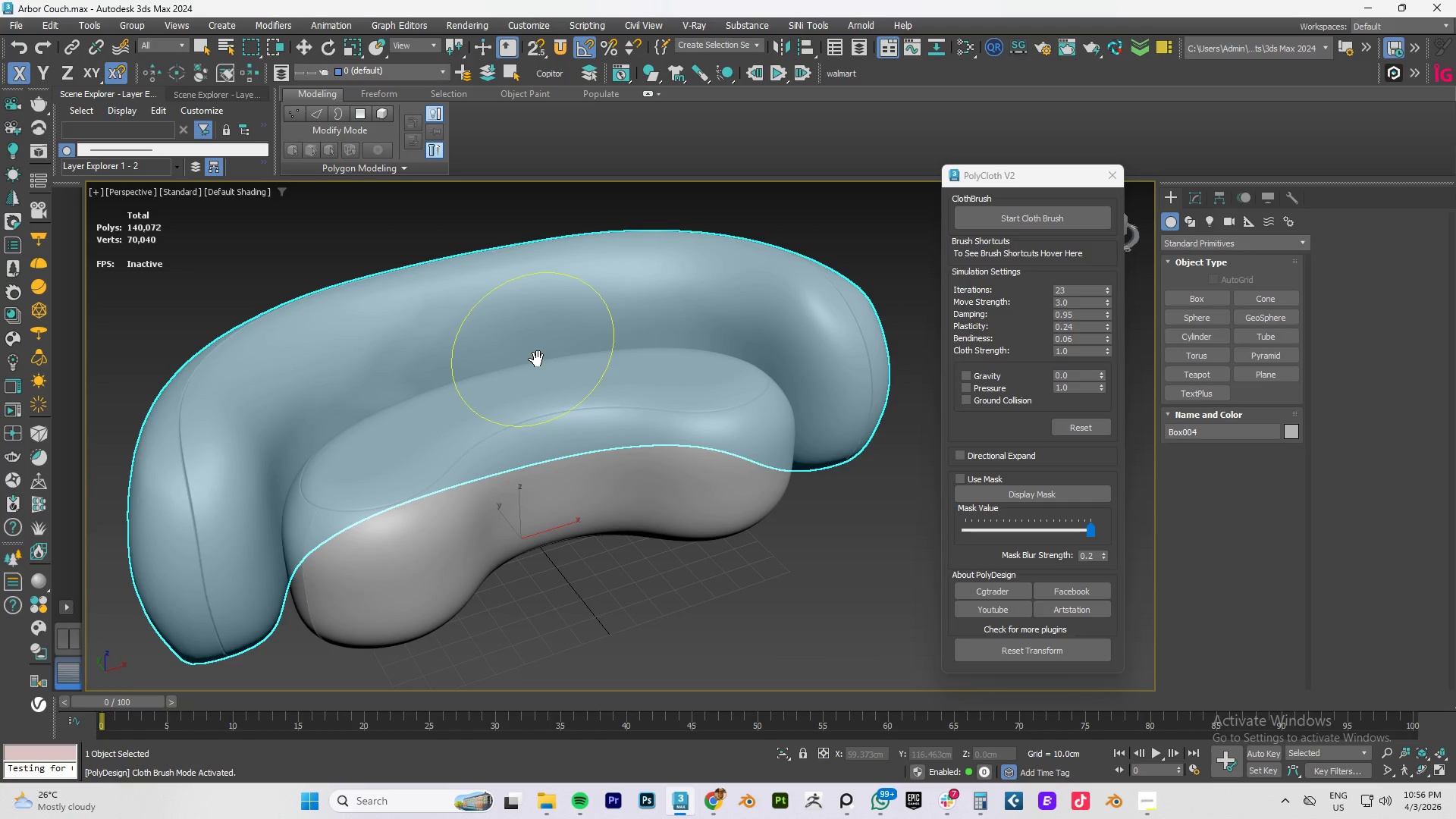 
key(Alt+Q)
 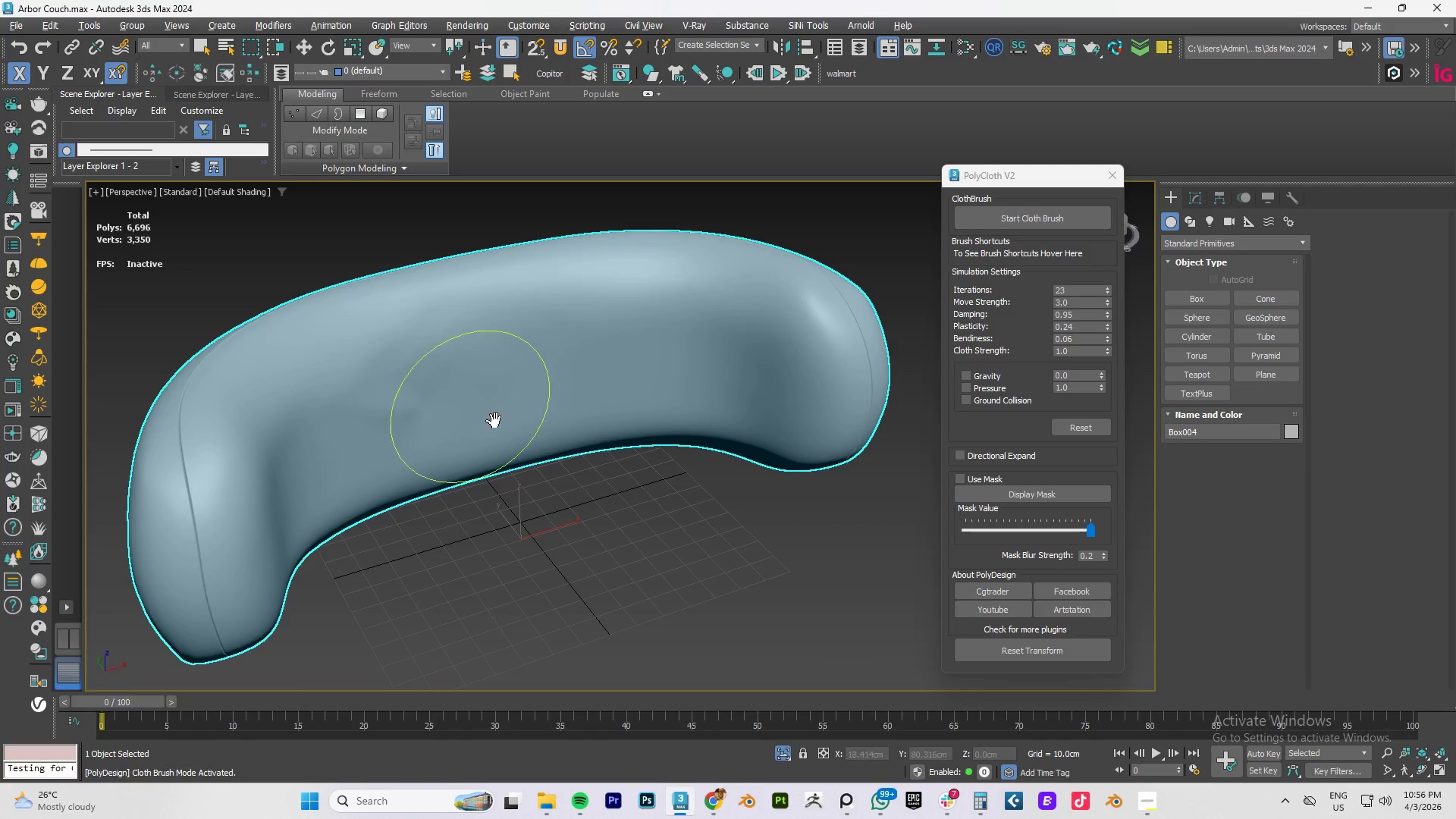 
hold_key(key=AltLeft, duration=1.11)
 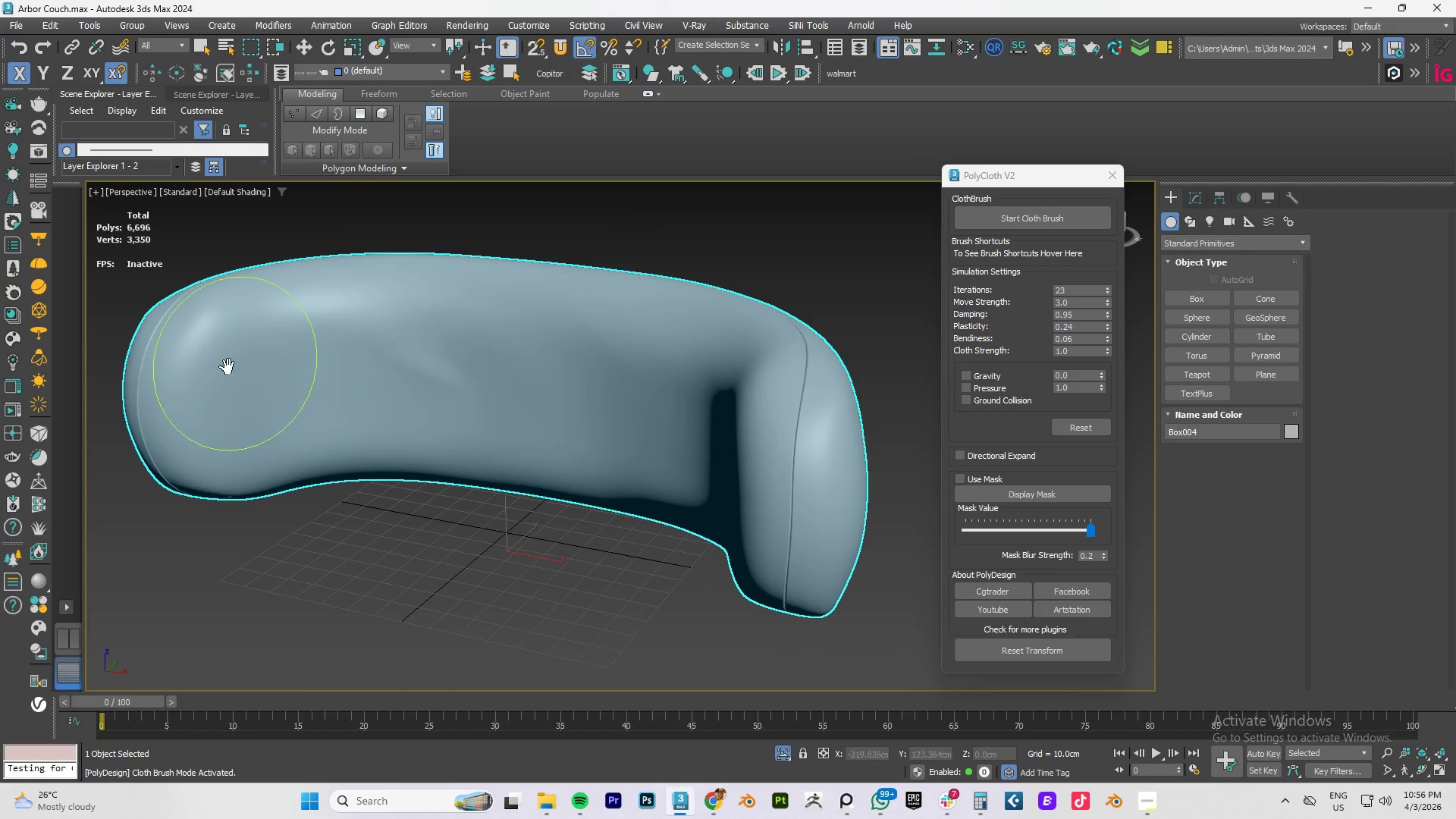 
left_click_drag(start_coordinate=[216, 339], to_coordinate=[226, 356])
 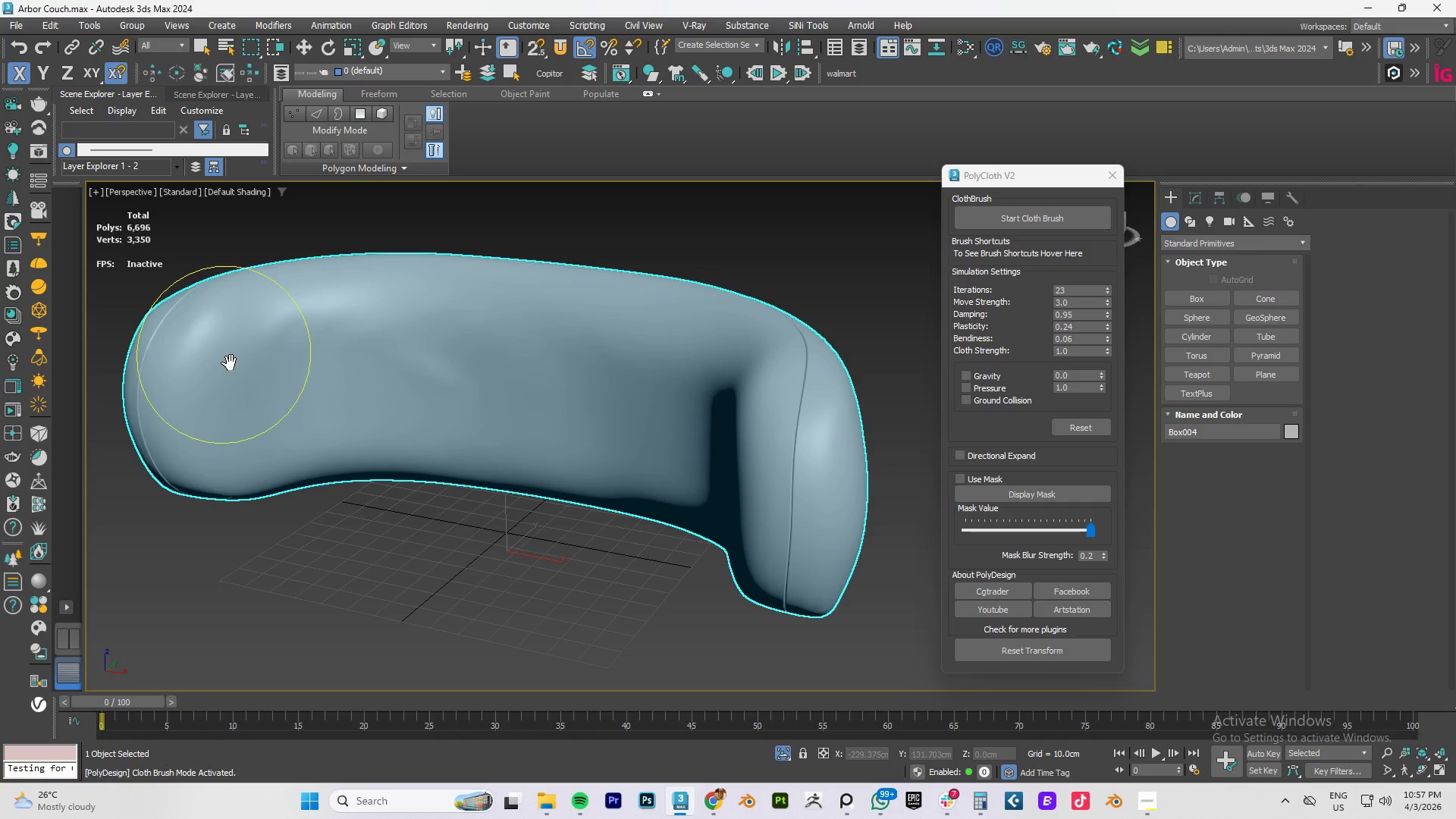 
wait(70.22)
 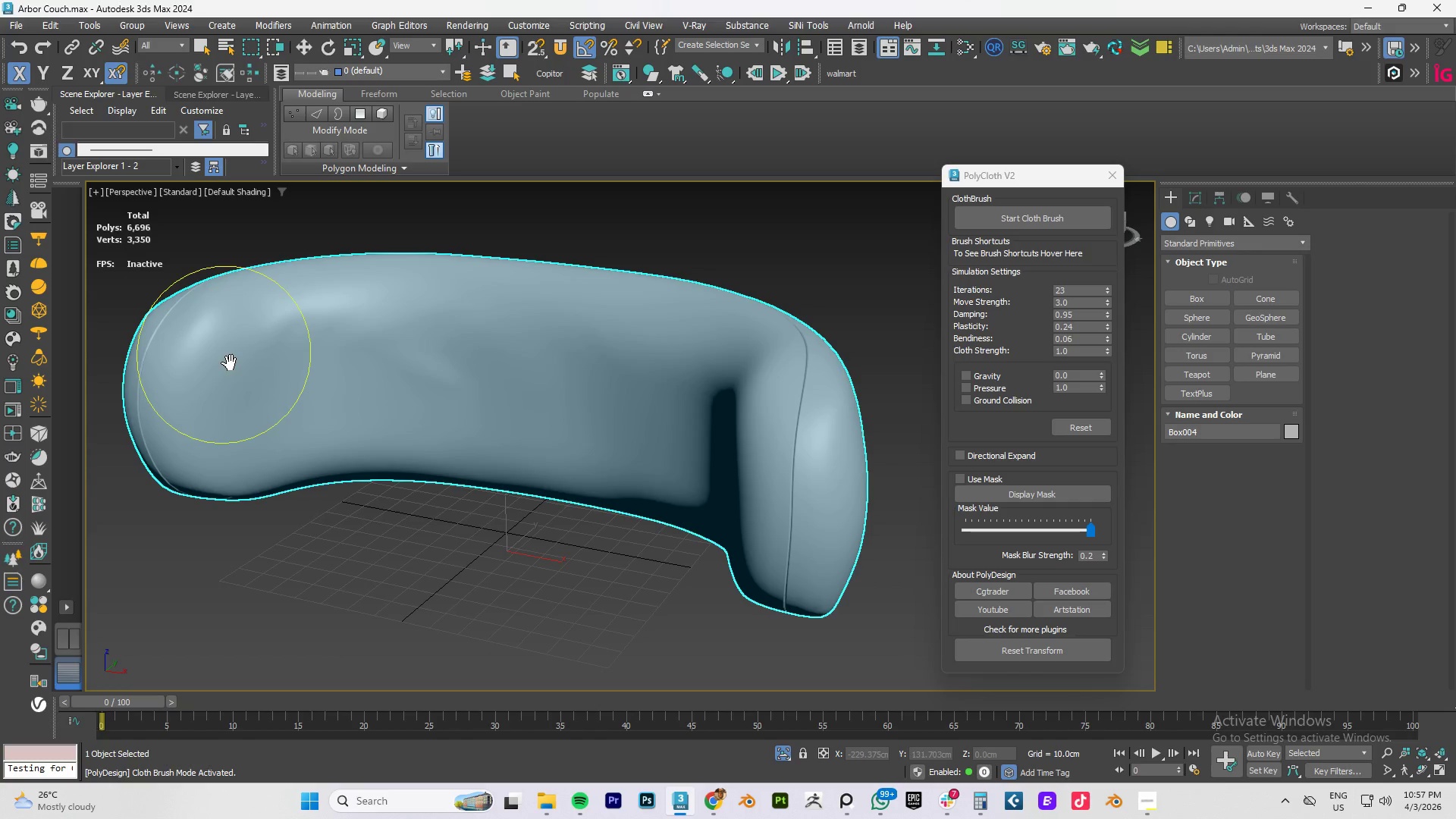 
hold_key(key=AltLeft, duration=1.31)
 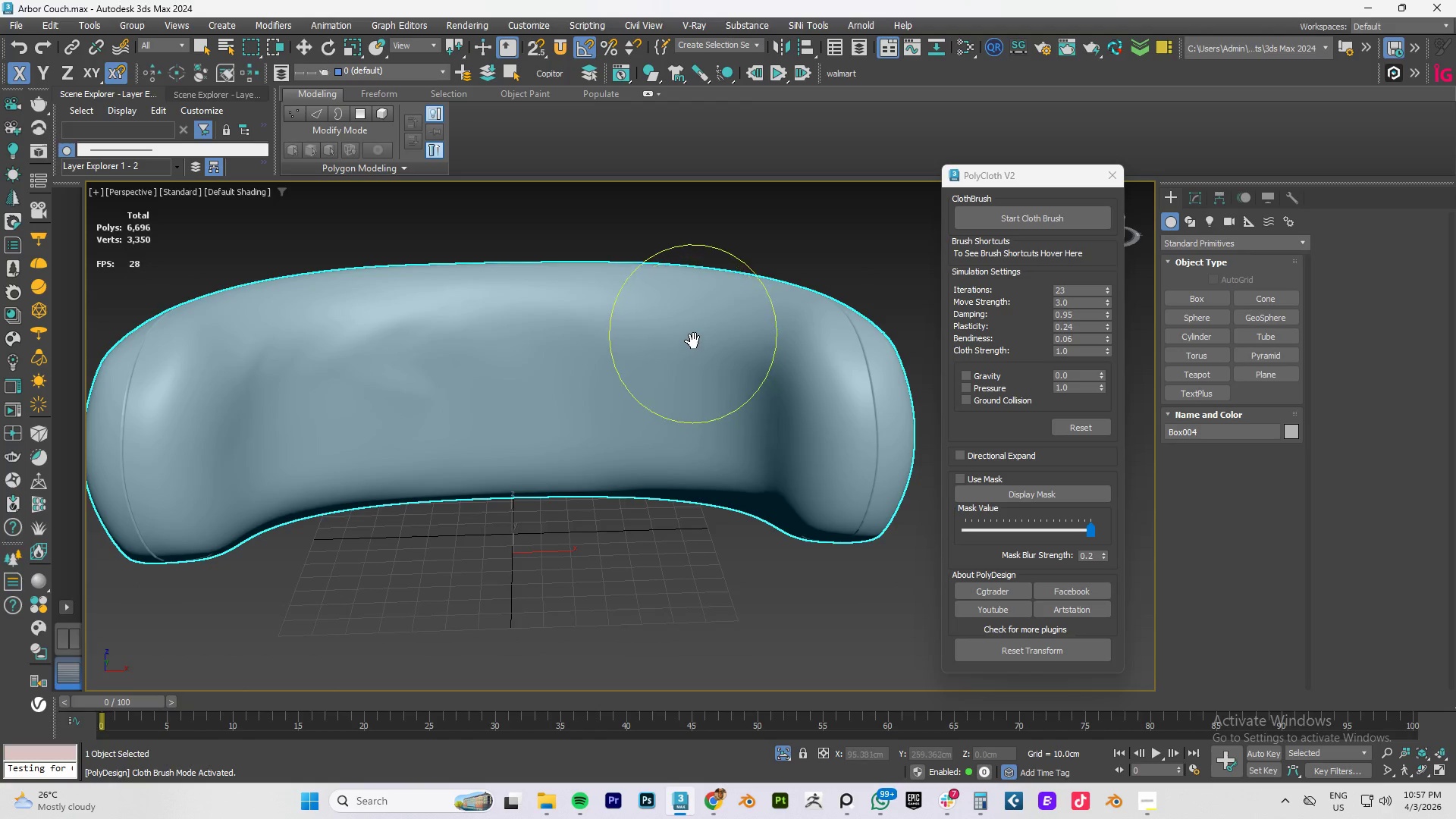 
left_click_drag(start_coordinate=[691, 330], to_coordinate=[689, 344])
 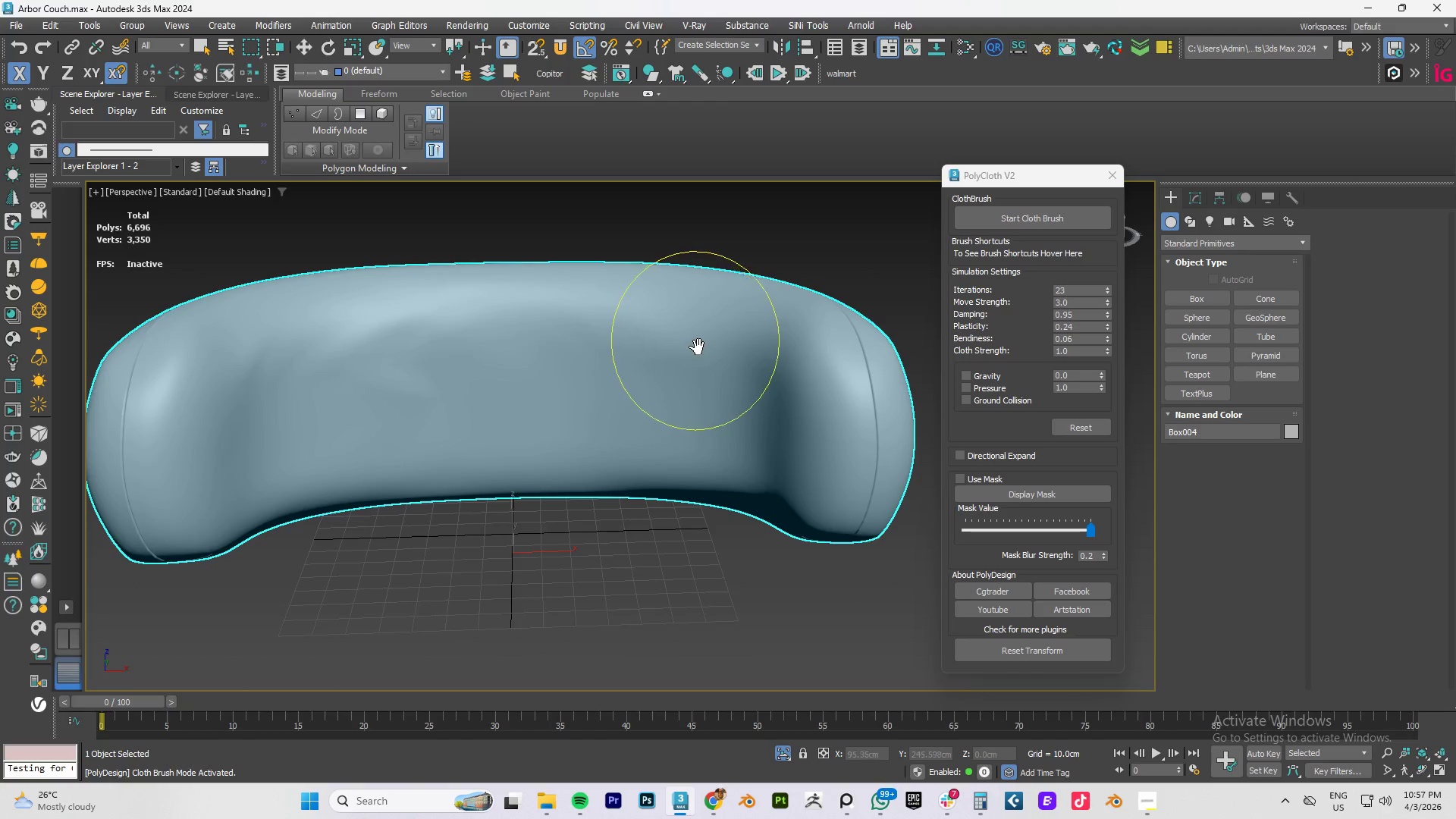 
key(Control+ControlLeft)
 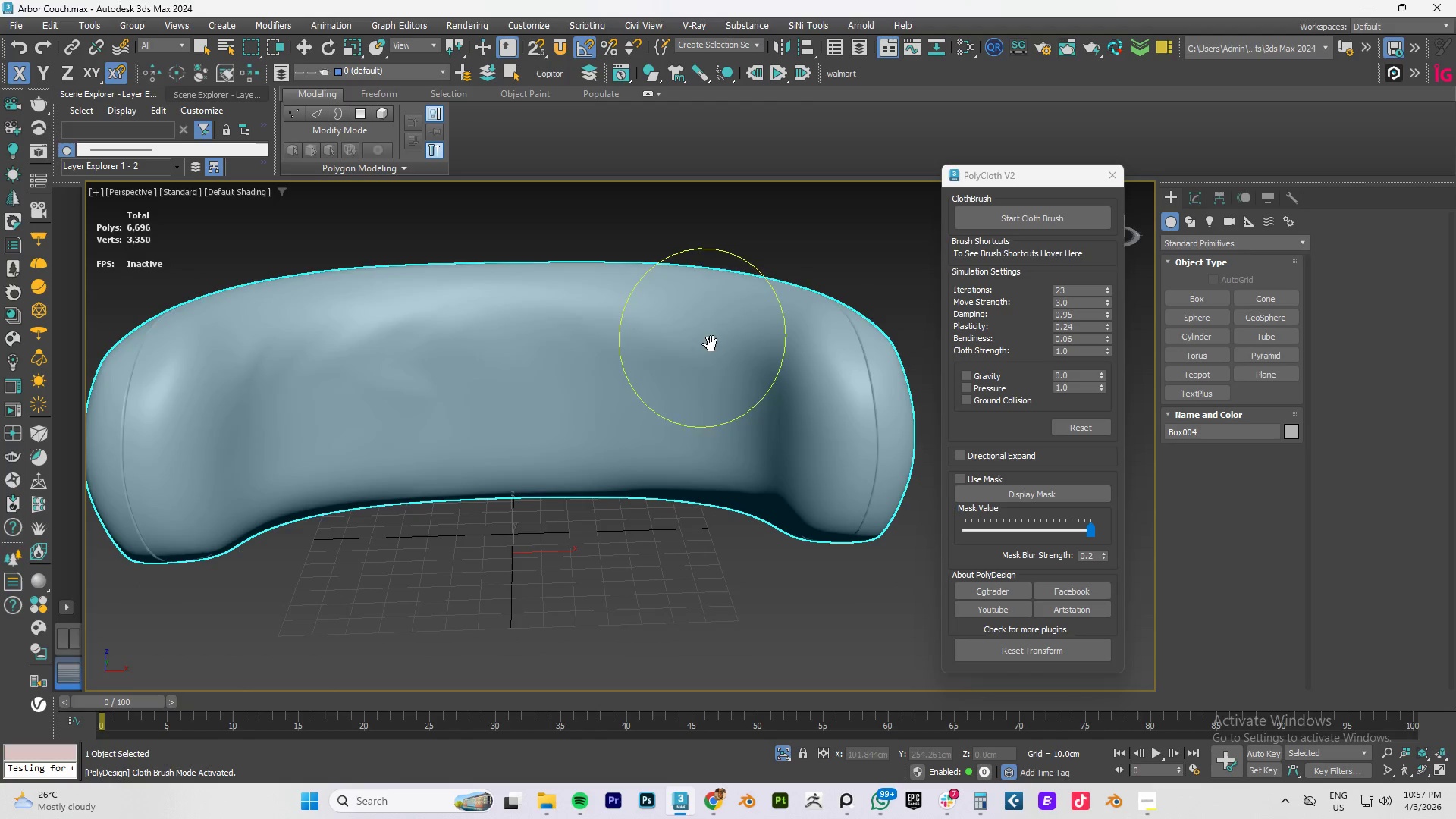 
key(Control+Z)
 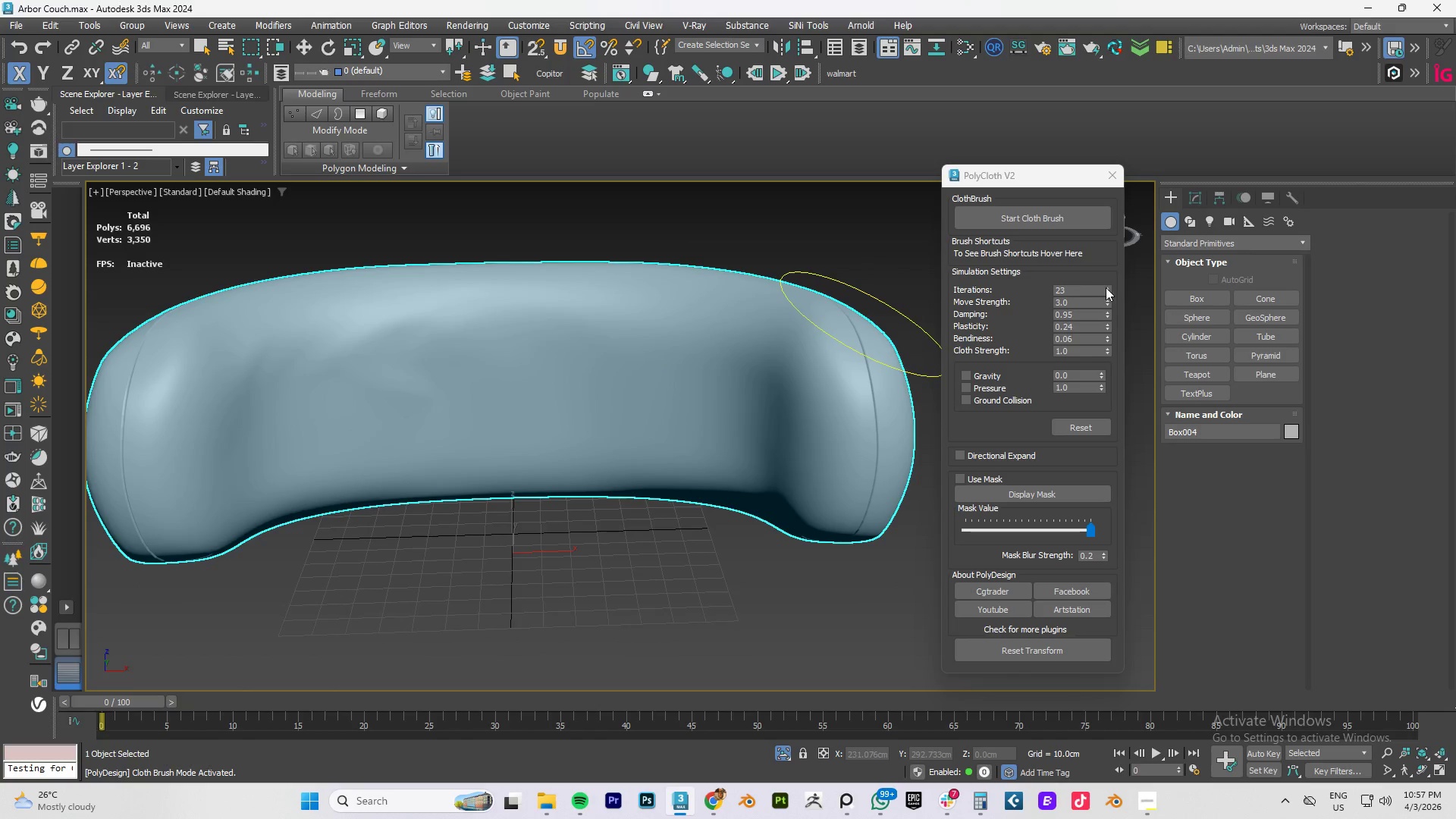 
double_click([1106, 287])
 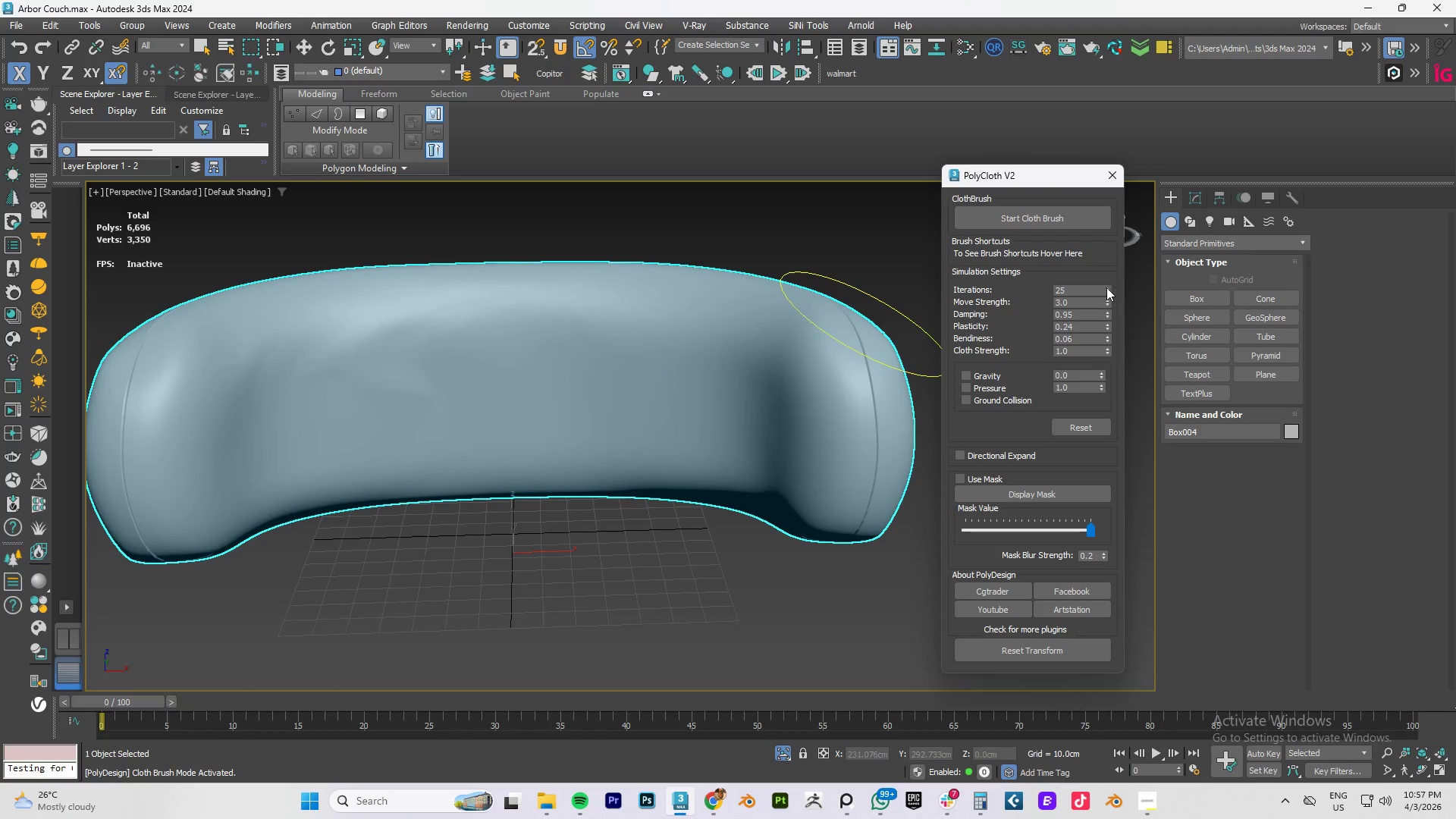 
triple_click([1106, 287])
 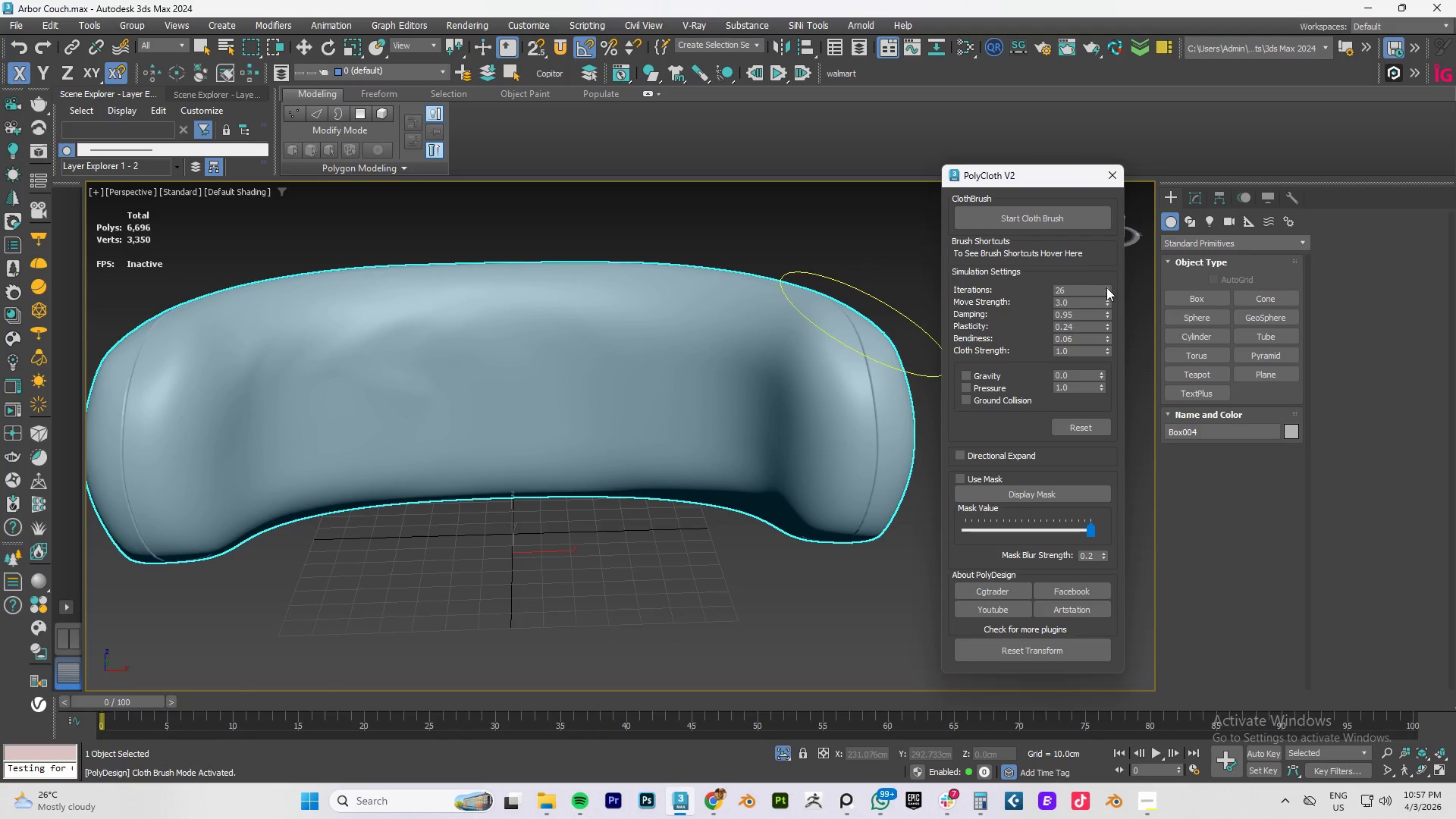 
triple_click([1106, 287])
 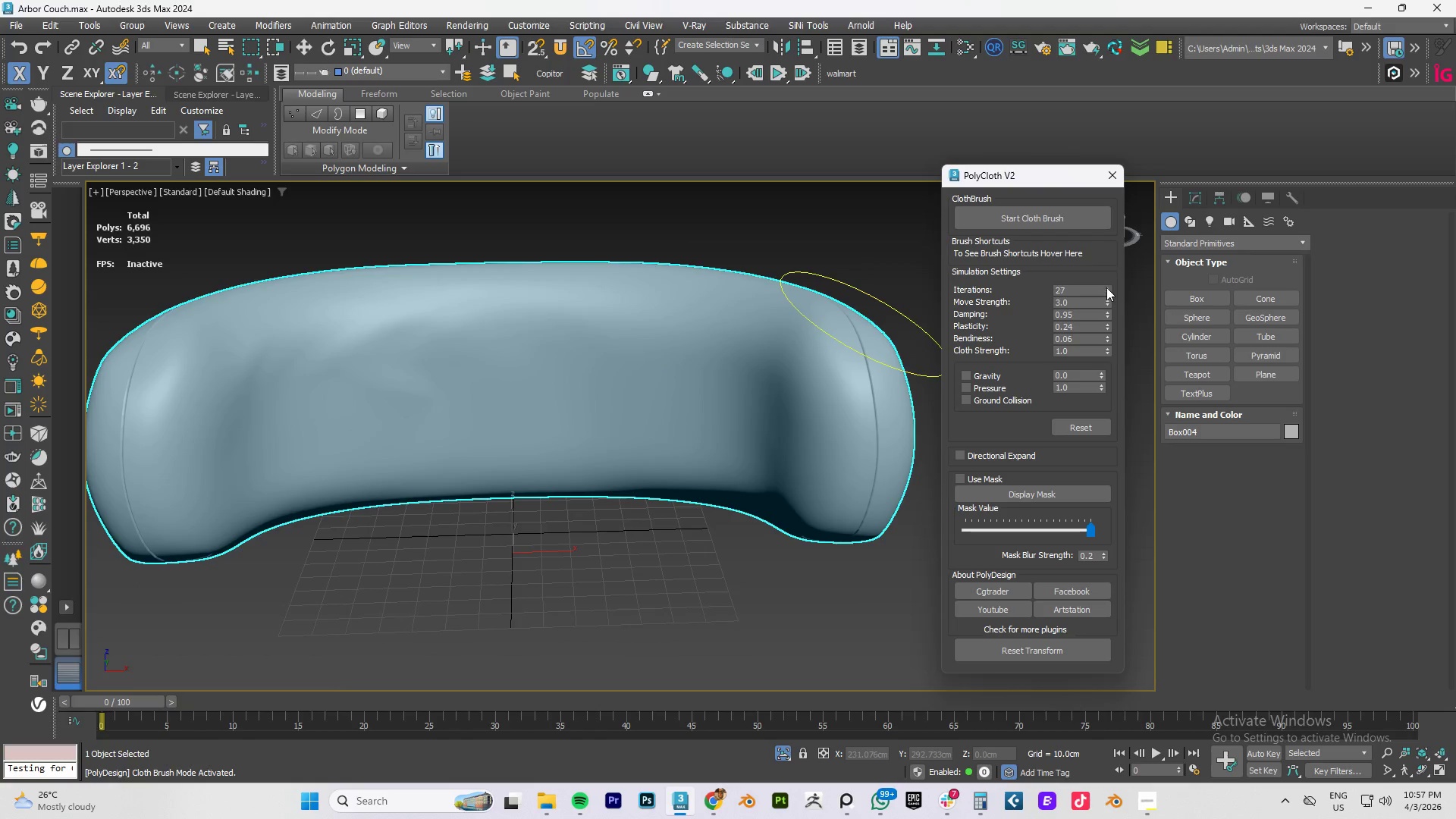 
triple_click([1106, 287])
 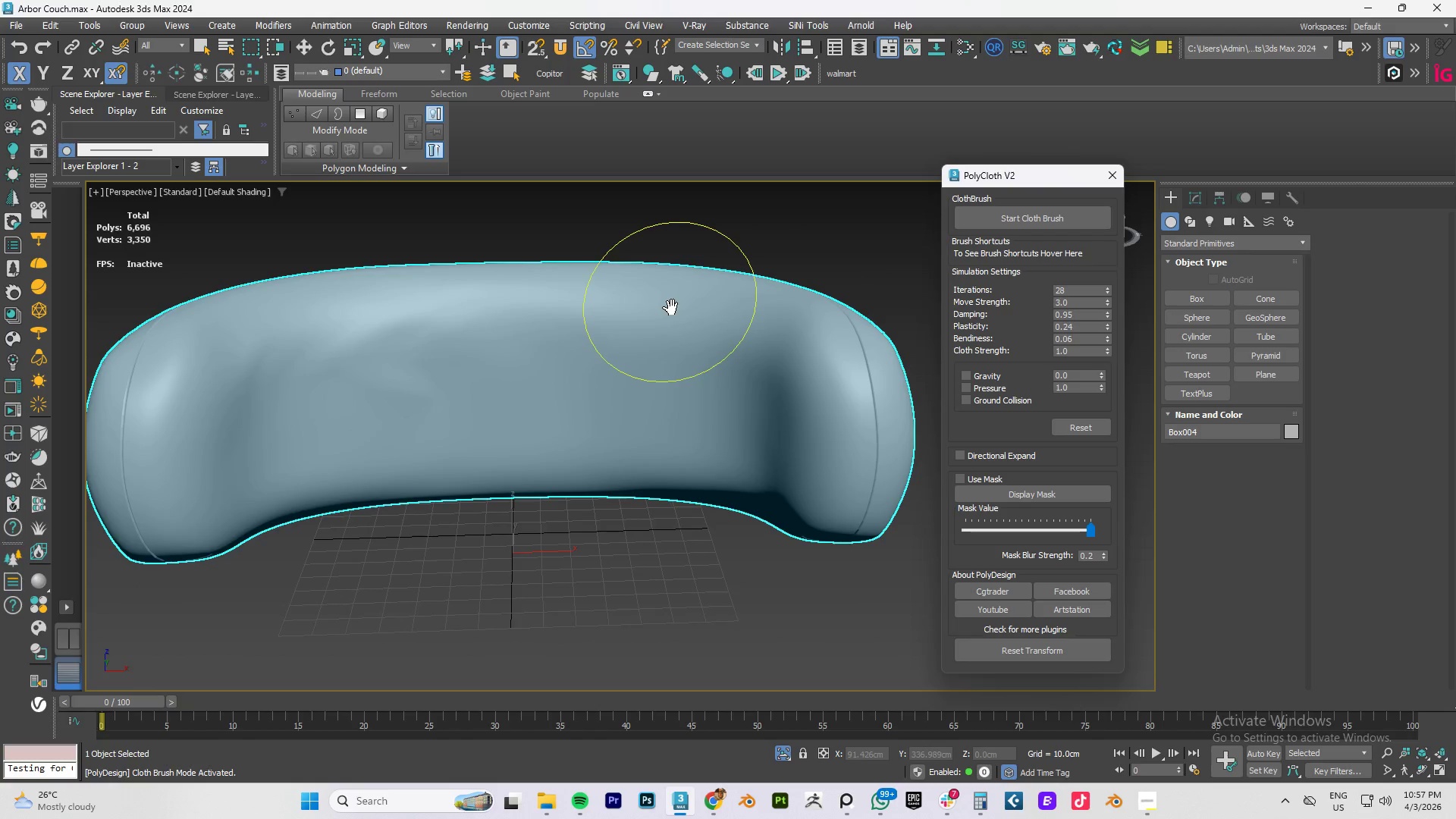 
left_click_drag(start_coordinate=[668, 304], to_coordinate=[635, 318])
 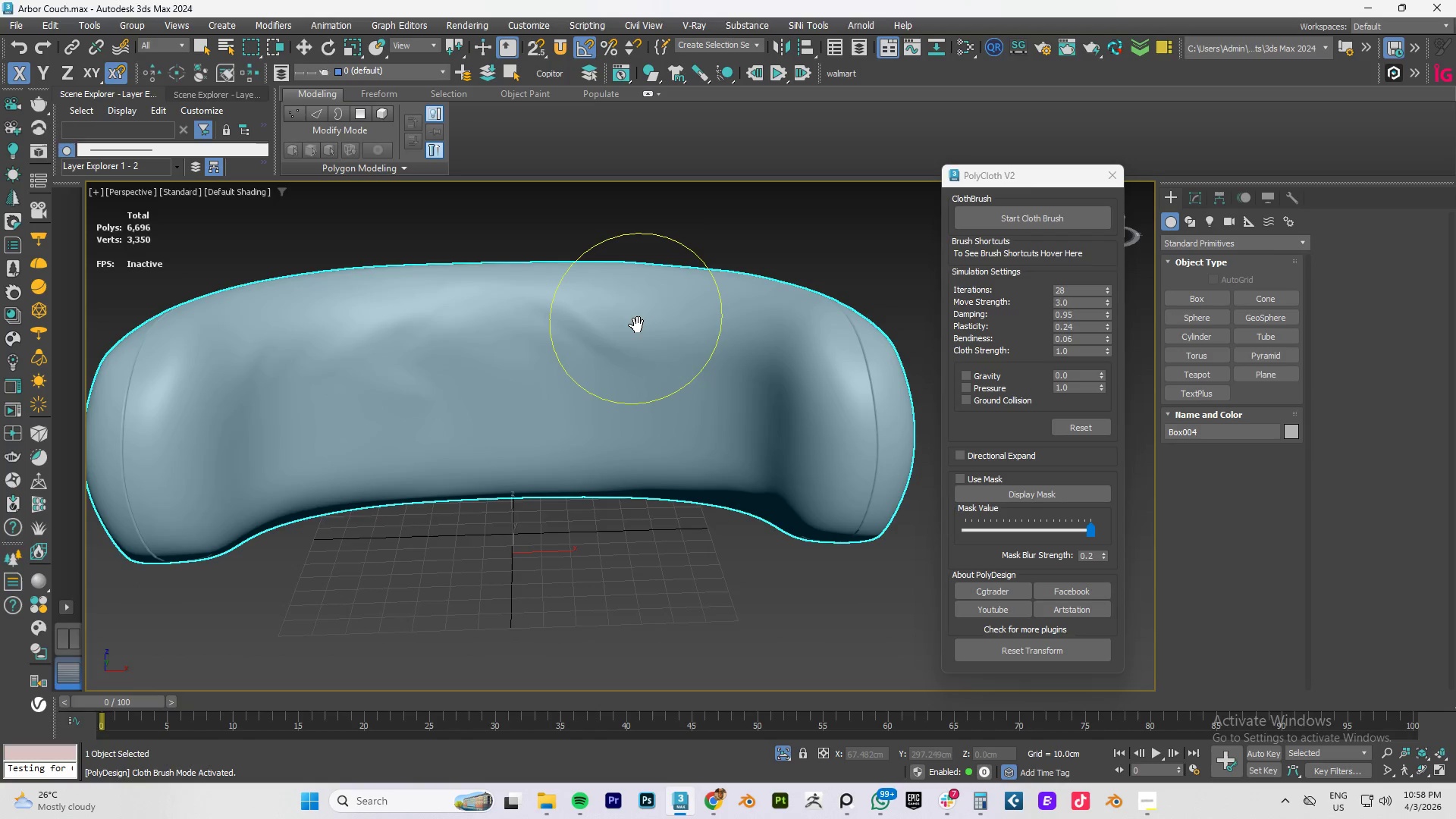 
hold_key(key=AltLeft, duration=0.8)
 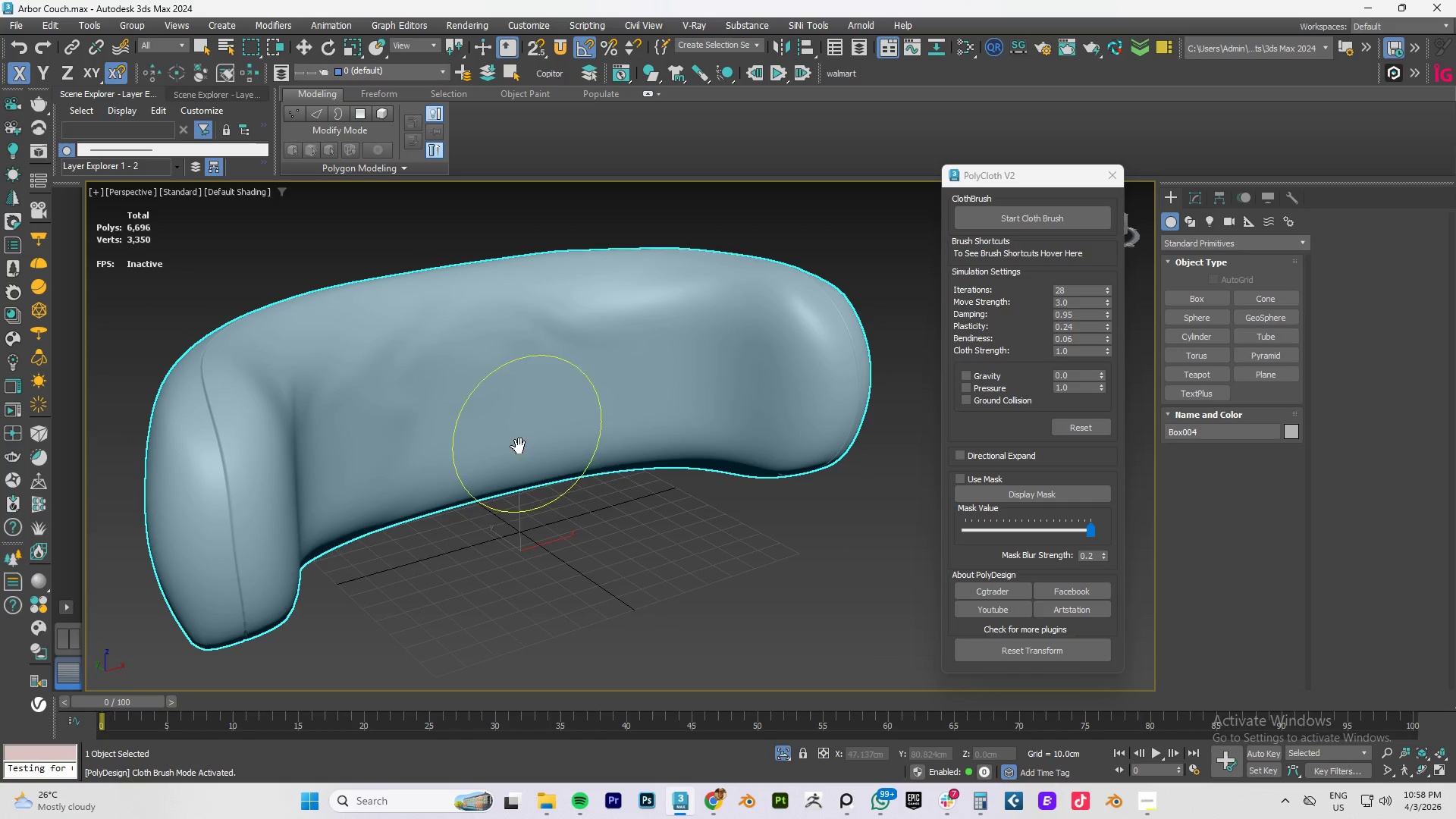 
left_click_drag(start_coordinate=[682, 290], to_coordinate=[679, 314])
 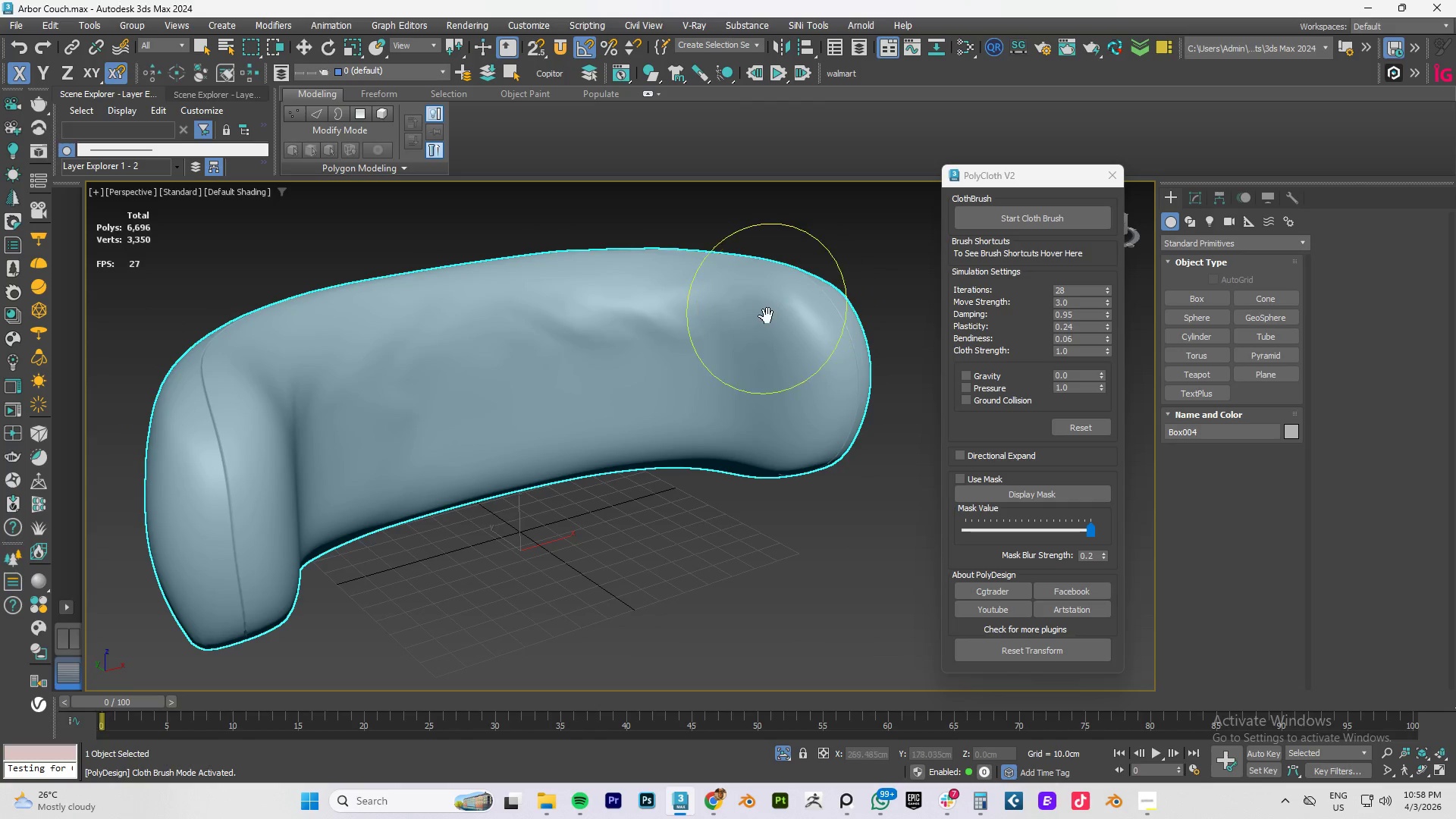 
left_click_drag(start_coordinate=[764, 308], to_coordinate=[768, 308])
 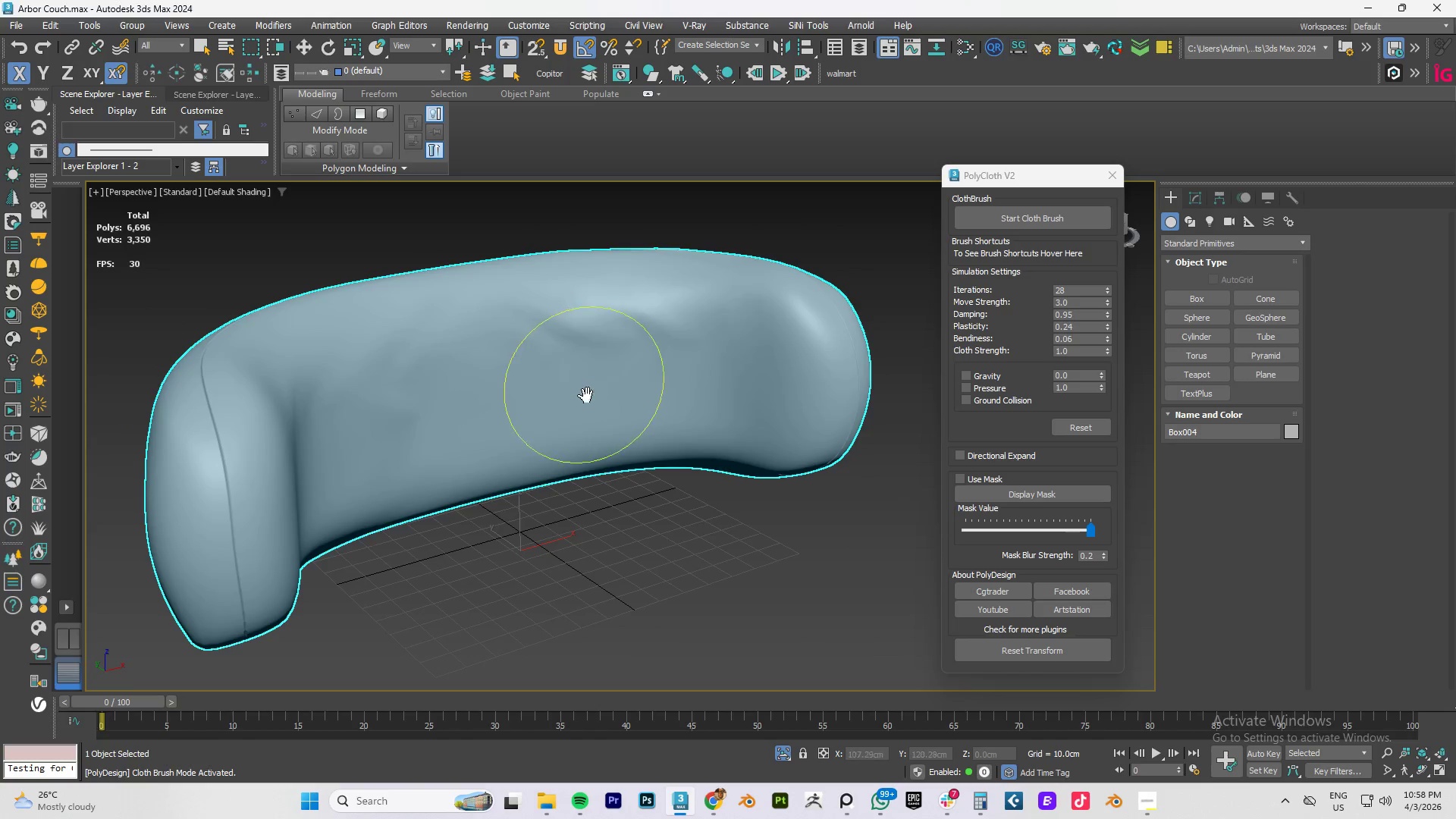 
left_click_drag(start_coordinate=[579, 393], to_coordinate=[573, 412])
 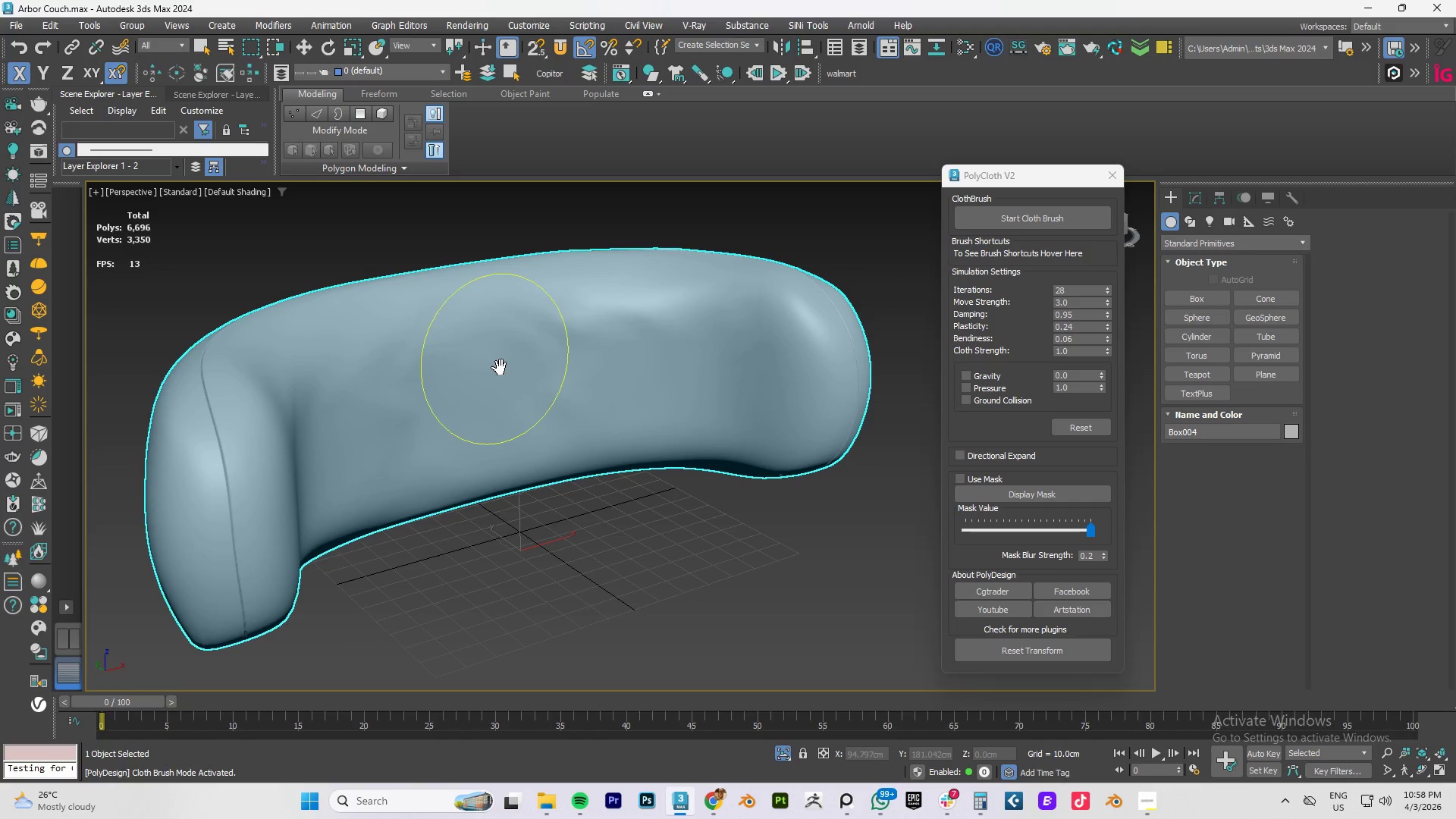 
left_click_drag(start_coordinate=[497, 360], to_coordinate=[492, 368])
 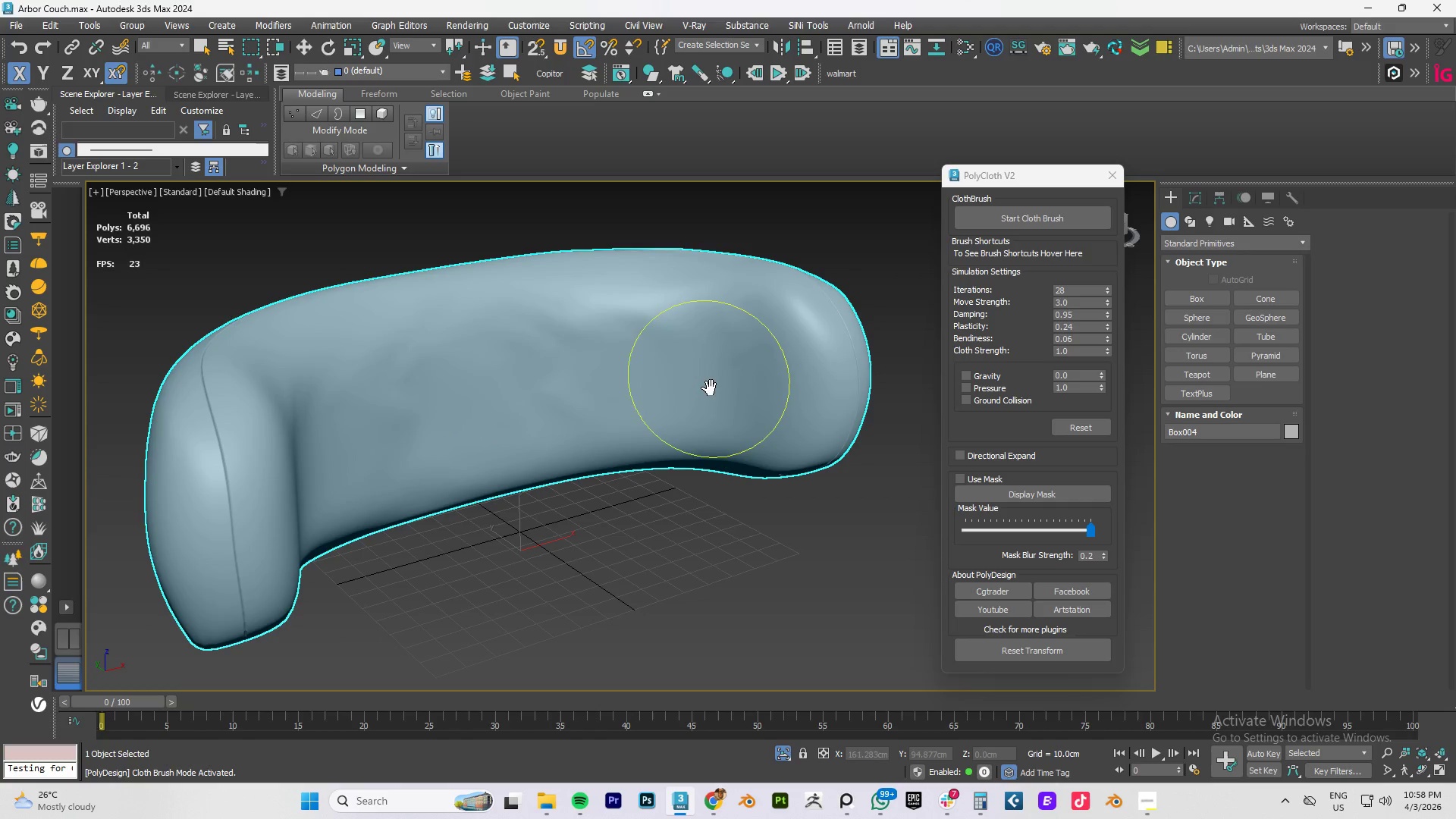 
left_click_drag(start_coordinate=[711, 379], to_coordinate=[705, 386])
 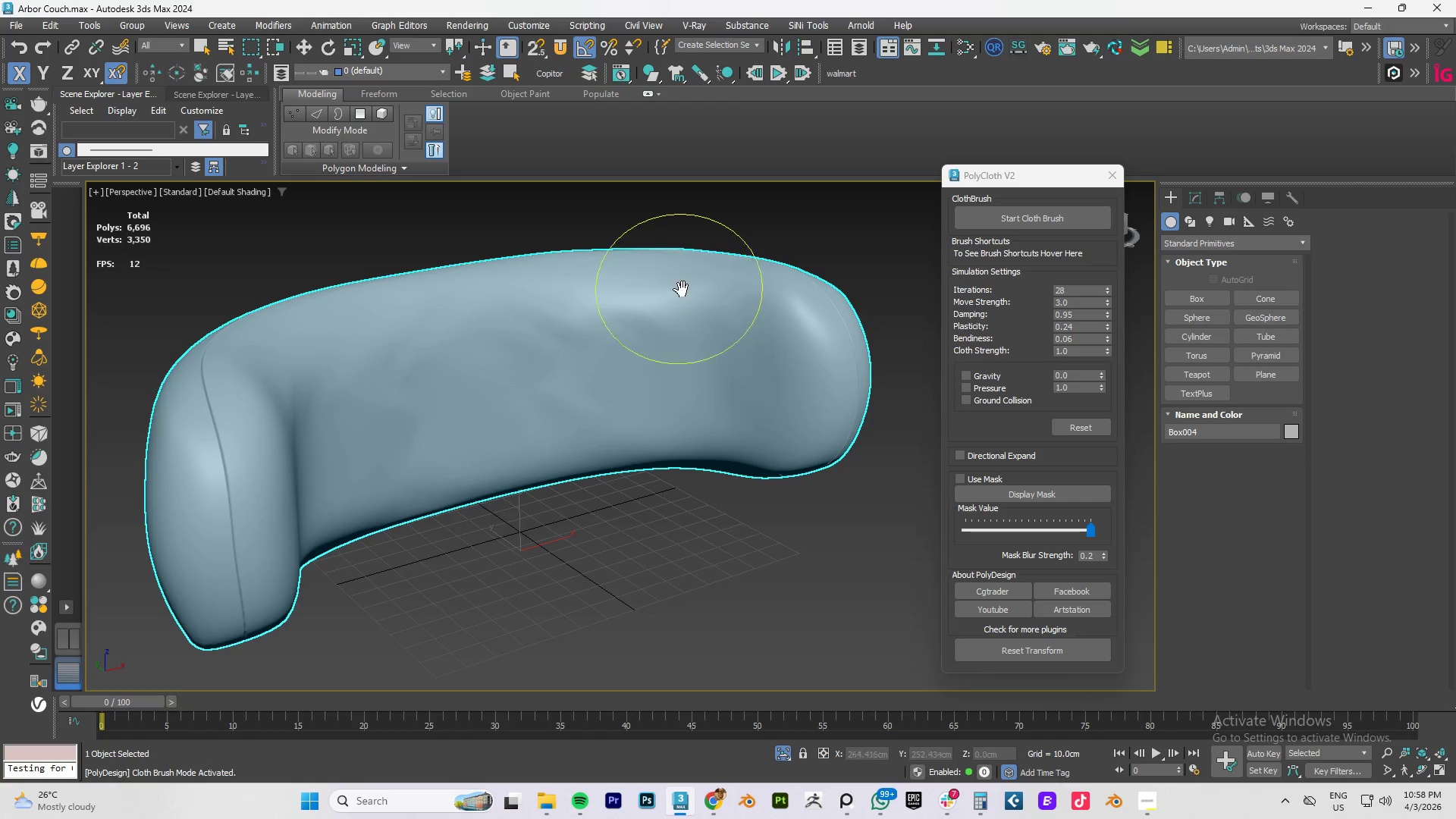 
left_click_drag(start_coordinate=[681, 278], to_coordinate=[682, 270])
 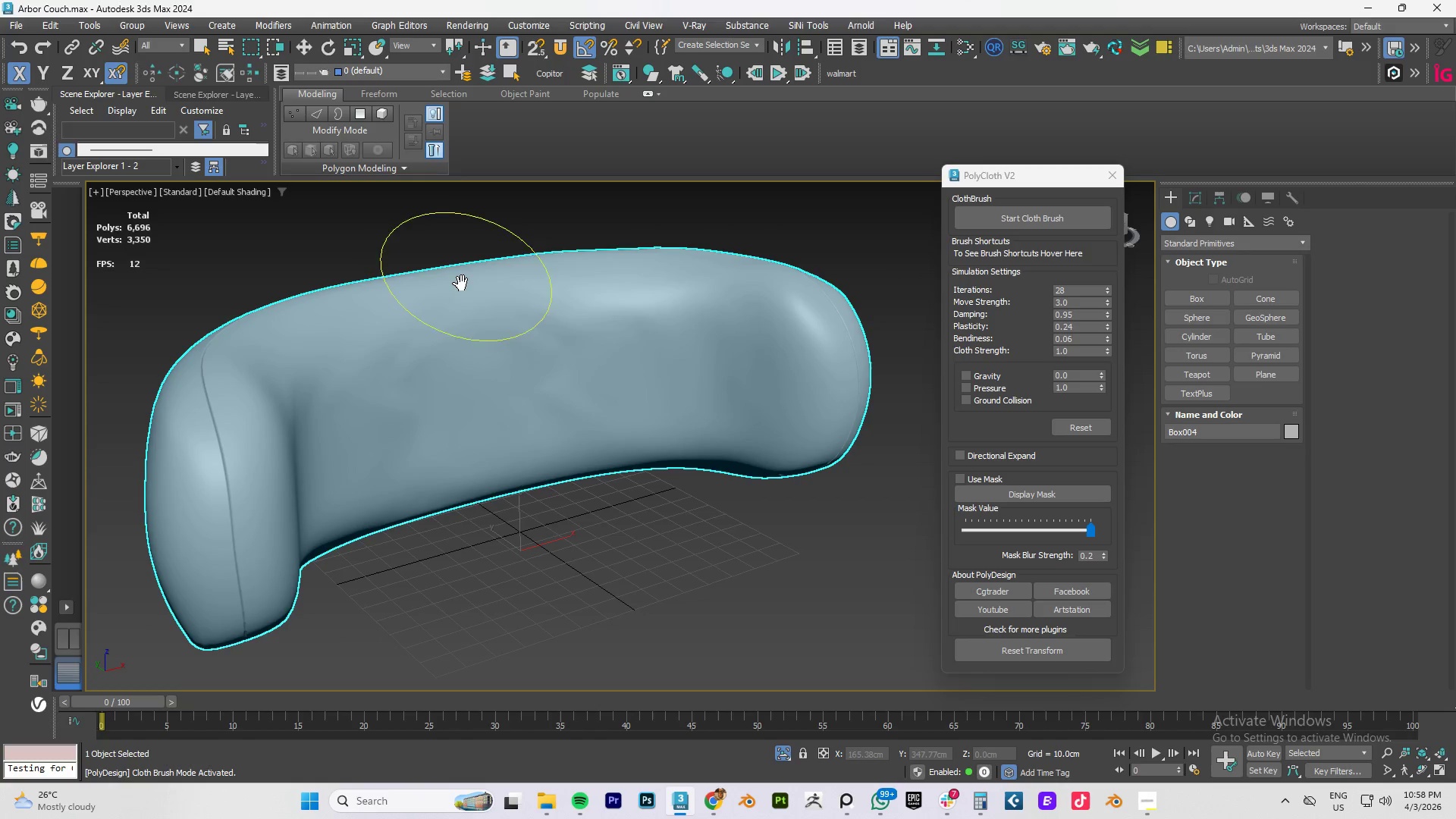 
left_click_drag(start_coordinate=[451, 278], to_coordinate=[456, 280])
 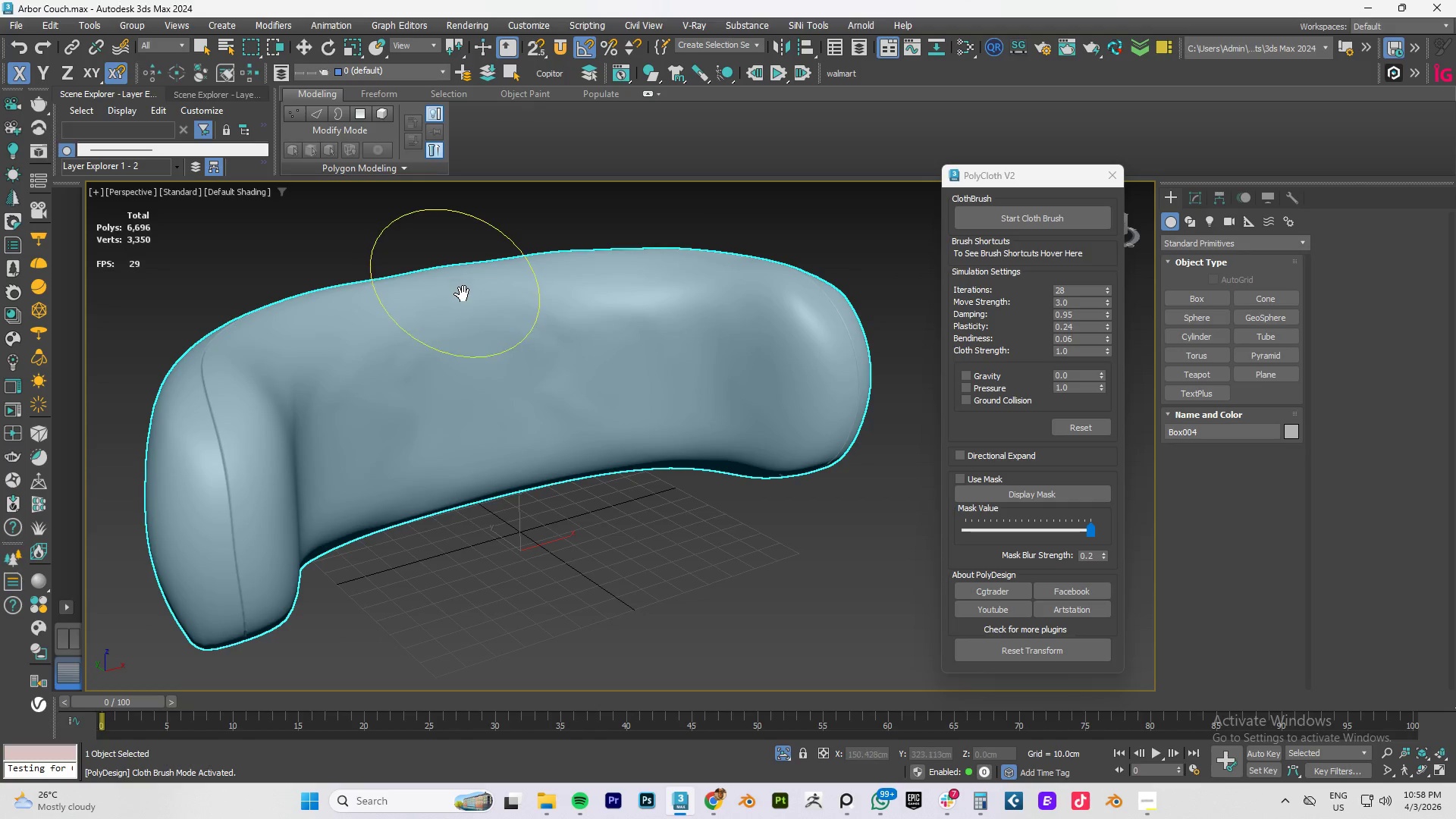 
key(Control+ControlLeft)
 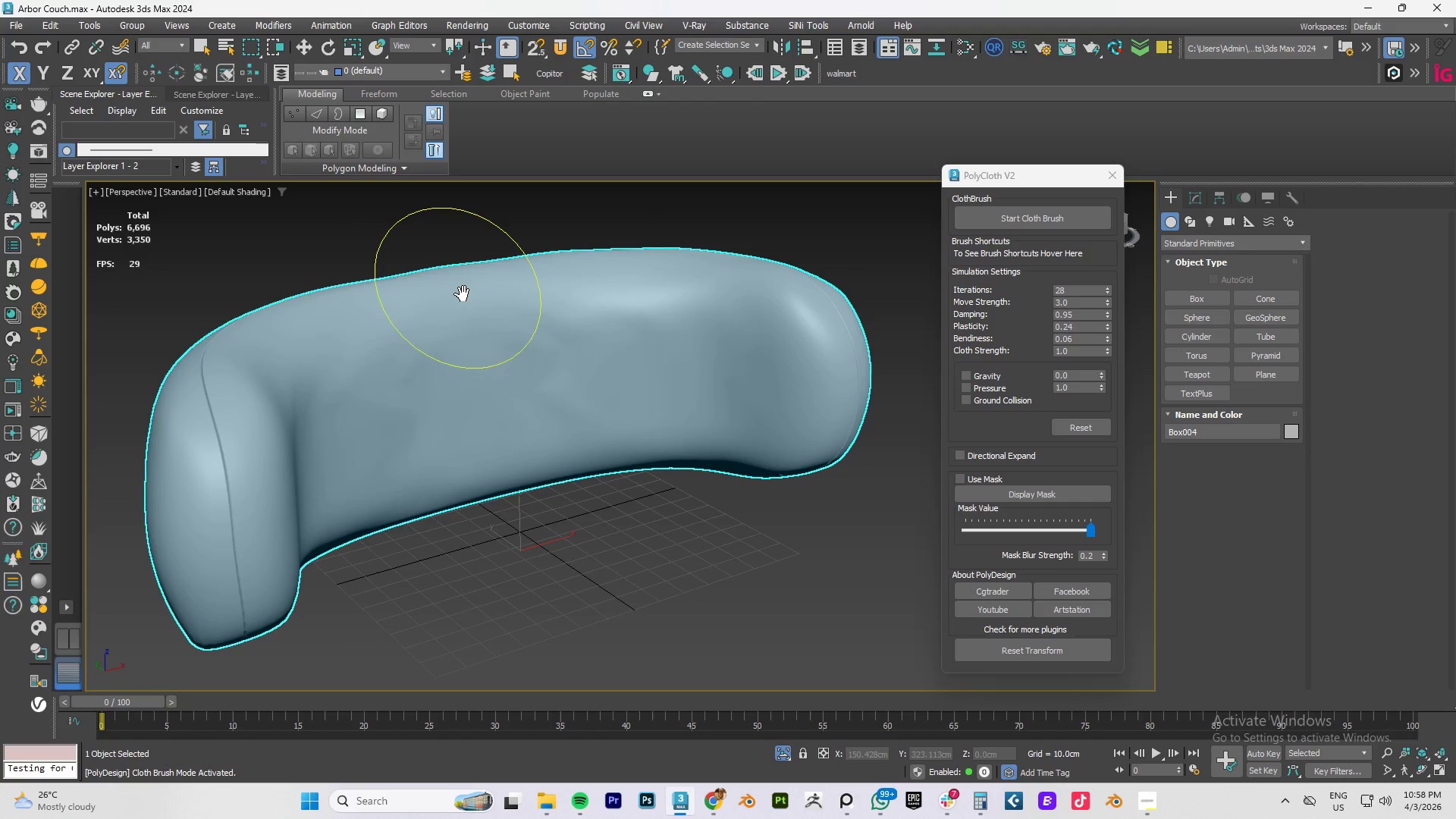 
key(Control+Z)
 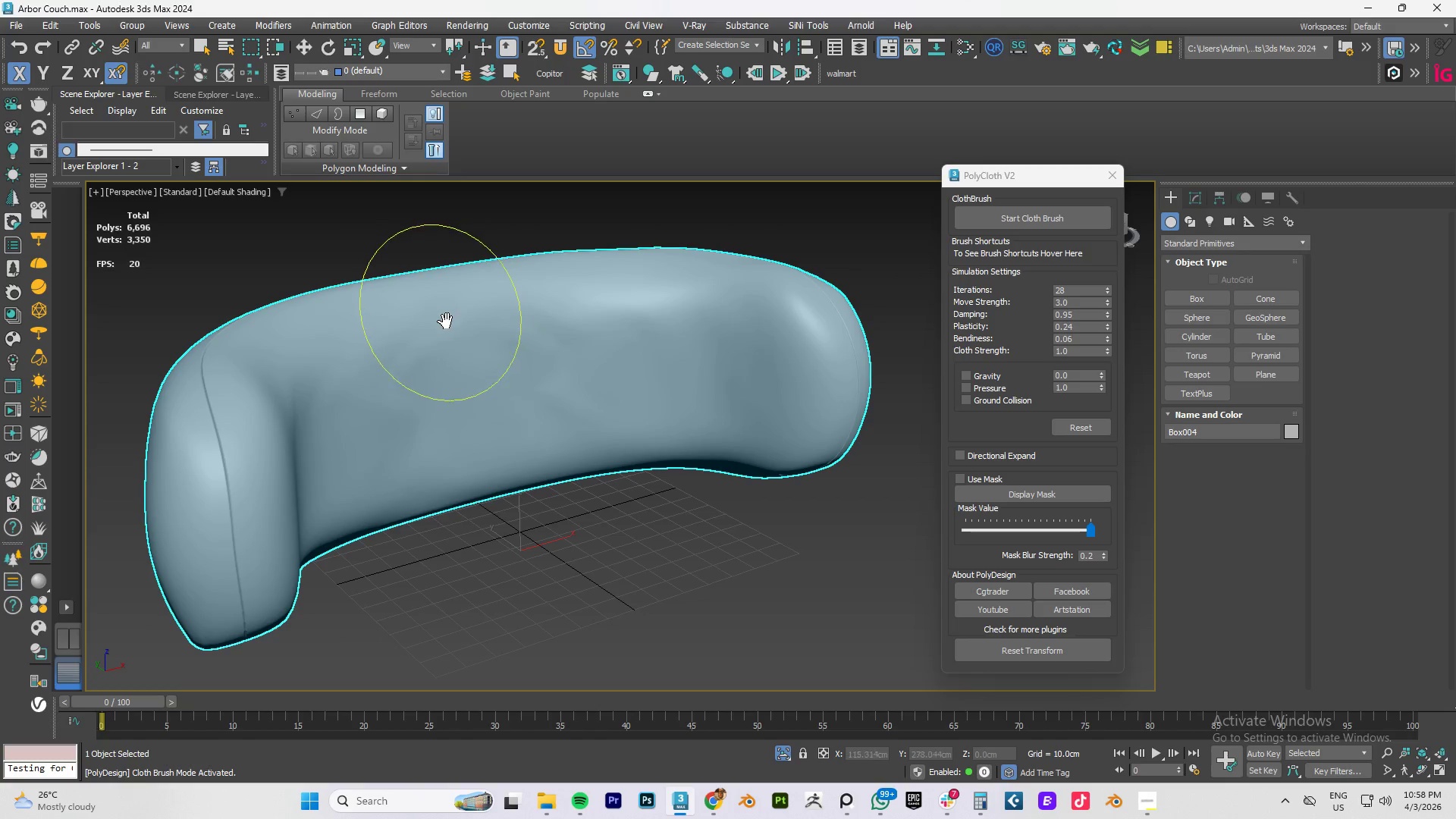 
left_click_drag(start_coordinate=[444, 319], to_coordinate=[459, 312])
 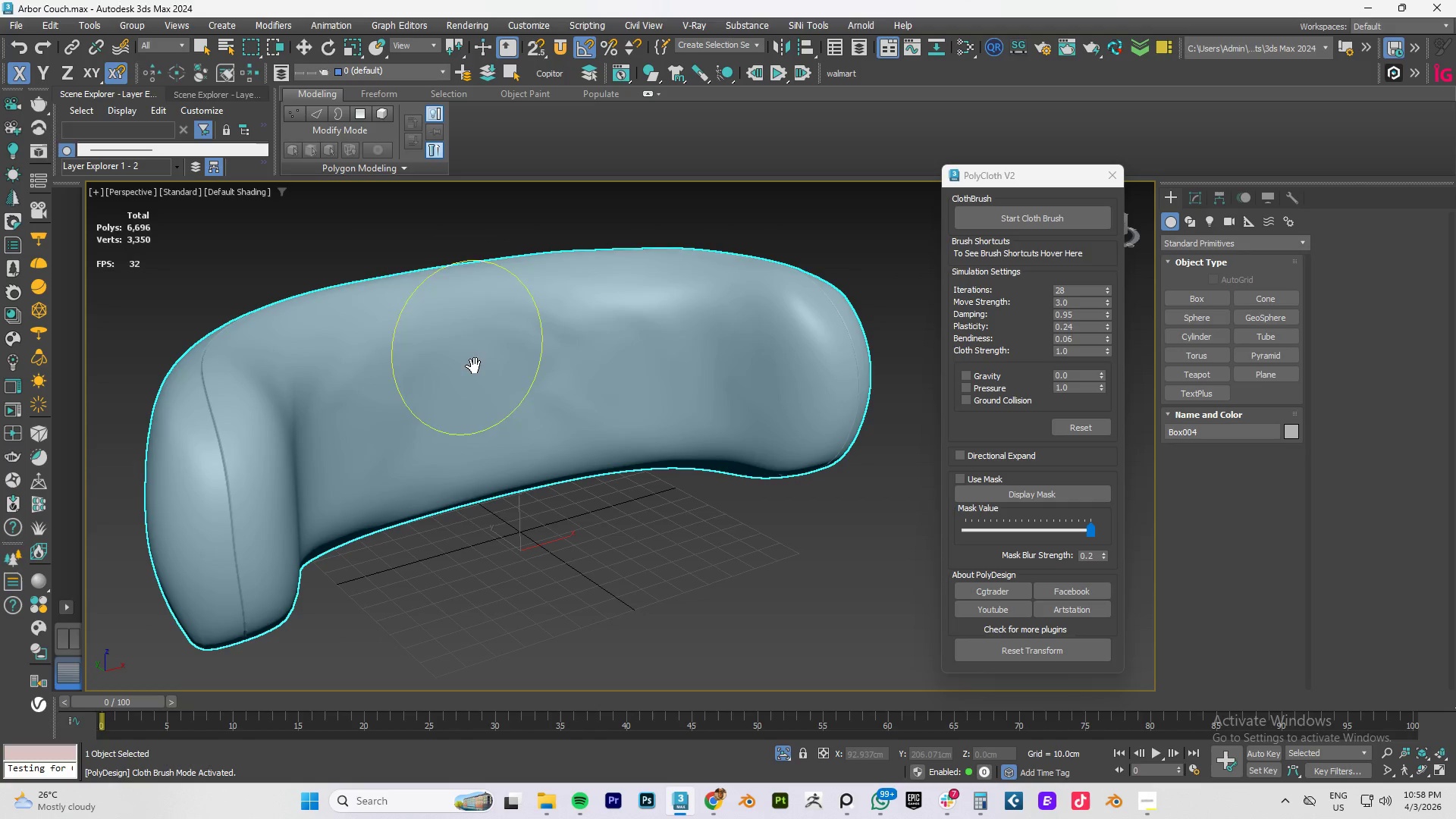 
left_click_drag(start_coordinate=[472, 361], to_coordinate=[481, 351])
 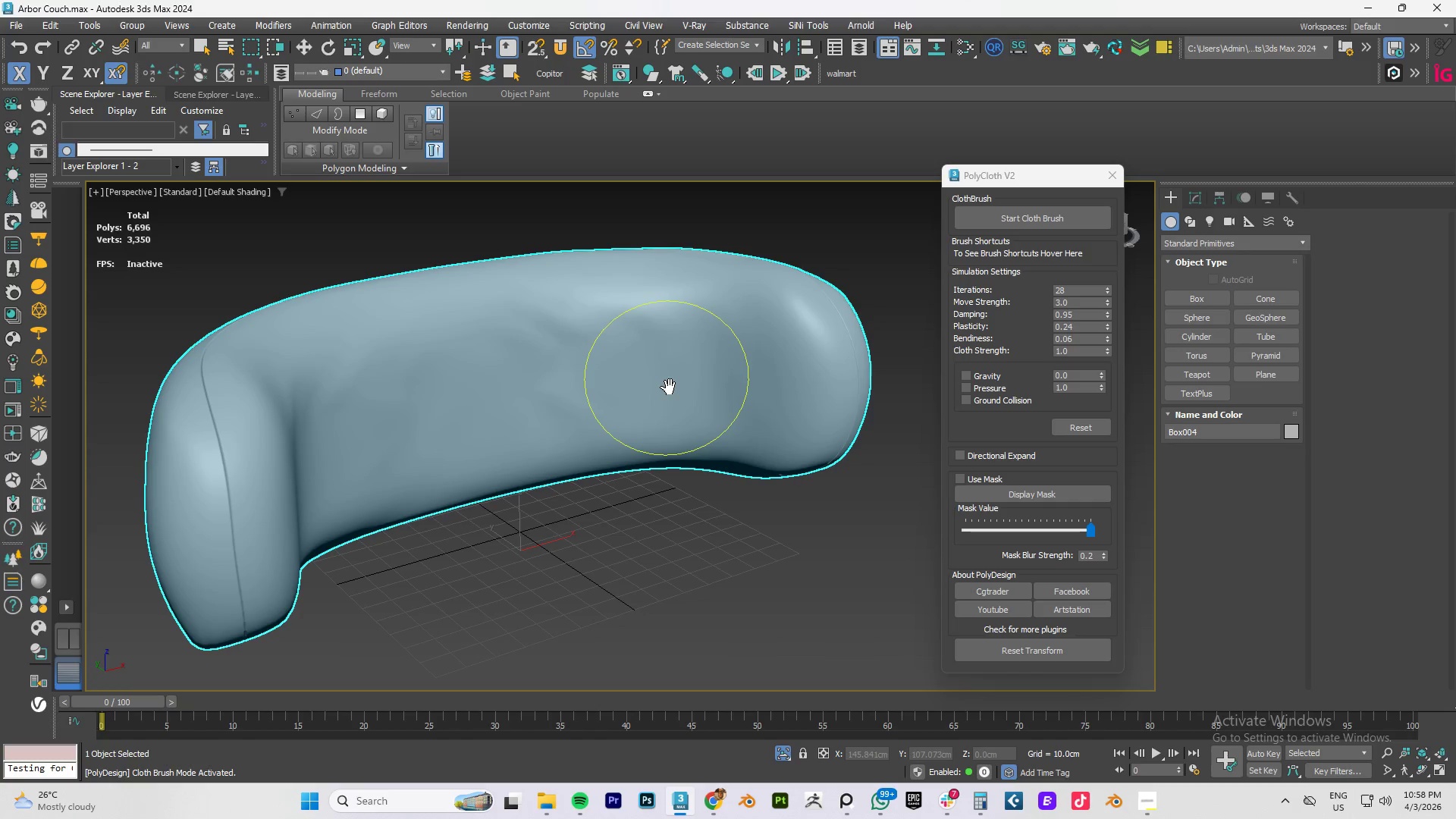 
hold_key(key=AltLeft, duration=0.86)
 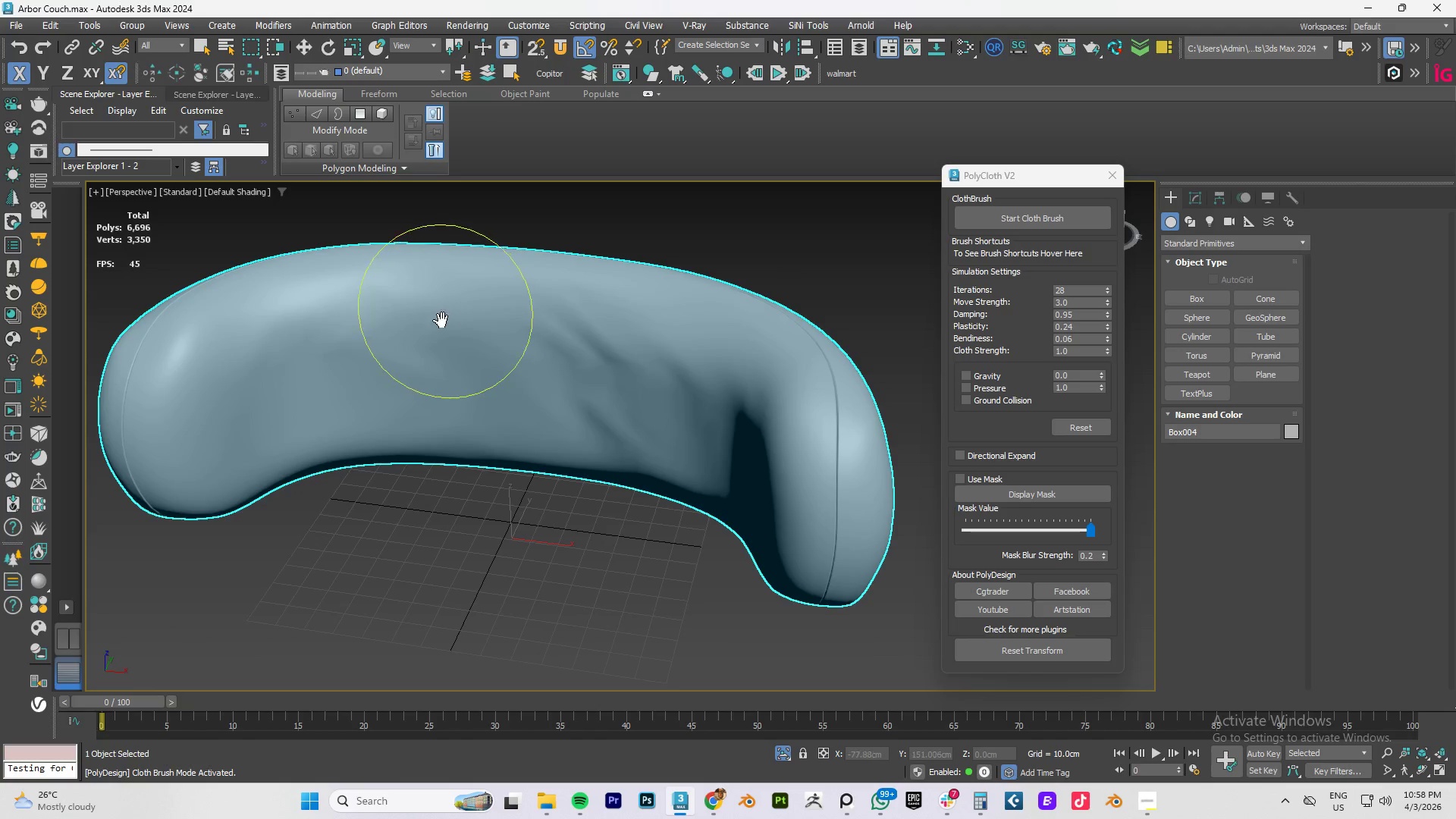 
left_click_drag(start_coordinate=[431, 315], to_coordinate=[441, 310])
 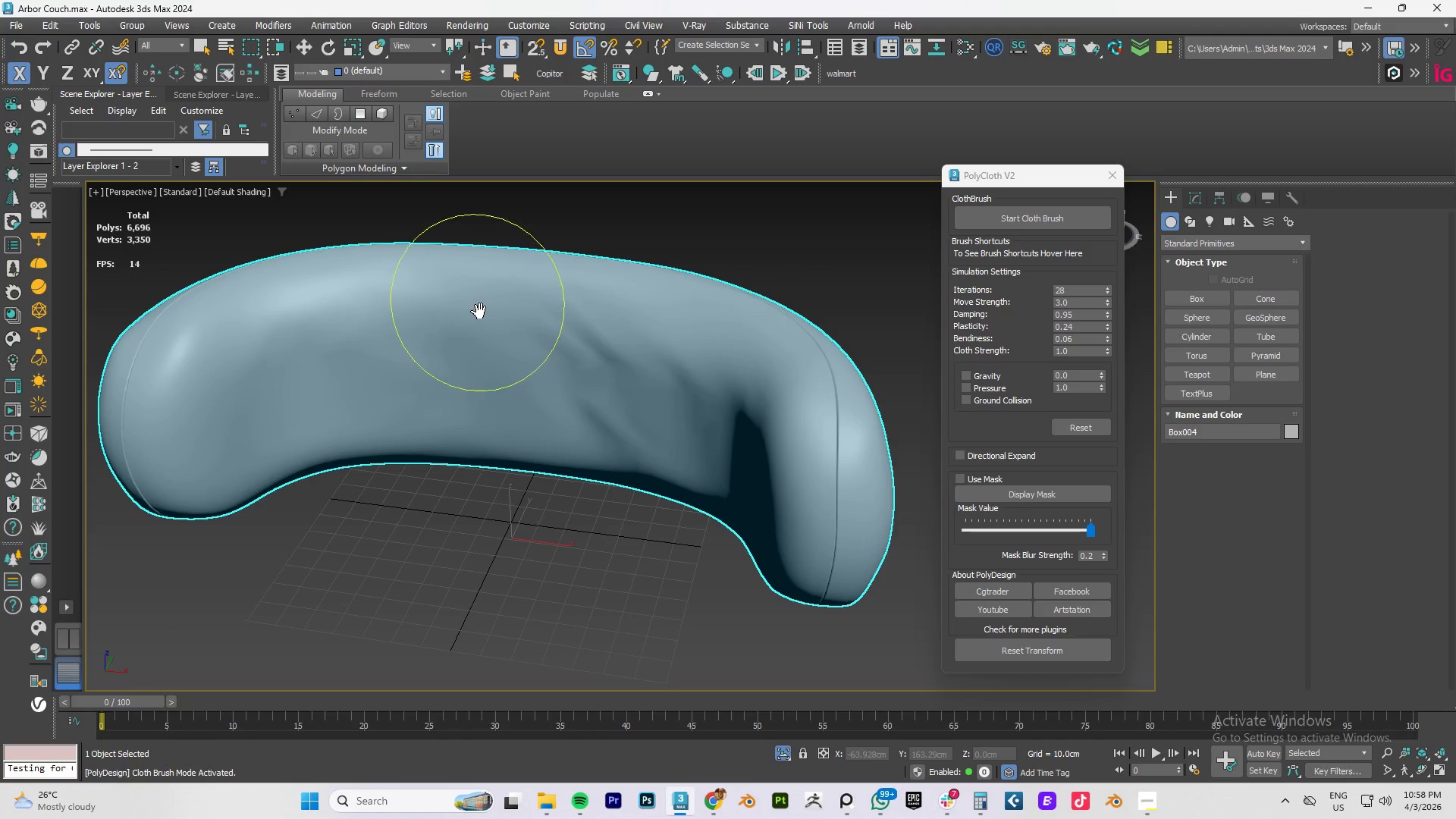 
left_click_drag(start_coordinate=[477, 304], to_coordinate=[472, 320])
 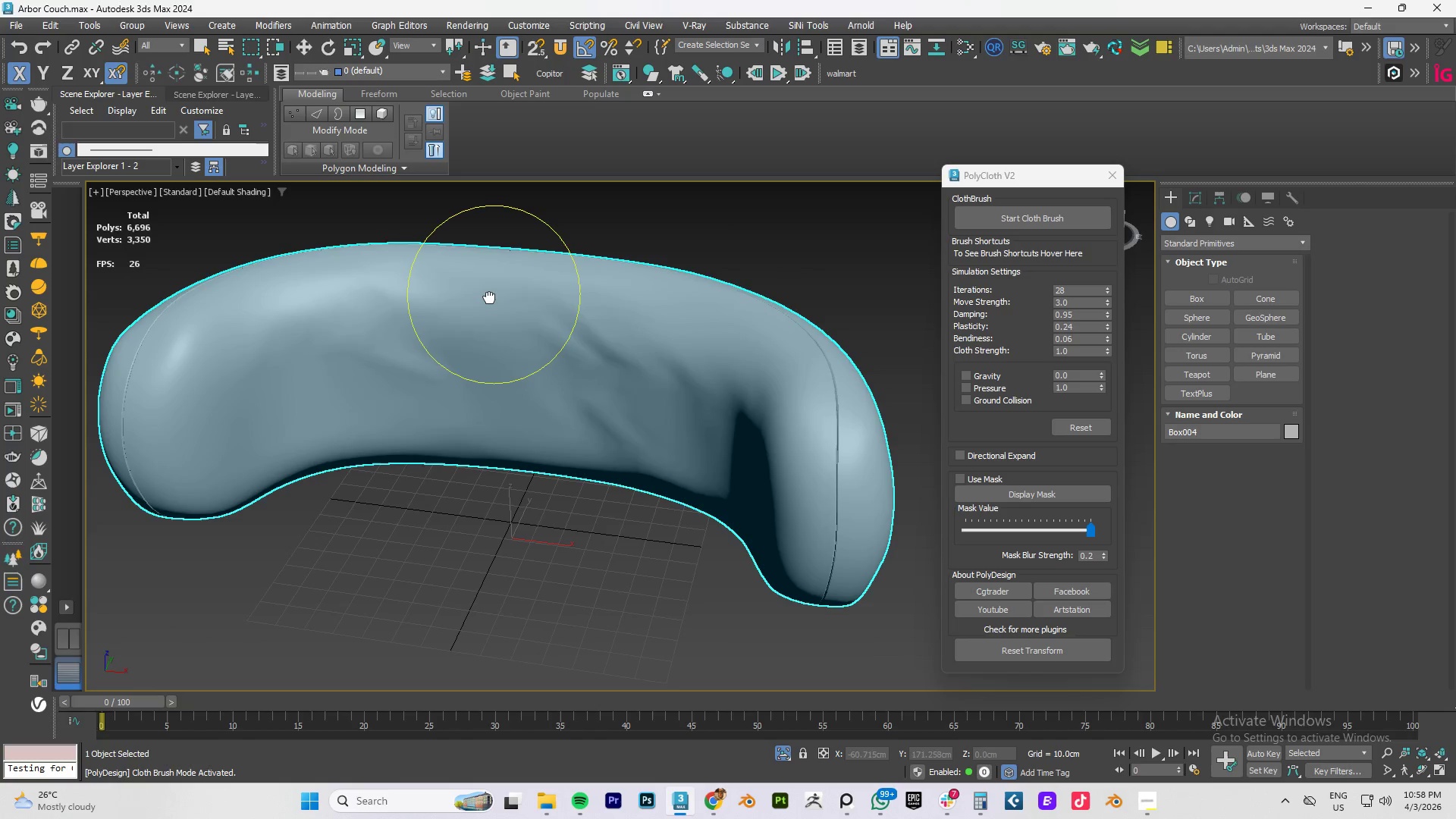 
hold_key(key=AltLeft, duration=1.22)
left_click_drag(start_coordinate=[772, 366], to_coordinate=[840, 356])
 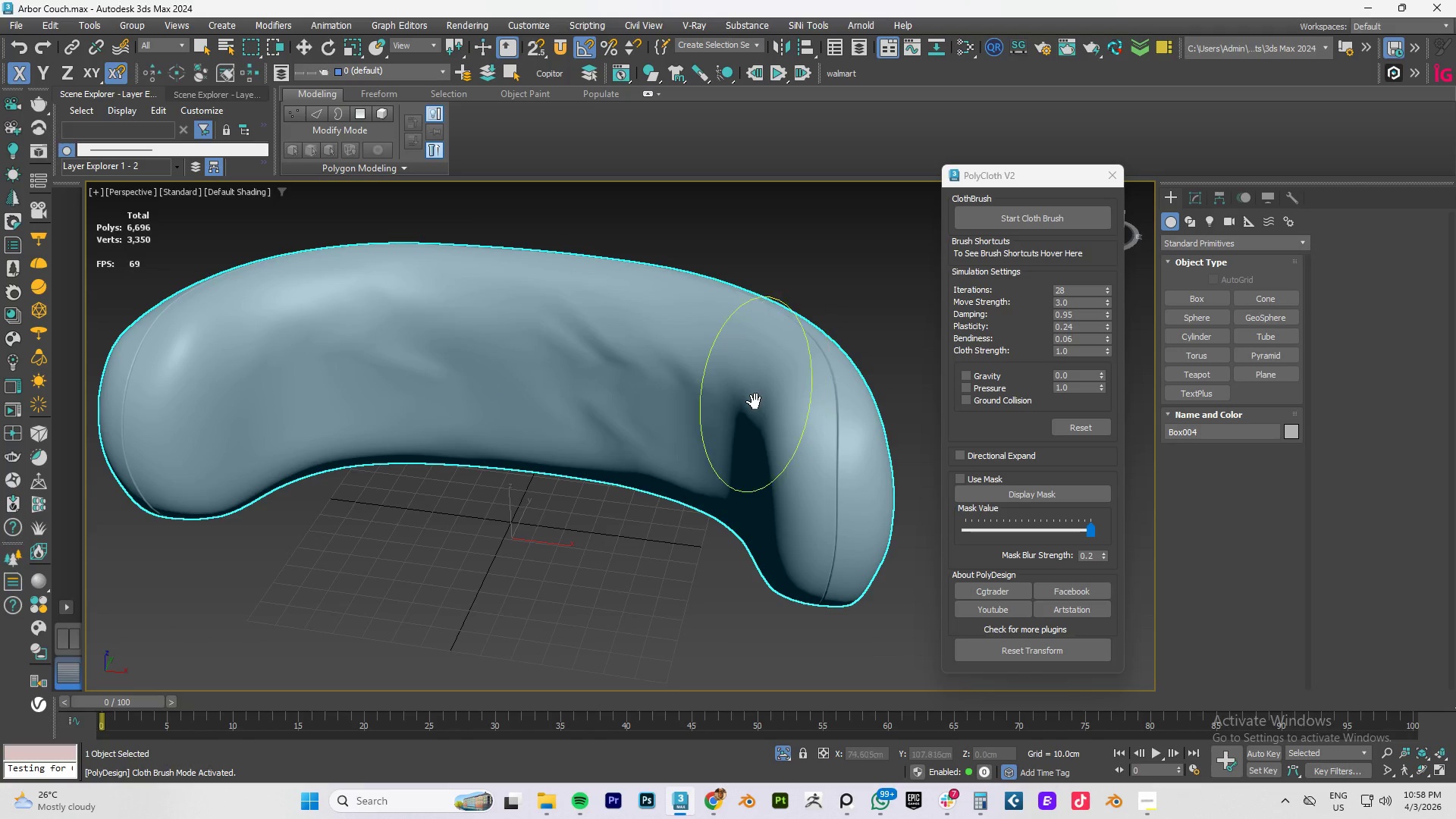 
hold_key(key=AltLeft, duration=1.02)
 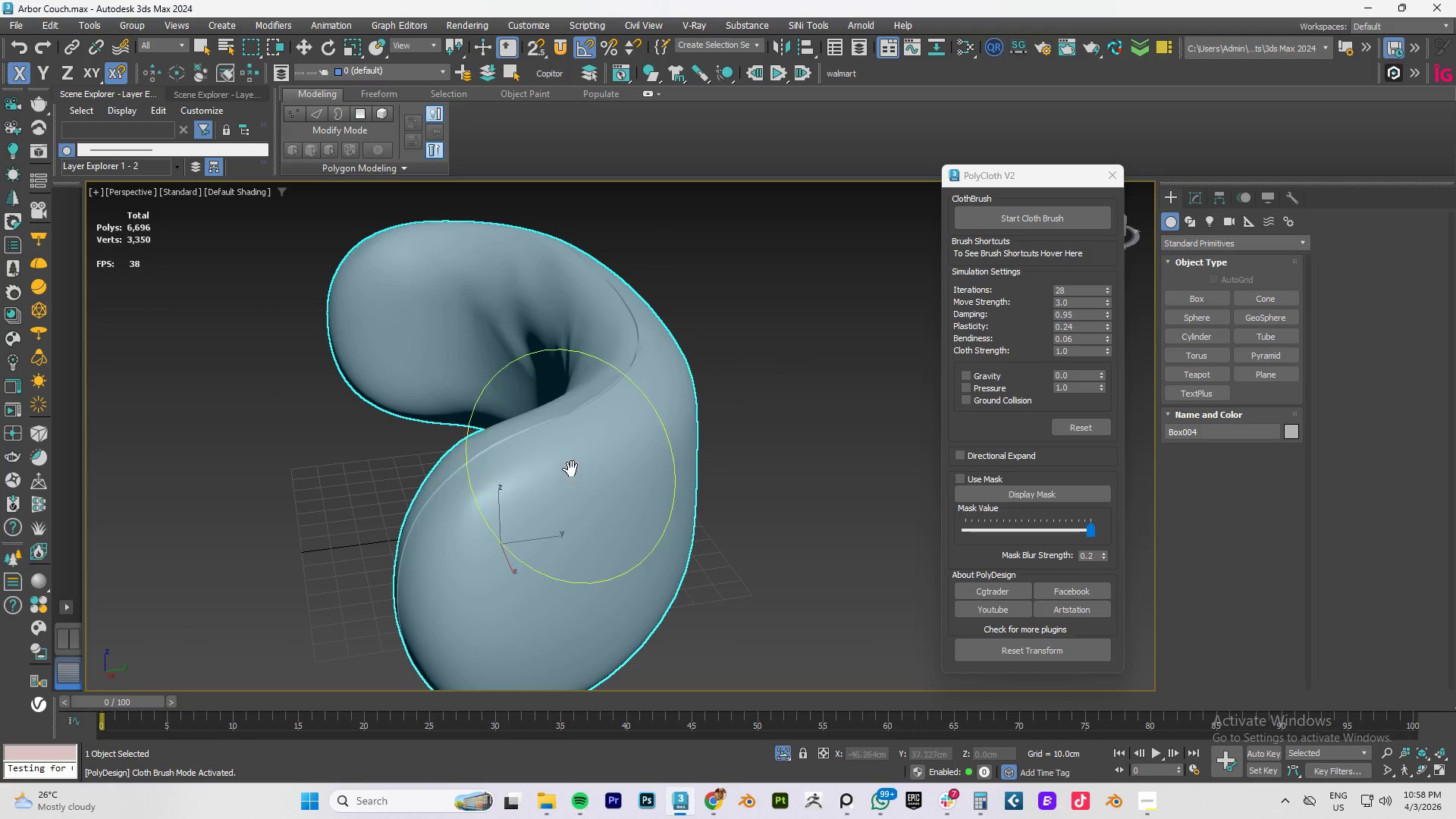 
left_click_drag(start_coordinate=[567, 462], to_coordinate=[563, 463])
 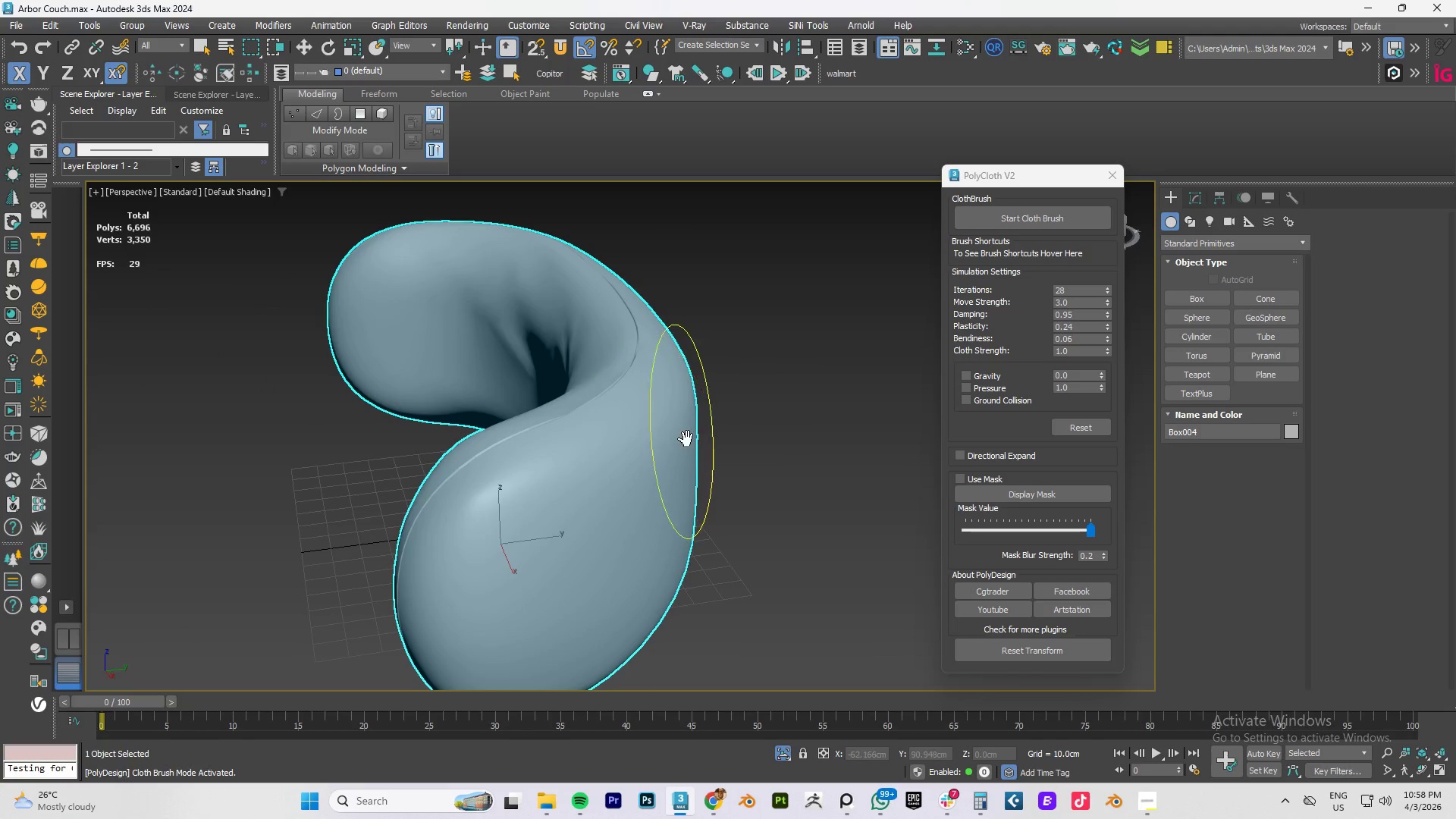 
left_click_drag(start_coordinate=[684, 431], to_coordinate=[667, 438])
 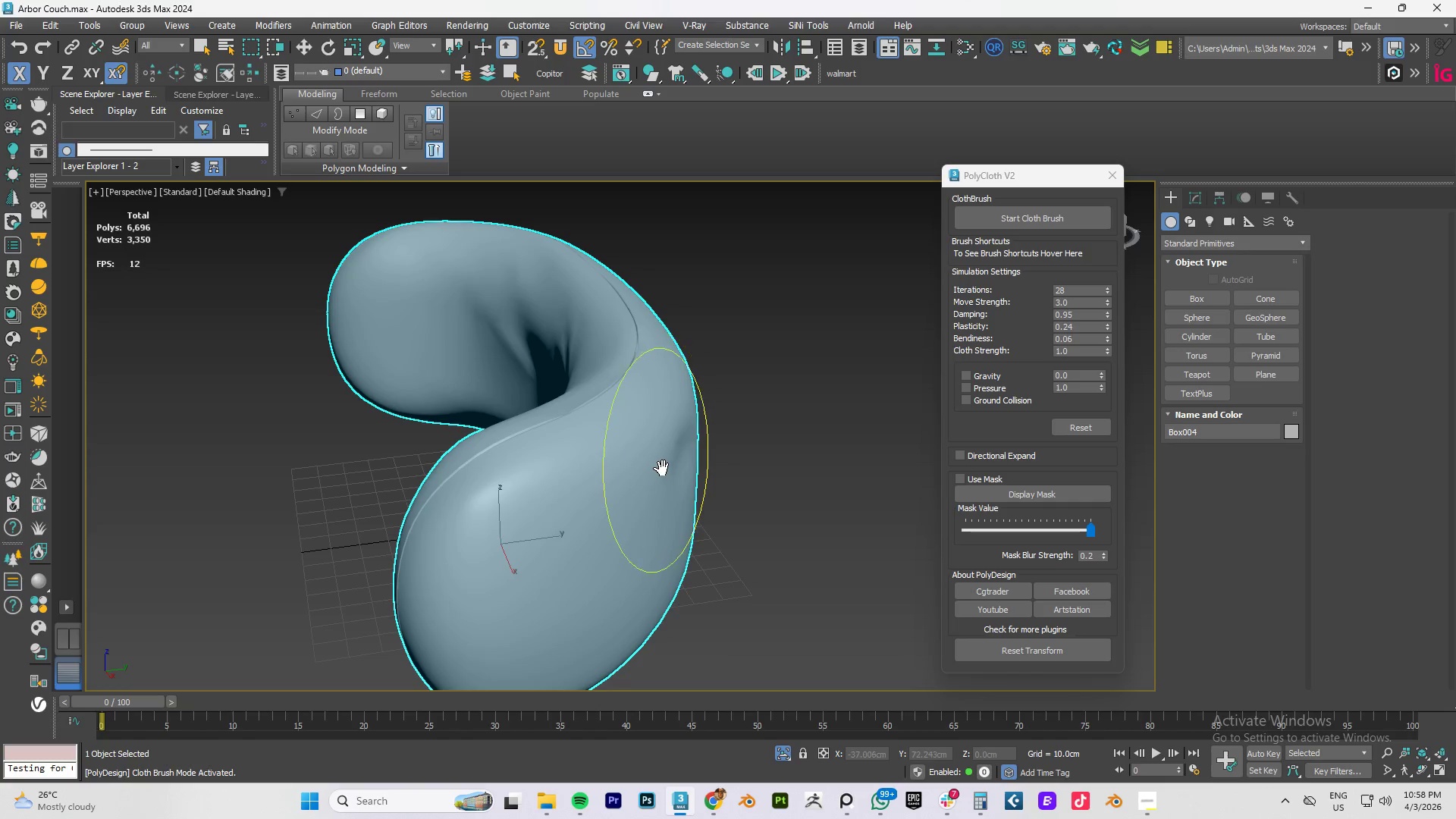 
key(Control+ControlLeft)
 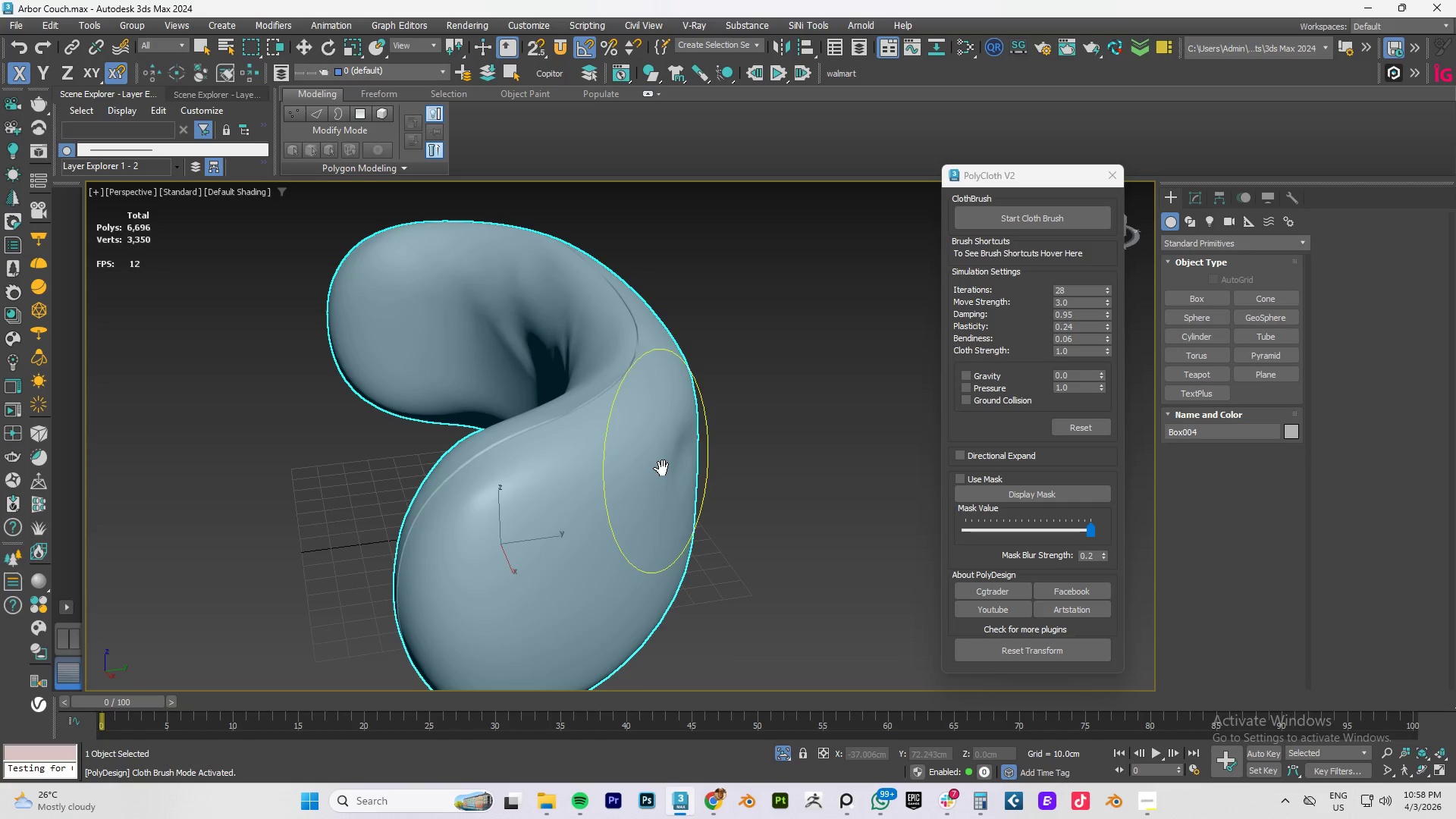 
key(Control+Z)
 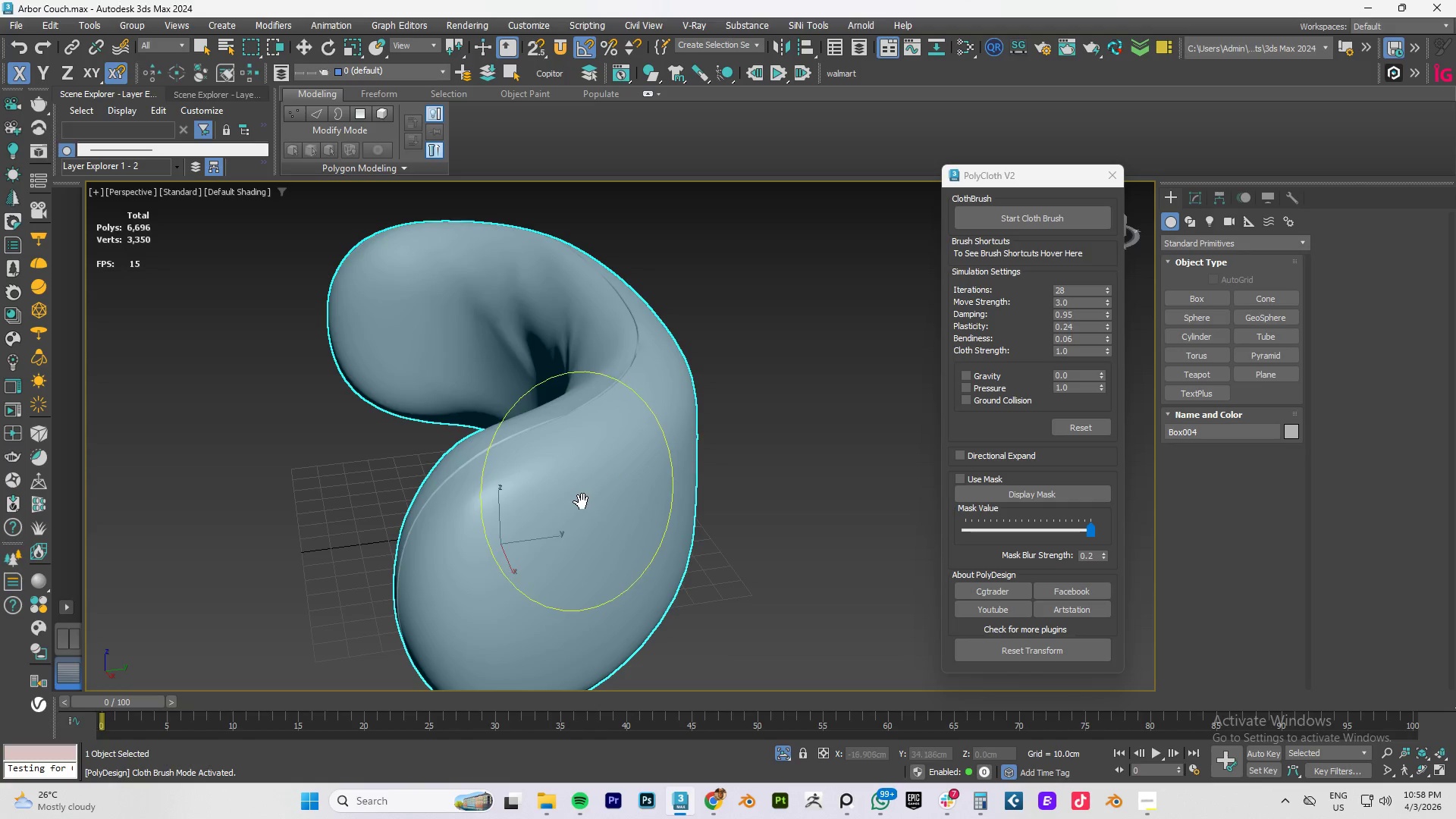 
left_click_drag(start_coordinate=[579, 494], to_coordinate=[581, 500])
 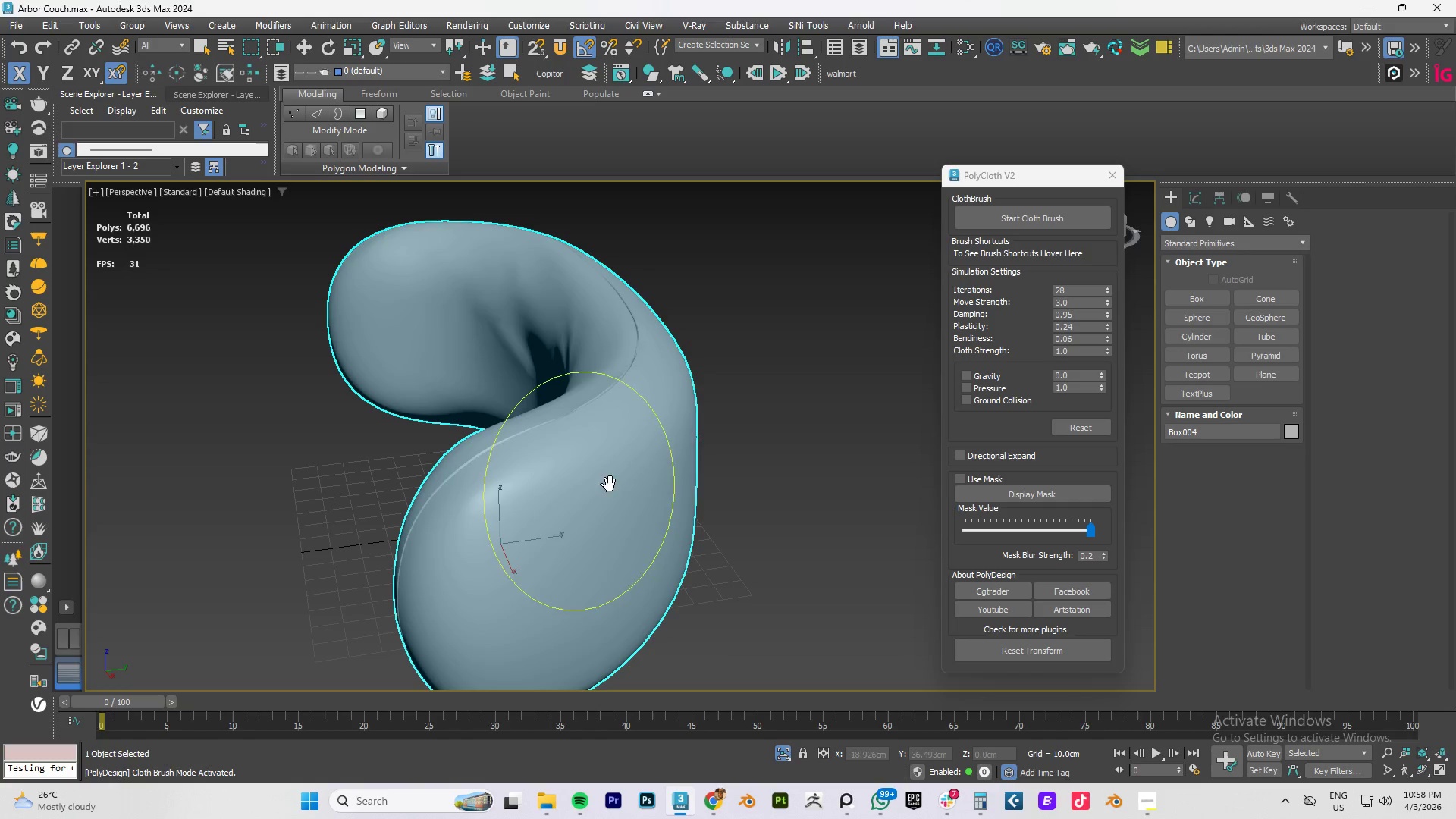 
hold_key(key=AltLeft, duration=0.8)
 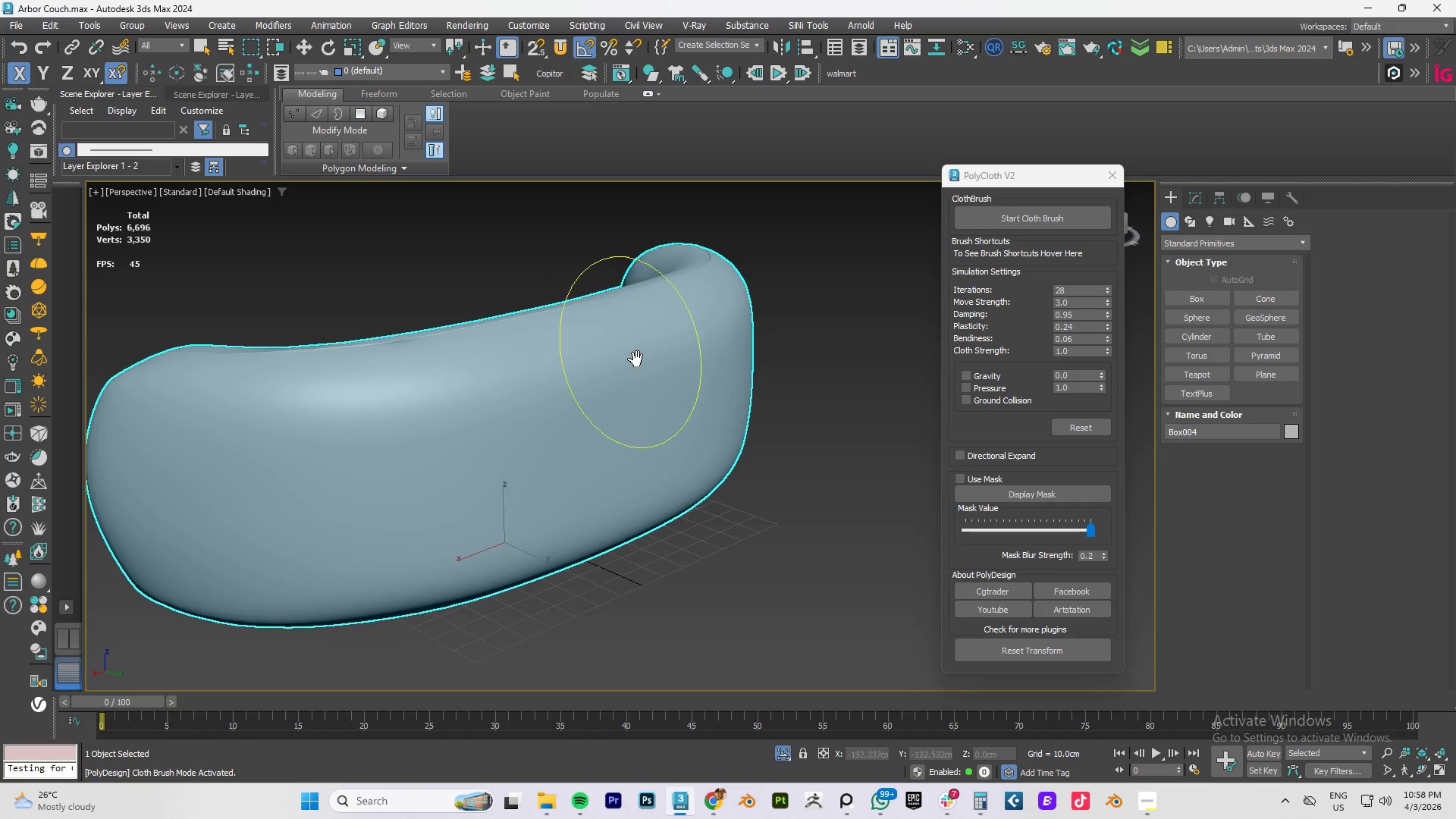 
left_click_drag(start_coordinate=[634, 352], to_coordinate=[628, 356])
 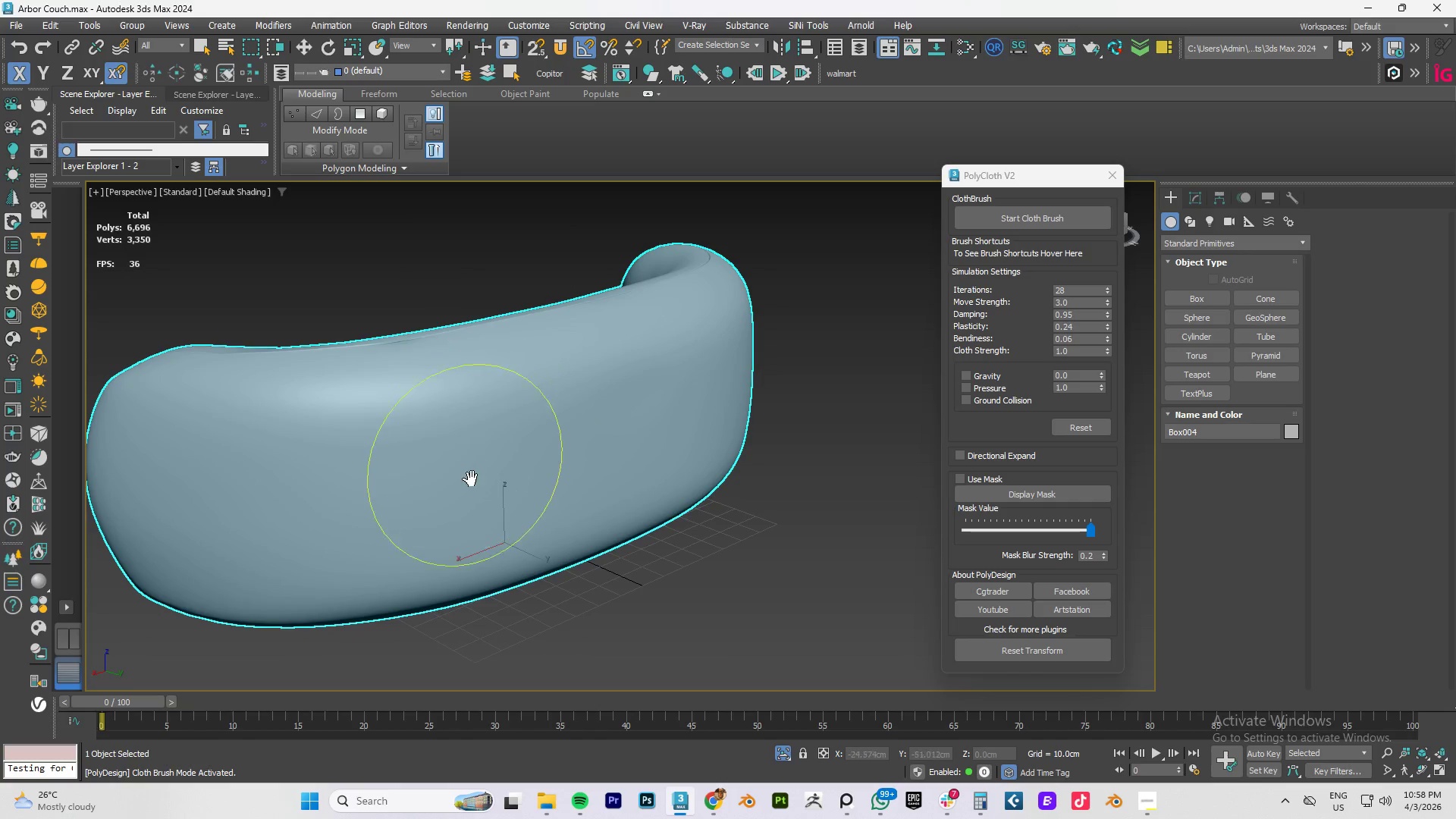 
left_click_drag(start_coordinate=[468, 476], to_coordinate=[478, 458])
 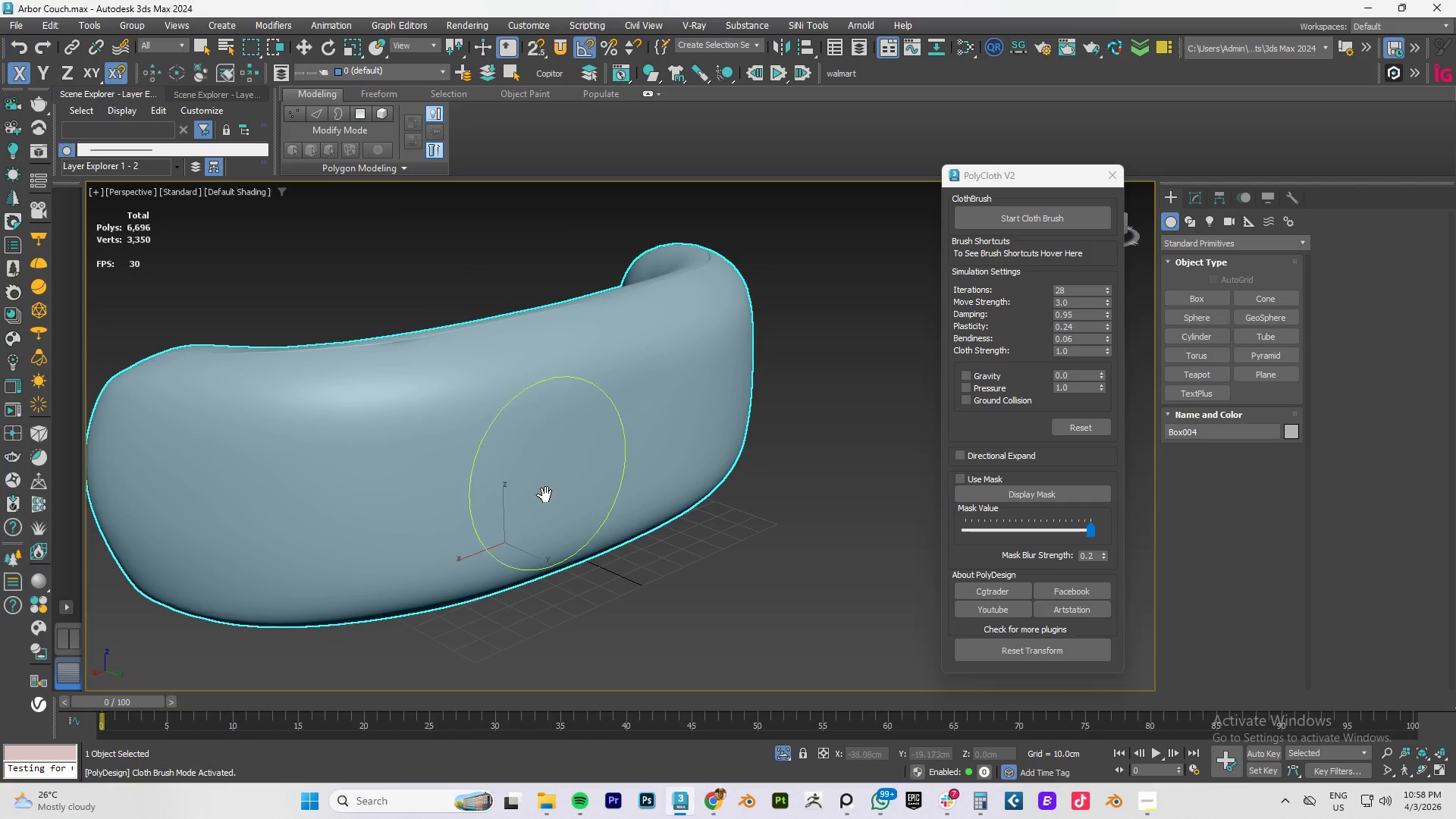 
hold_key(key=AltLeft, duration=0.75)
 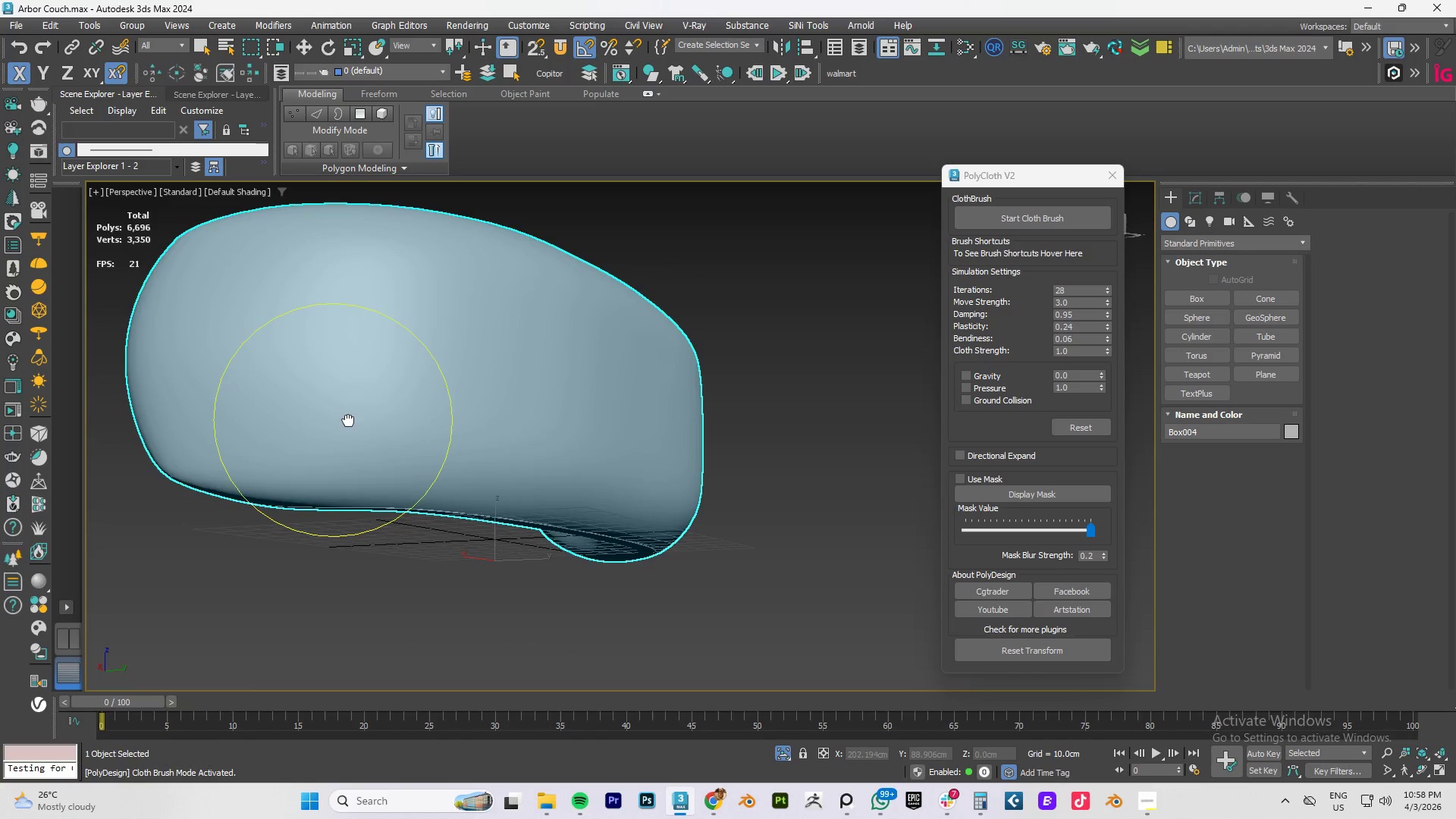 
hold_key(key=AltLeft, duration=7.06)
left_click_drag(start_coordinate=[335, 420], to_coordinate=[349, 418])
 